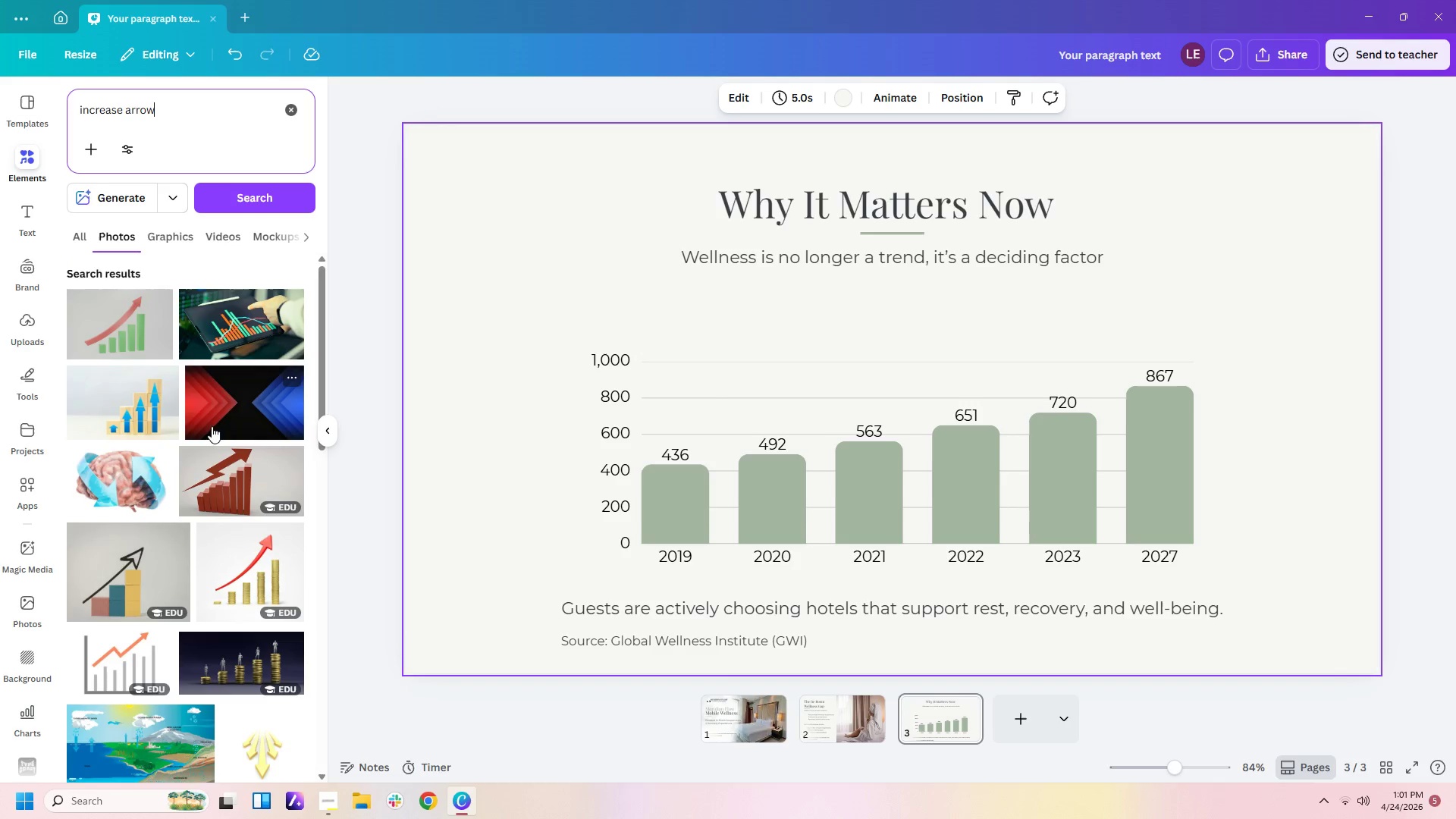 
left_click([174, 237])
 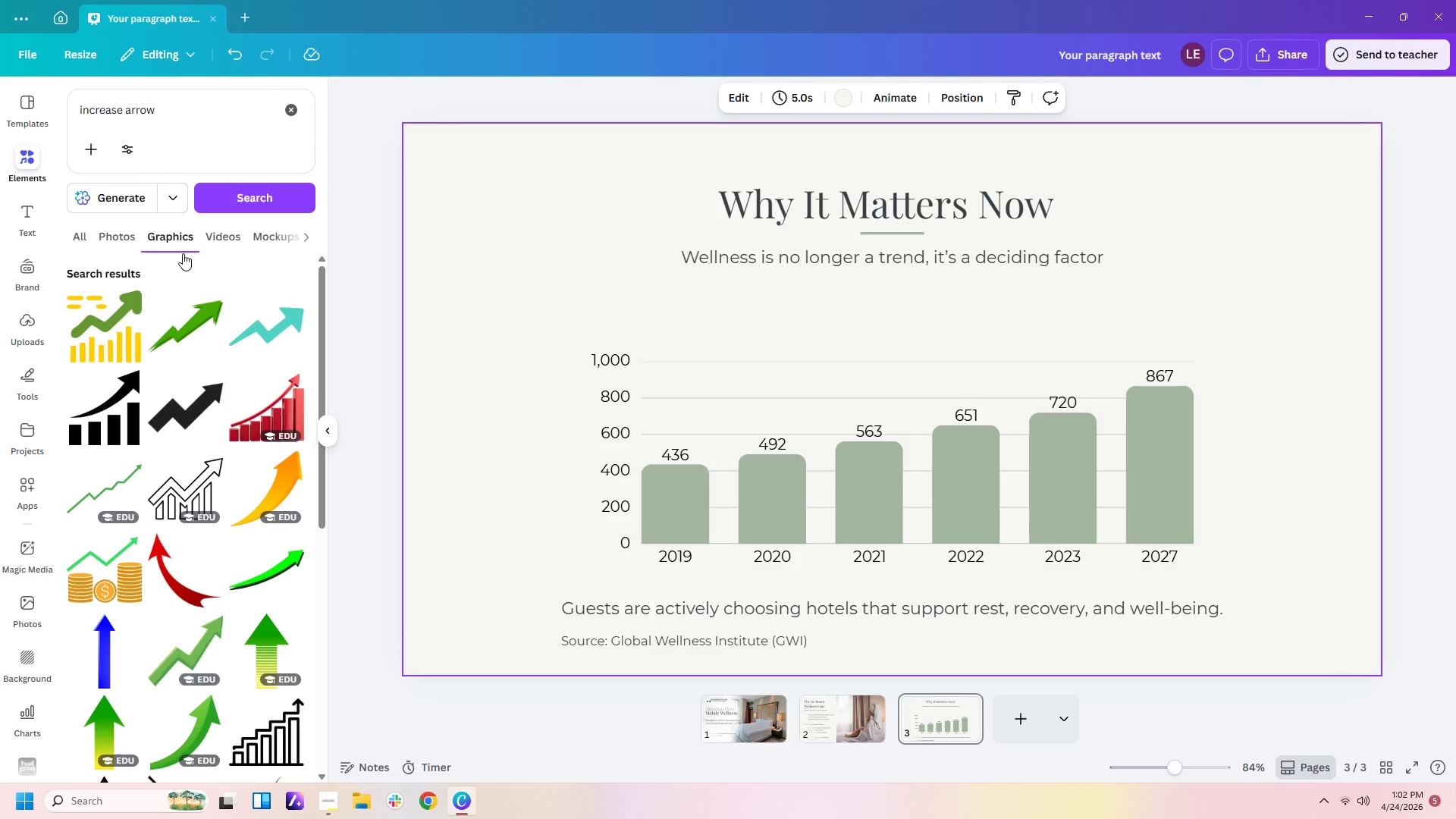 
scroll: coordinate [236, 406], scroll_direction: down, amount: 9.0
 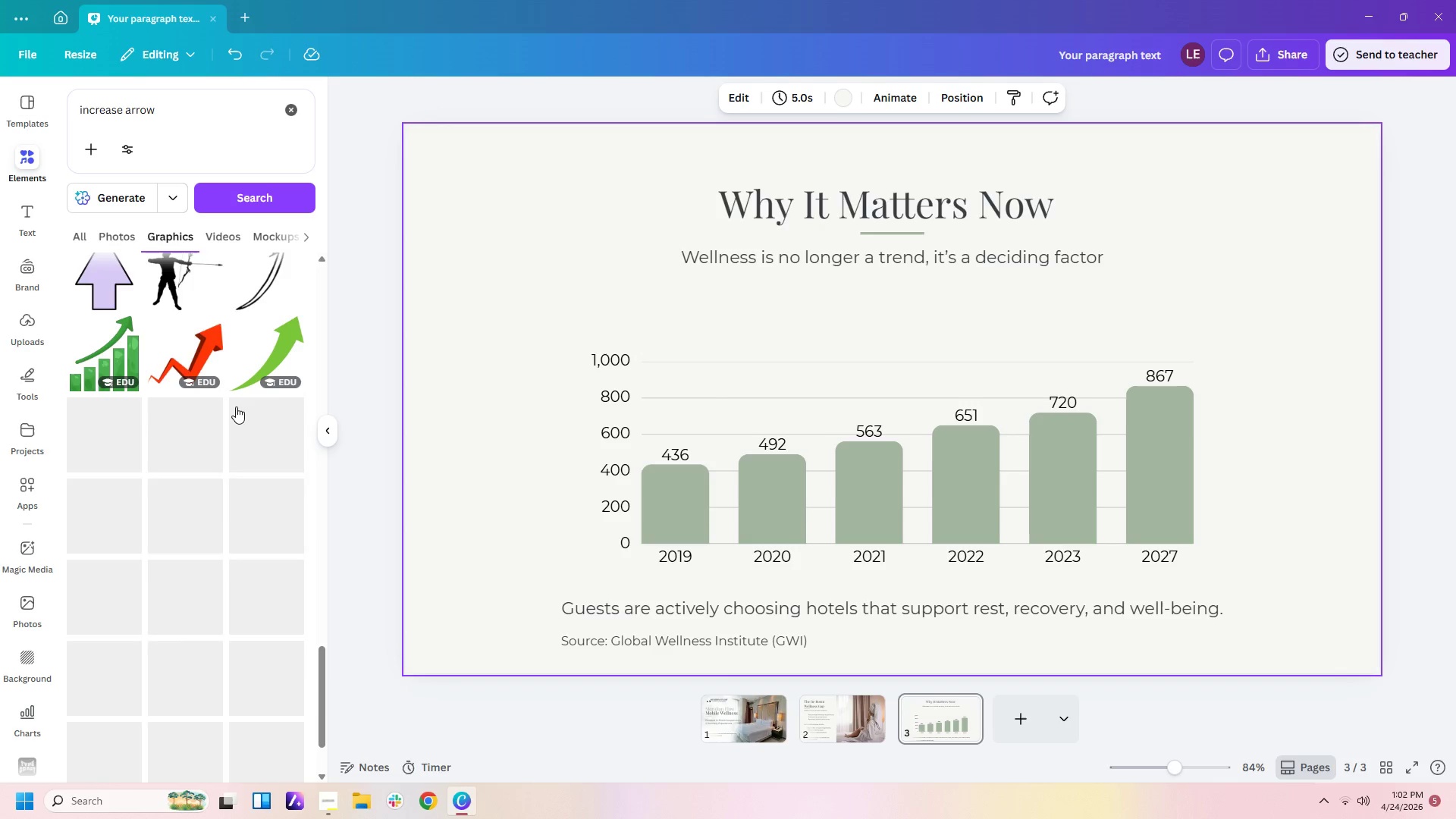 
left_click([264, 334])
 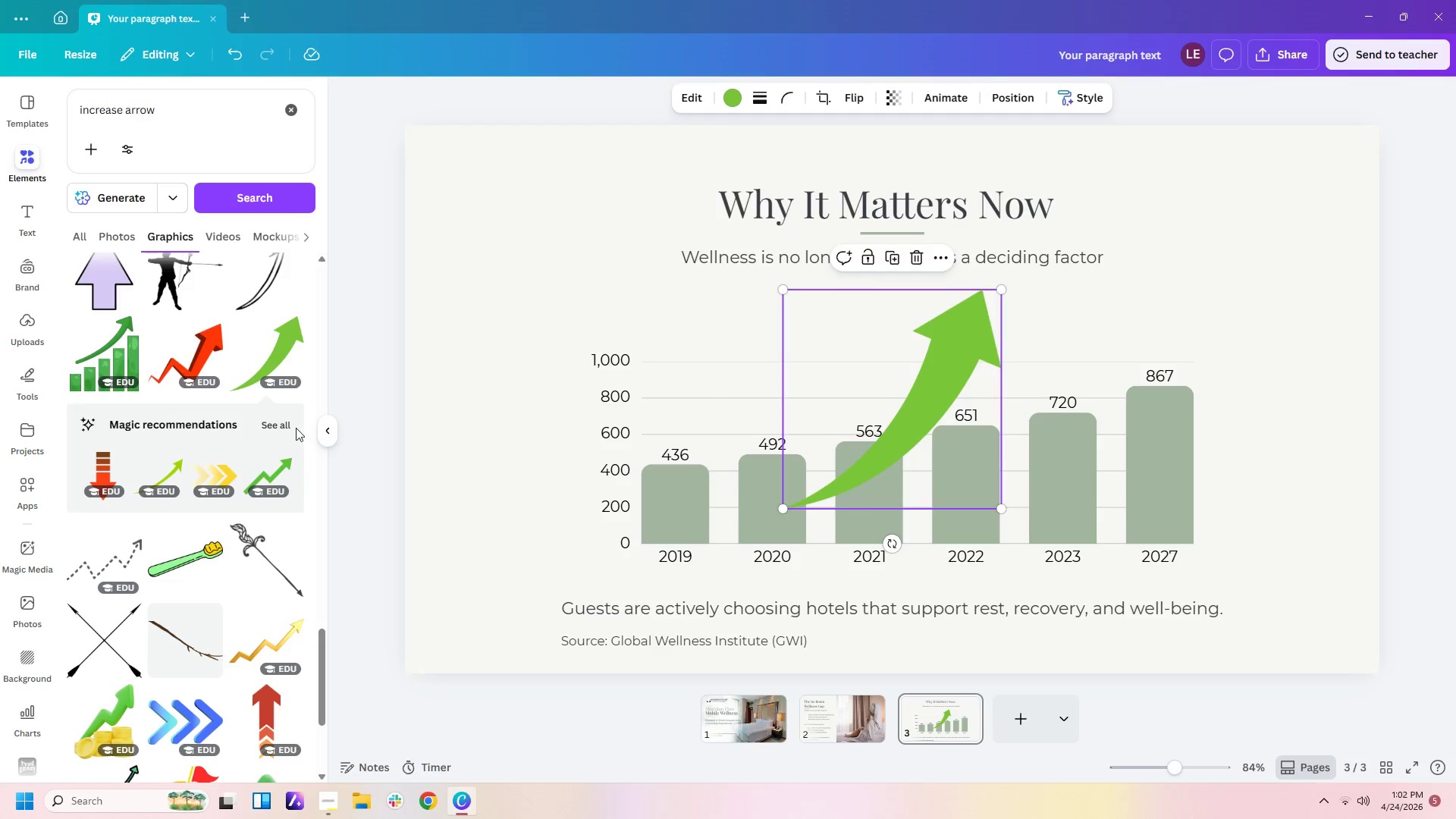 
left_click([171, 469])
 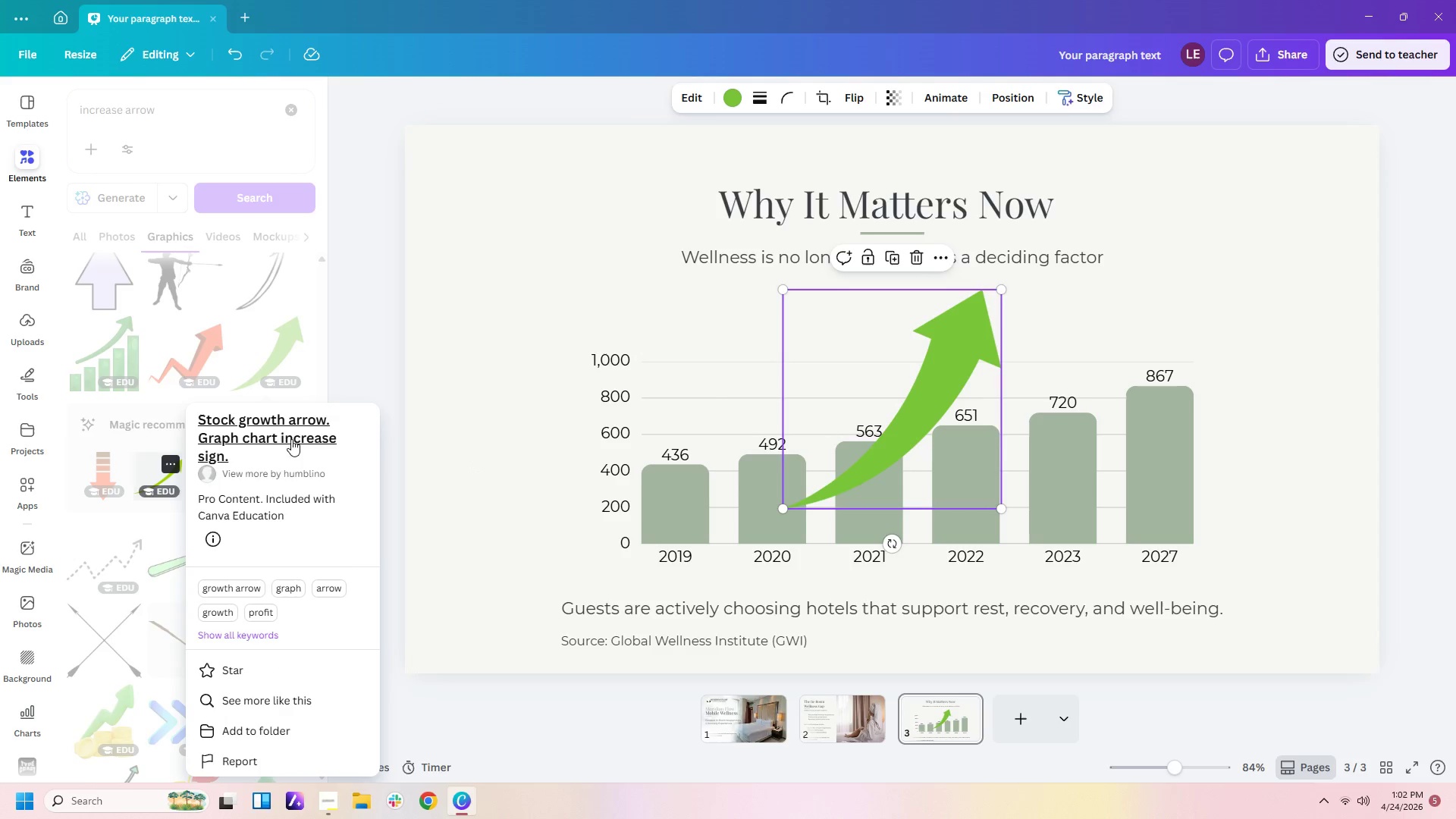 
left_click([314, 358])
 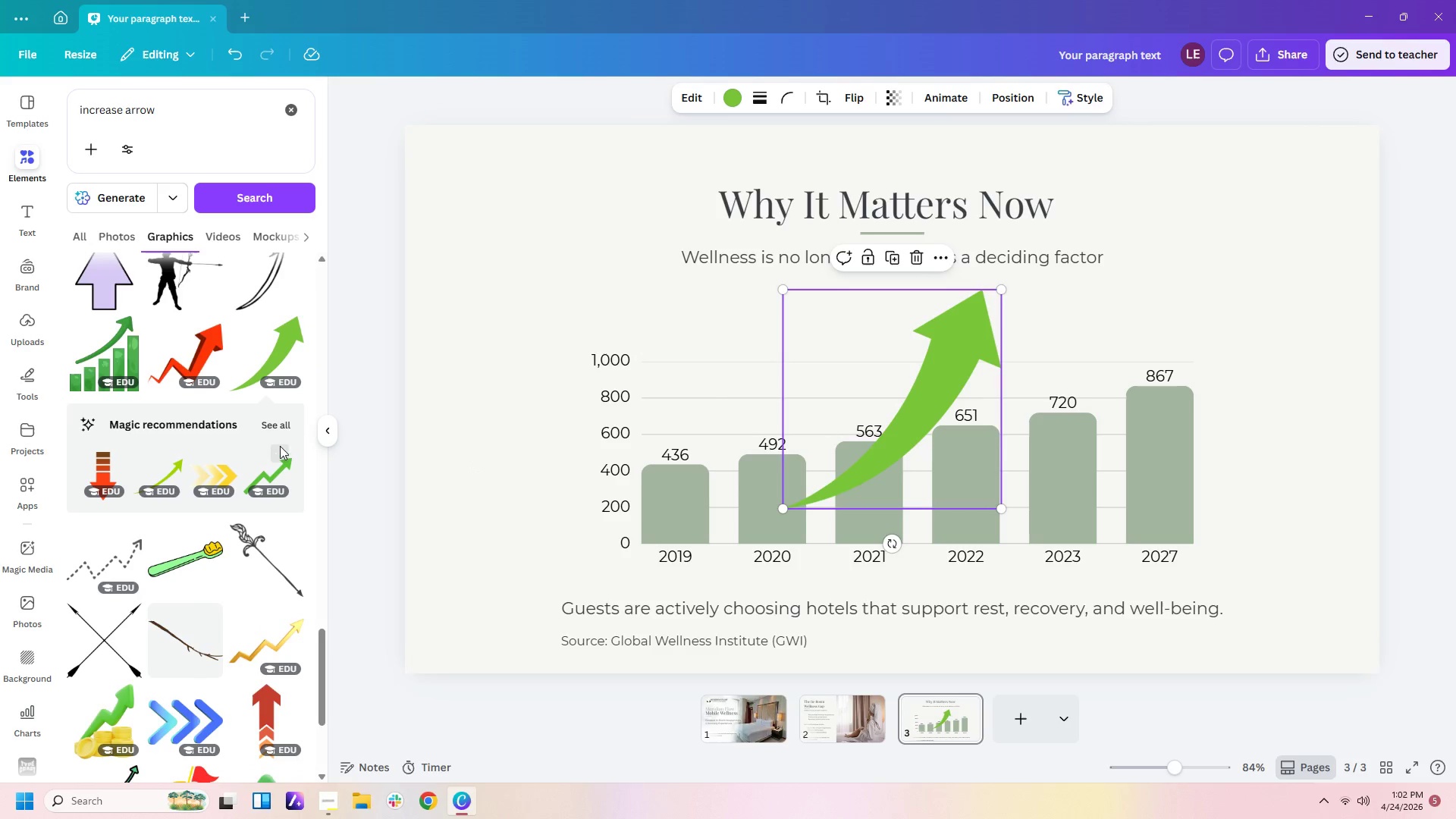 
left_click([278, 431])
 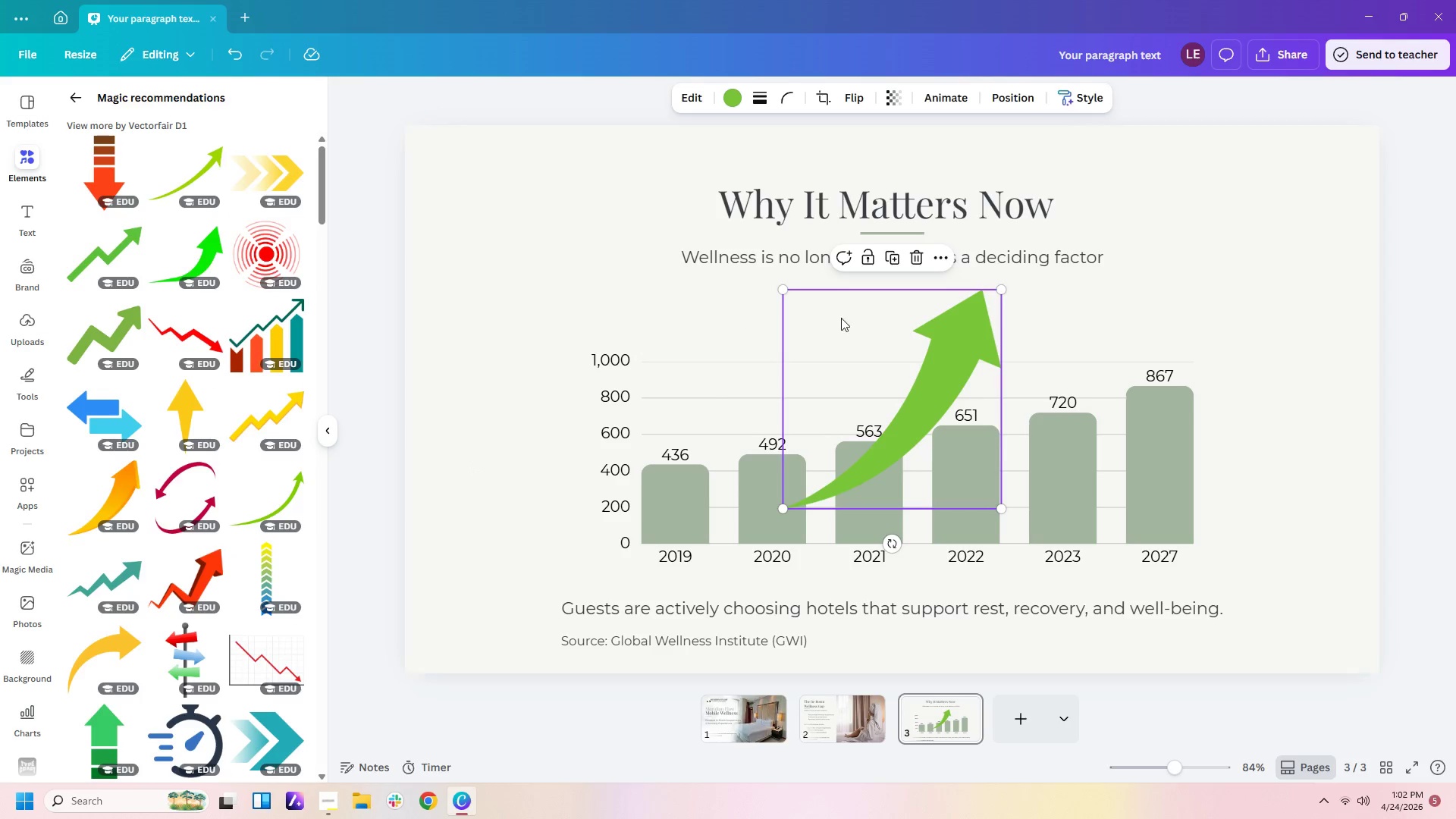 
left_click([918, 370])
 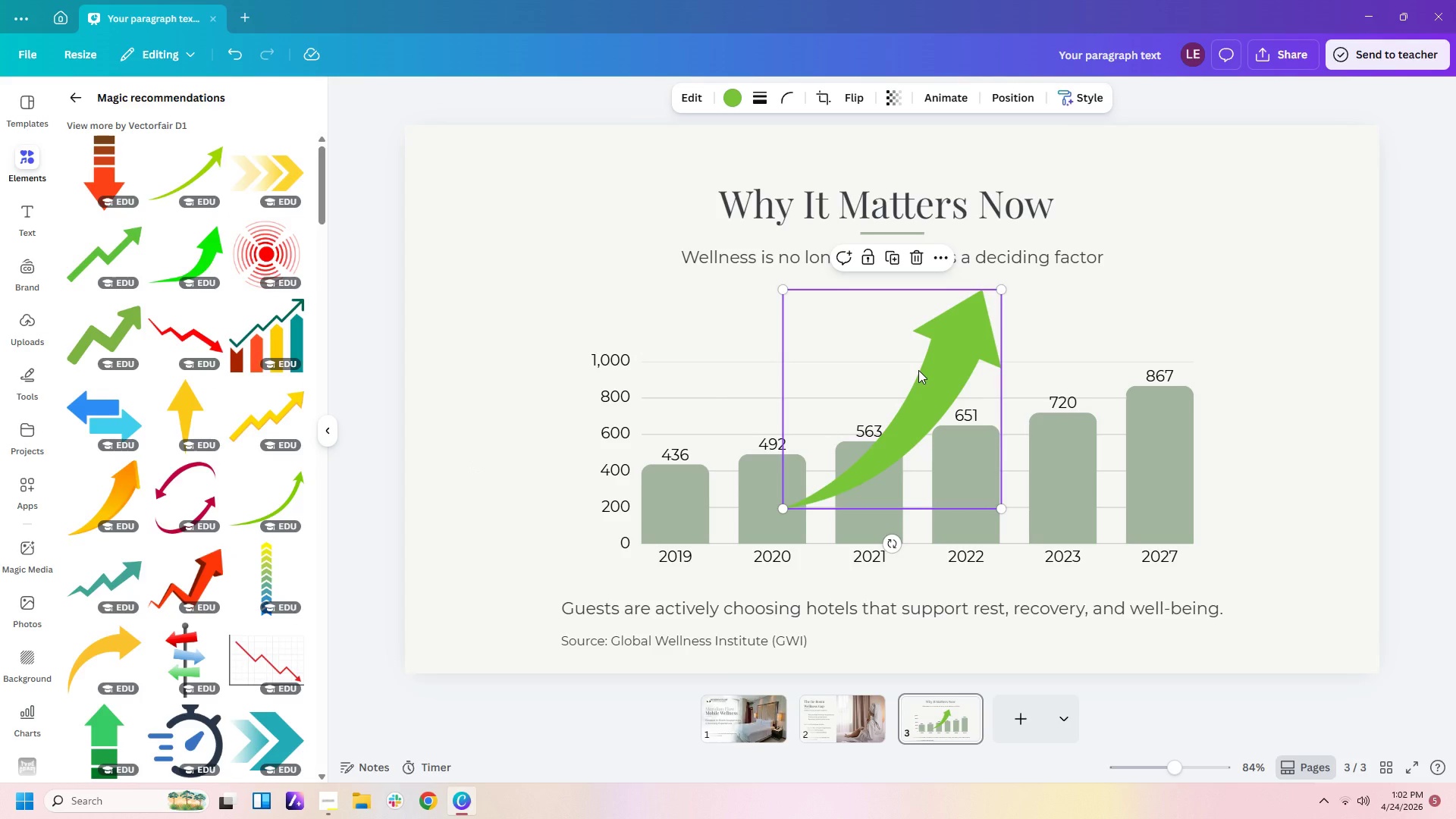 
key(Delete)
 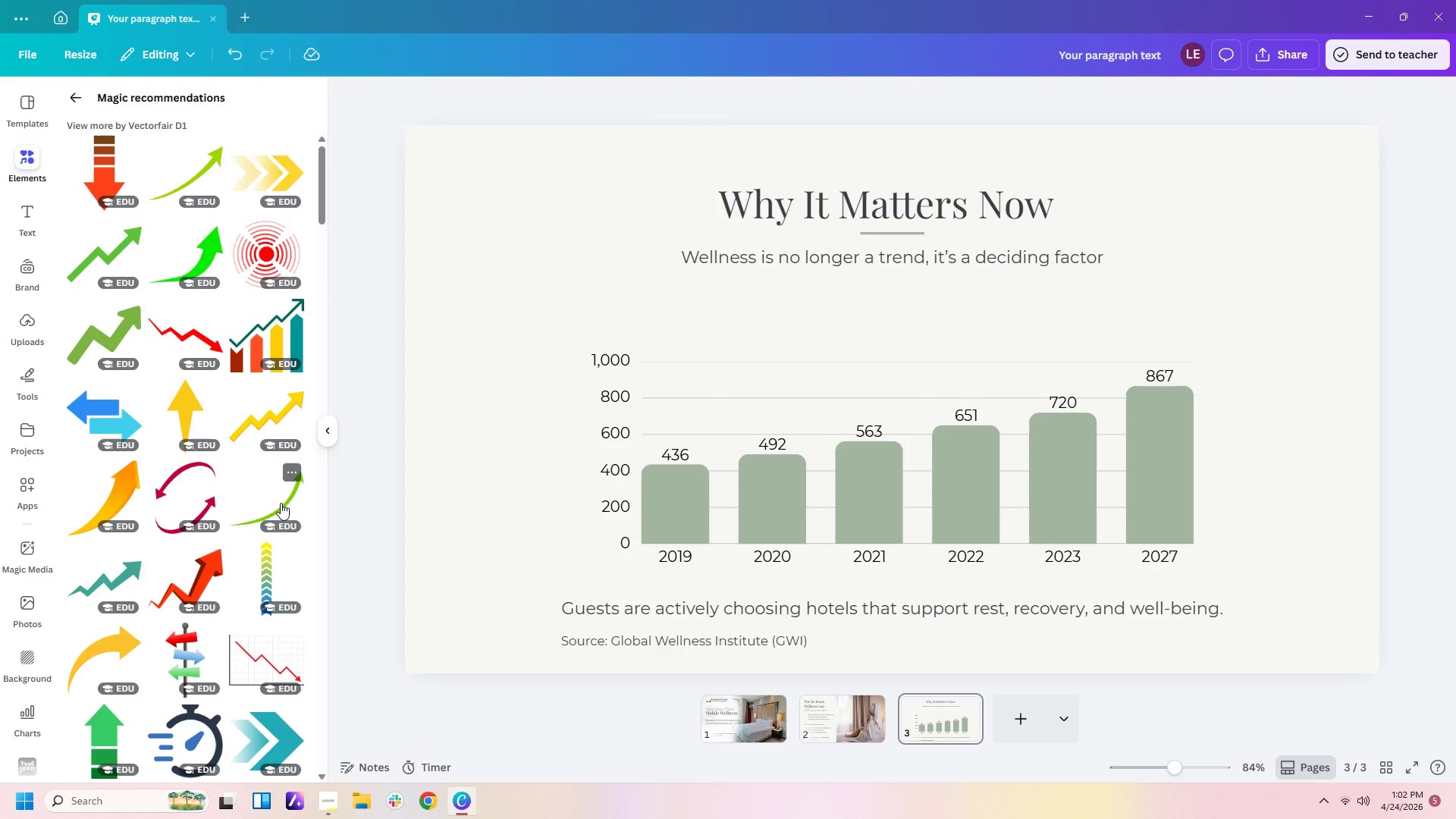 
left_click([281, 503])
 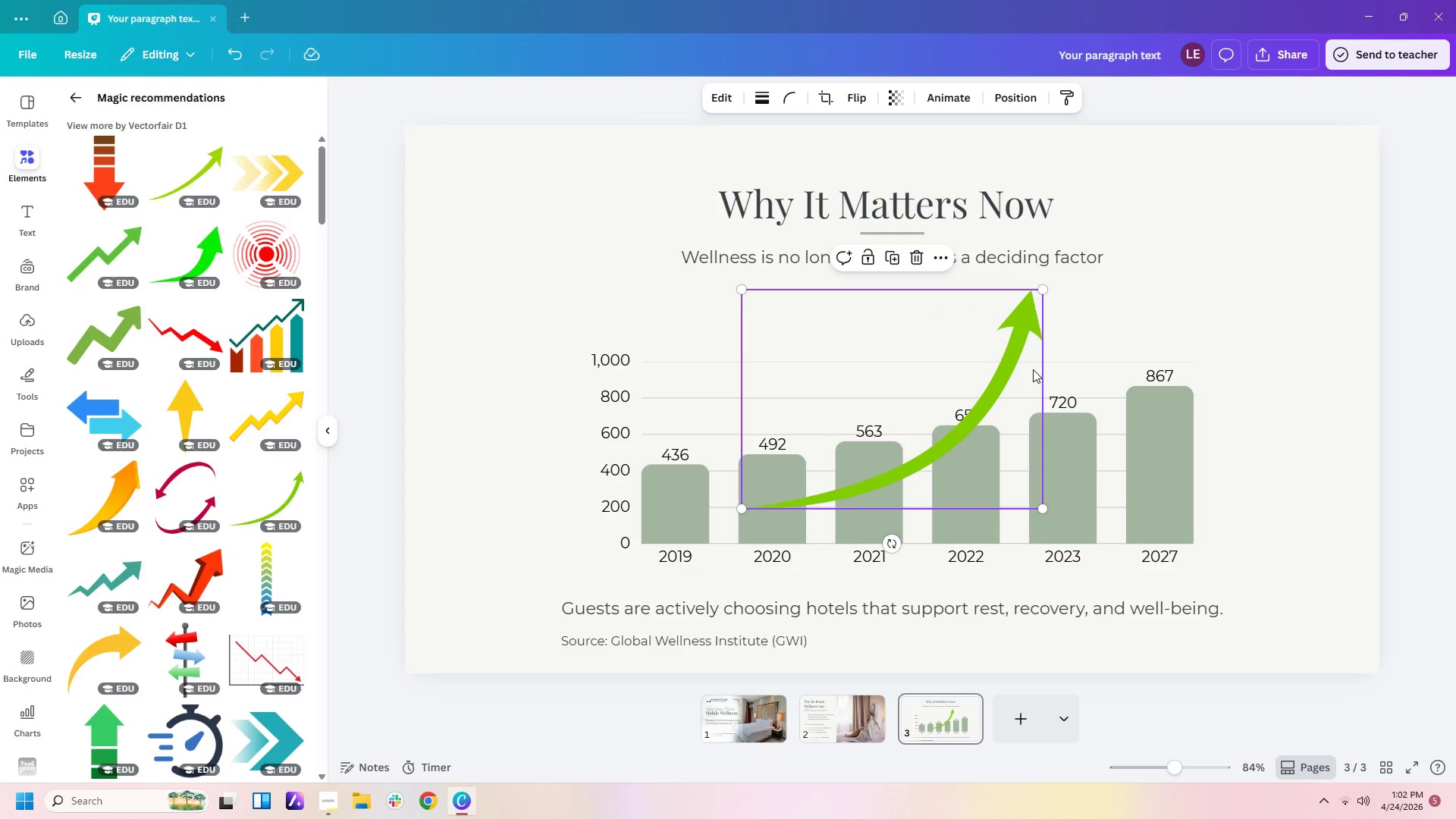 
left_click_drag(start_coordinate=[1000, 350], to_coordinate=[965, 285])
 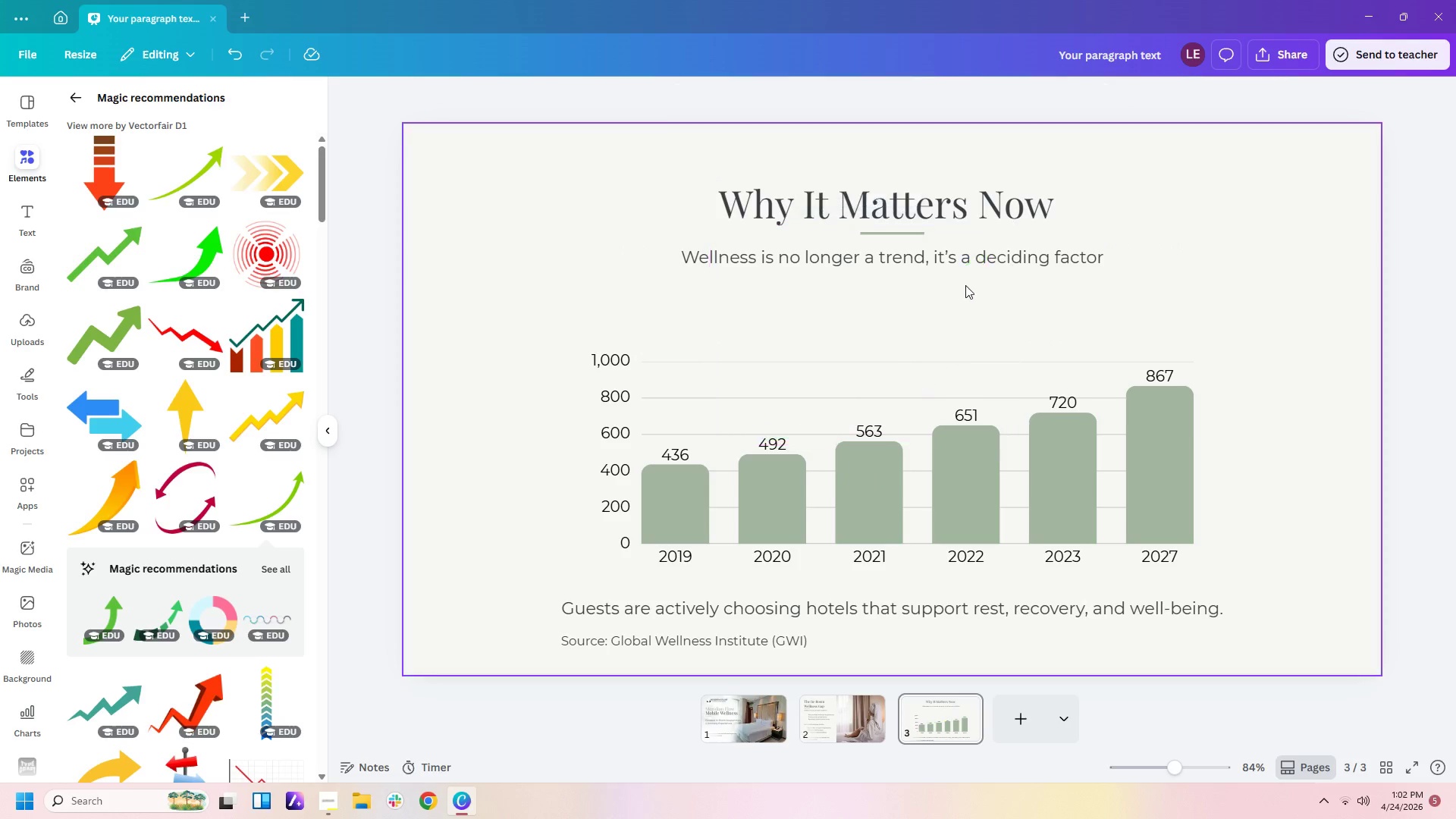 
key(Delete)
 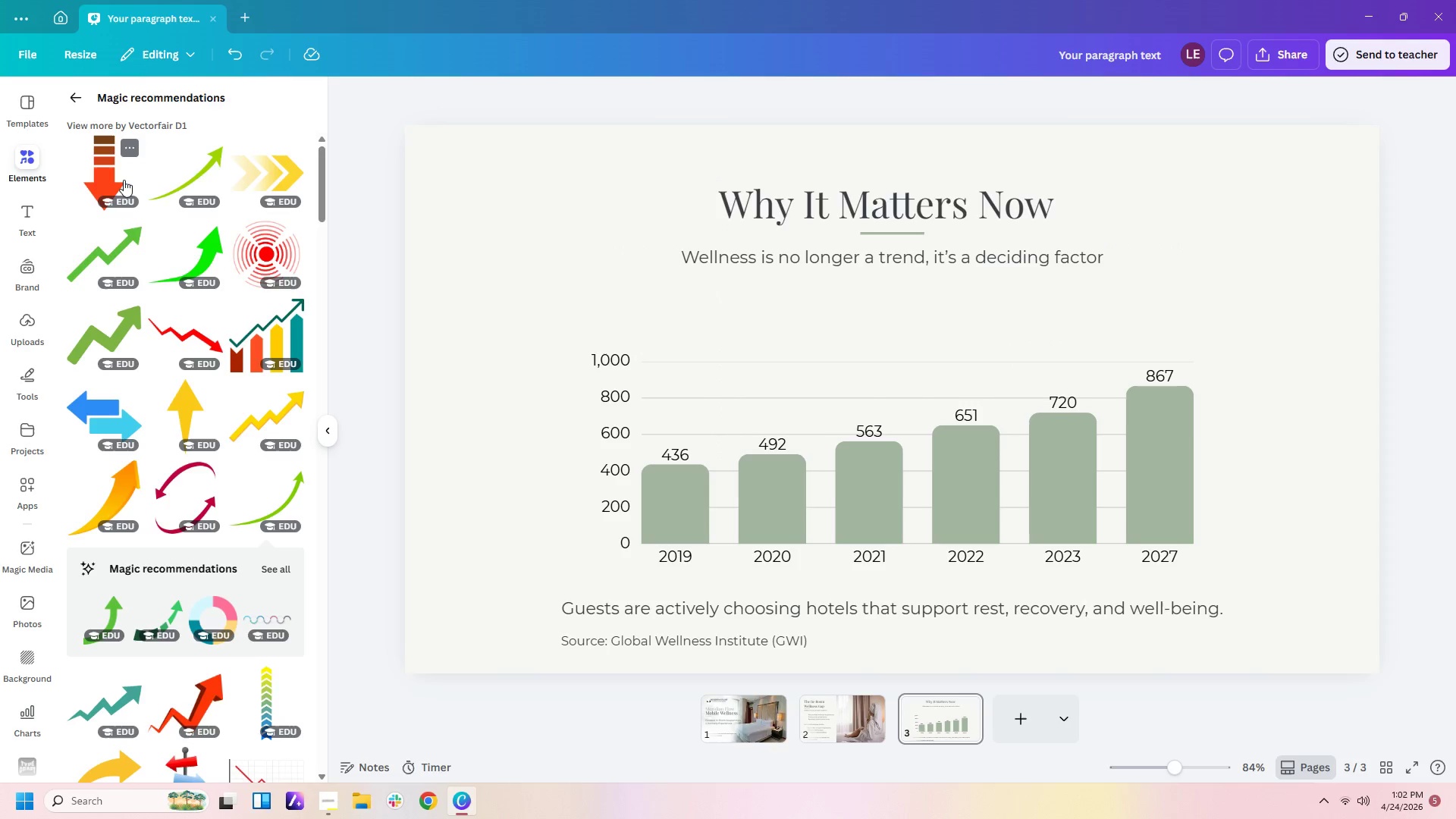 
left_click([184, 169])
 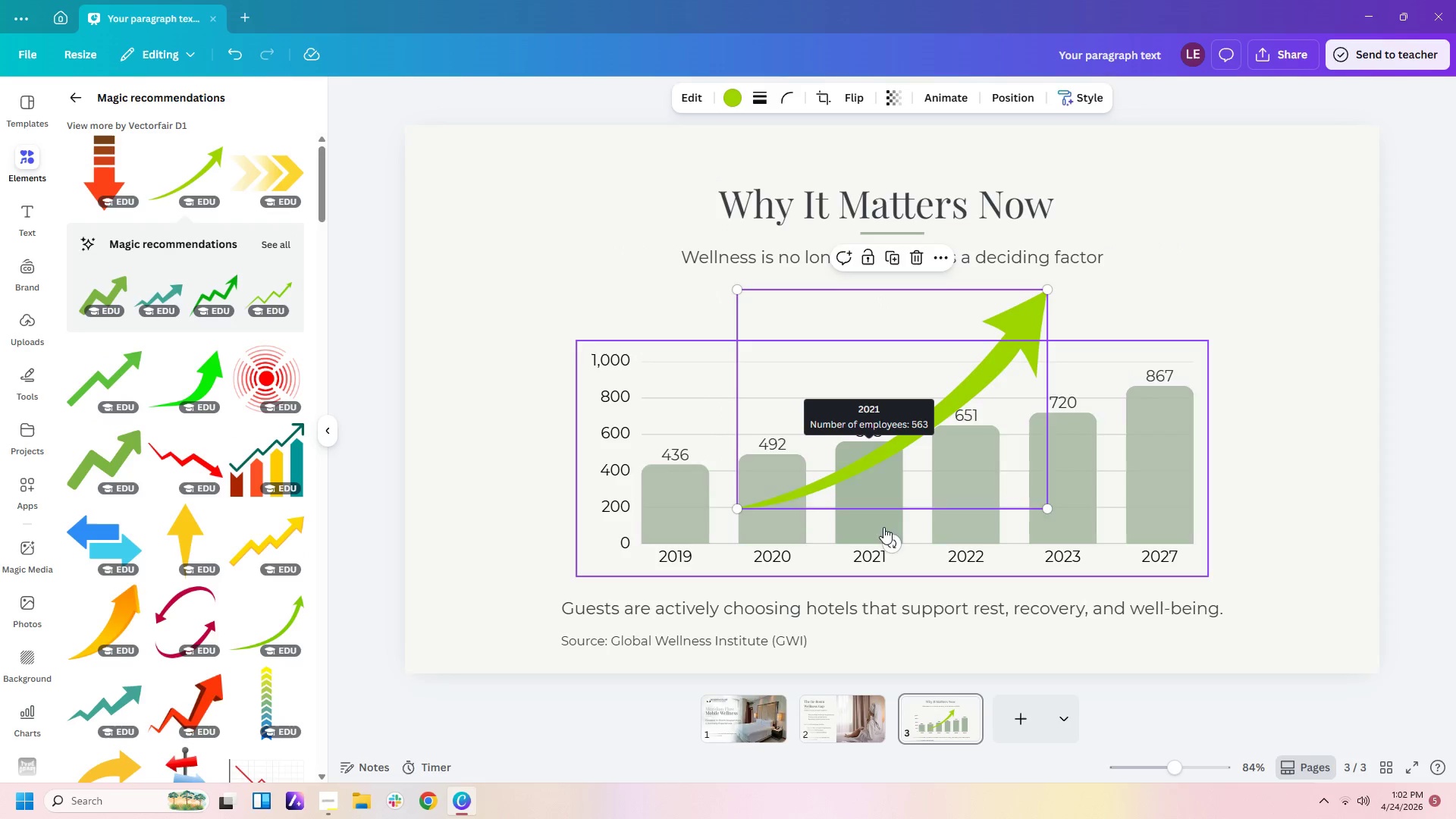 
left_click_drag(start_coordinate=[889, 541], to_coordinate=[843, 524])
 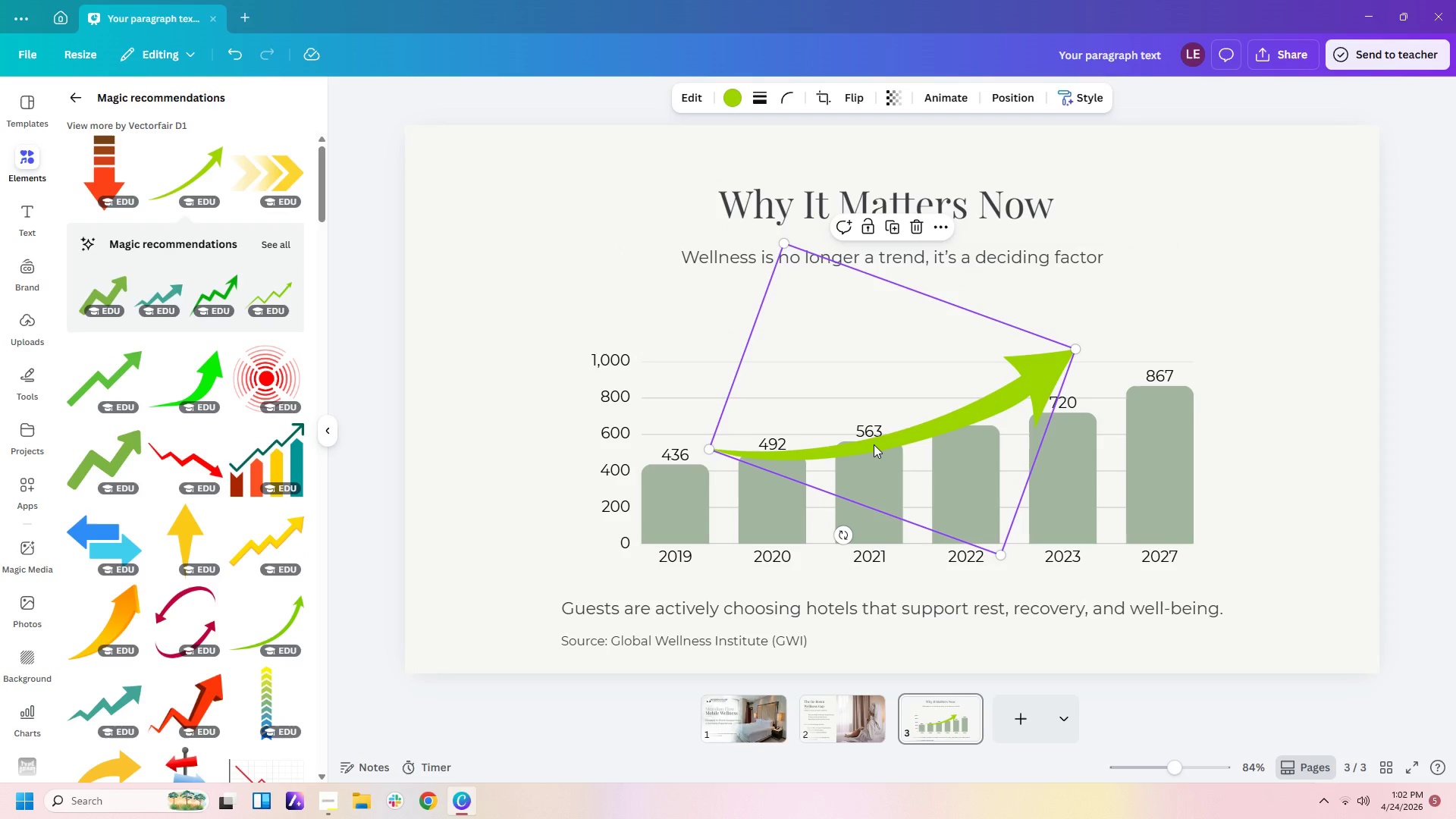 
left_click_drag(start_coordinate=[874, 444], to_coordinate=[856, 410])
 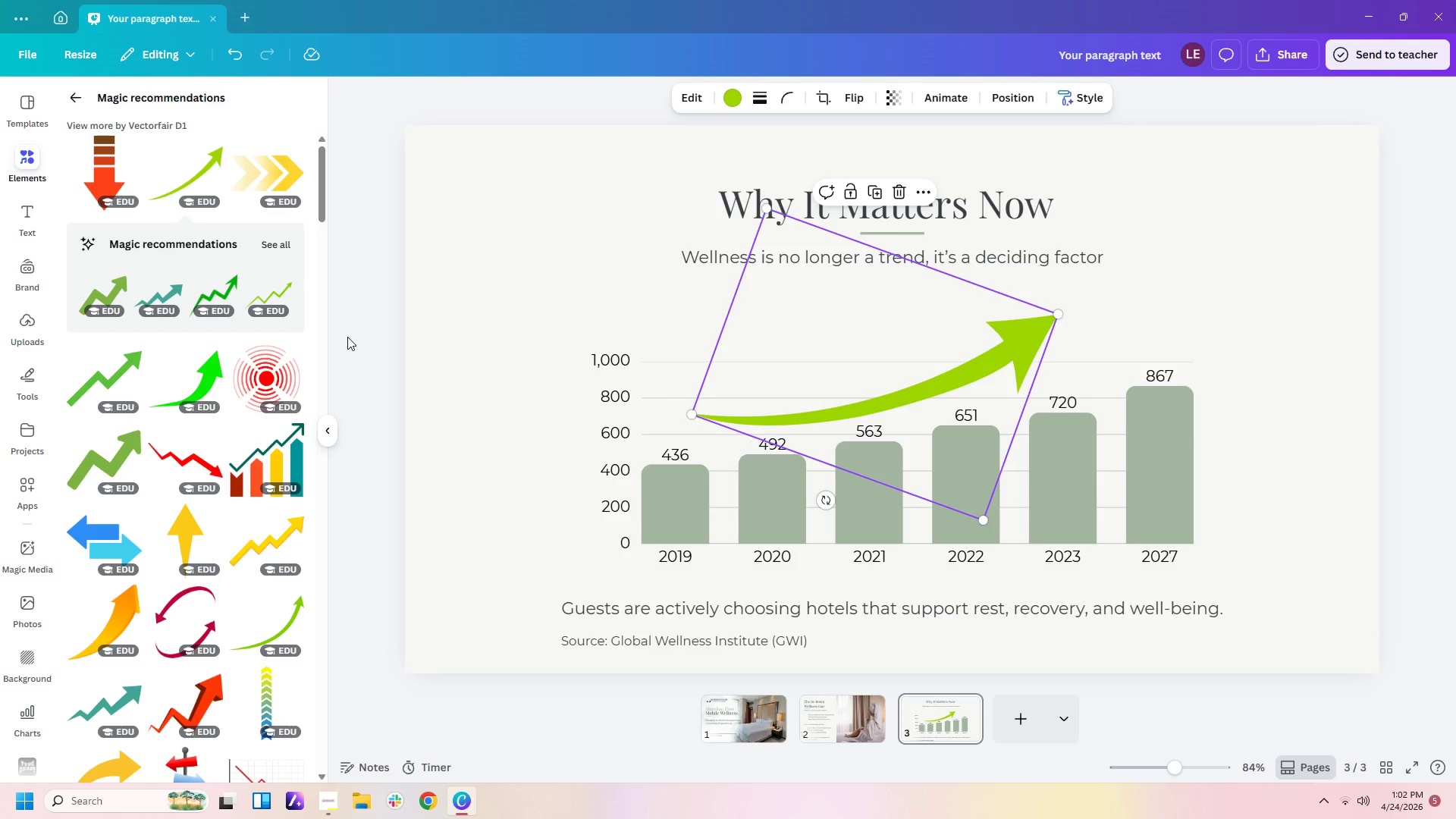 
key(Delete)
 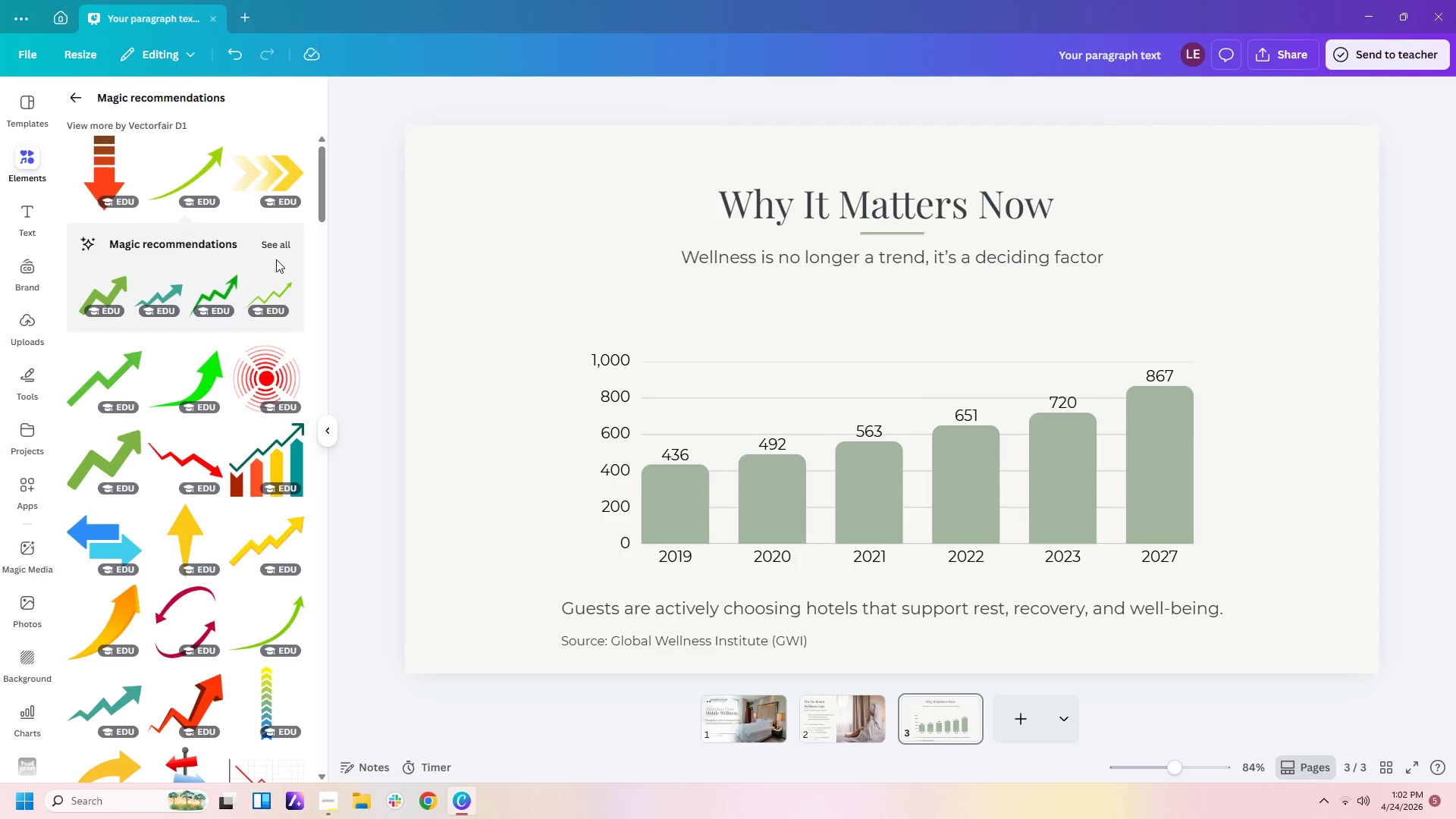 
left_click([281, 246])
 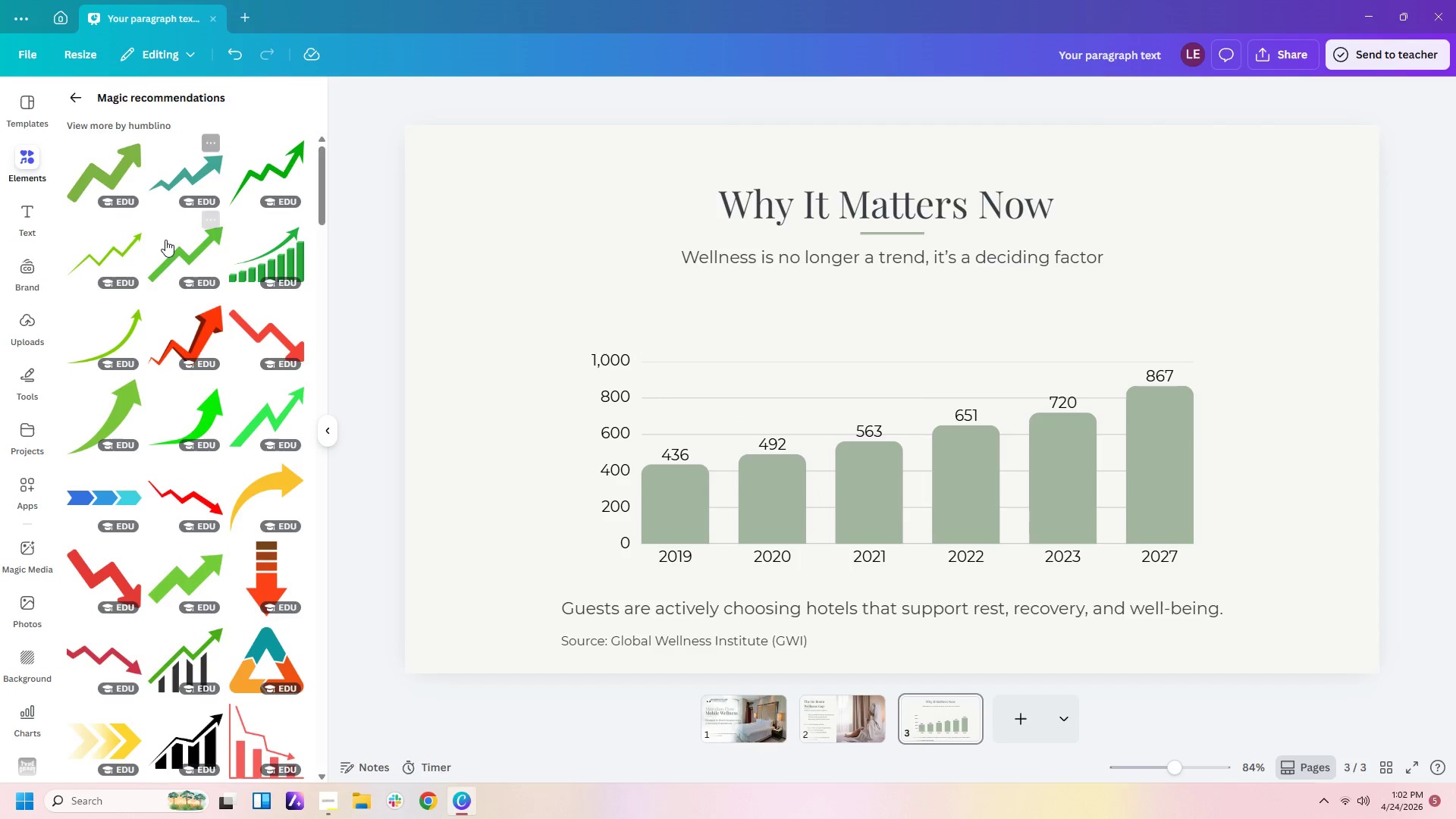 
wait(5.69)
 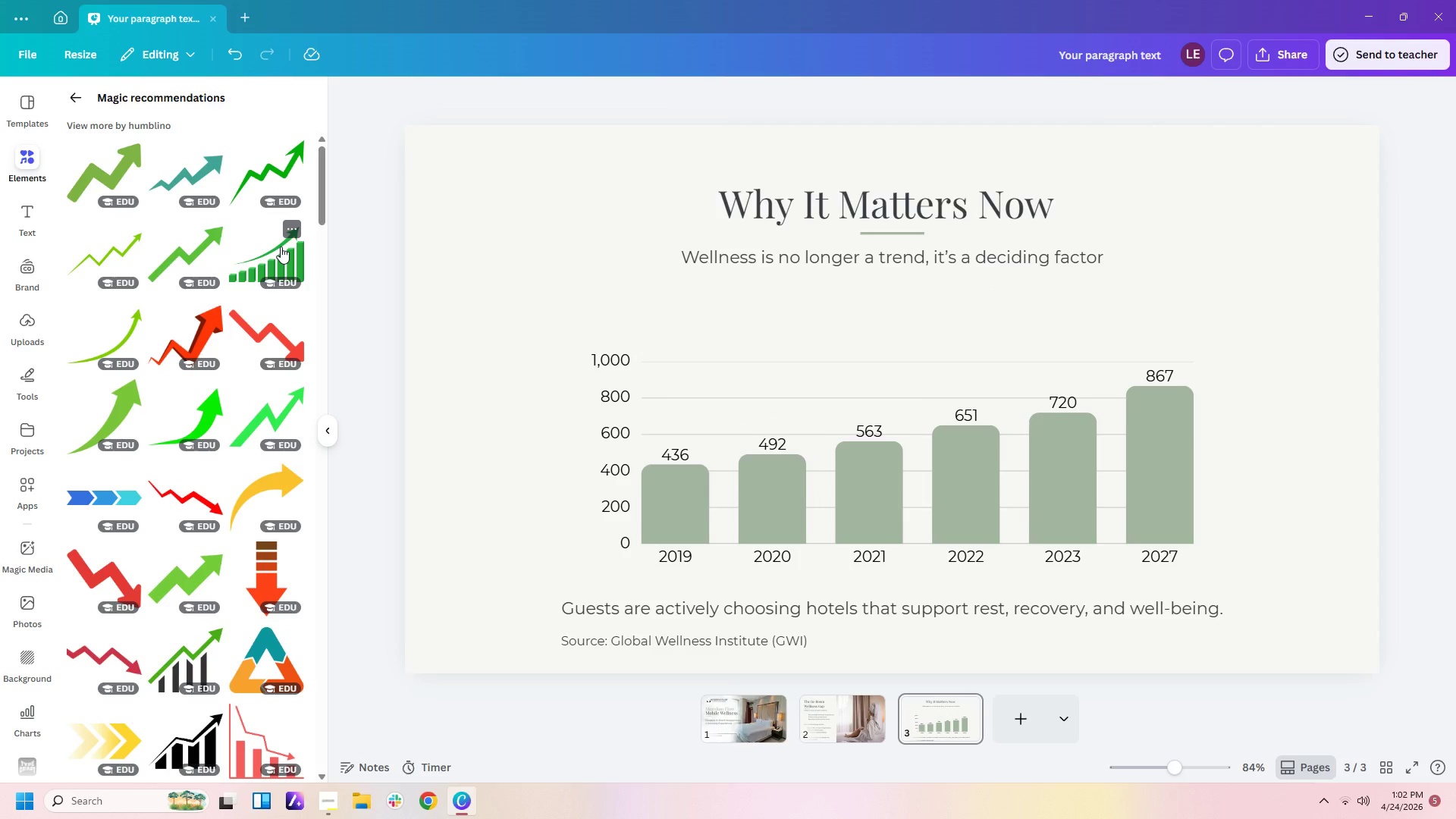 
scroll: coordinate [197, 444], scroll_direction: down, amount: 3.0
 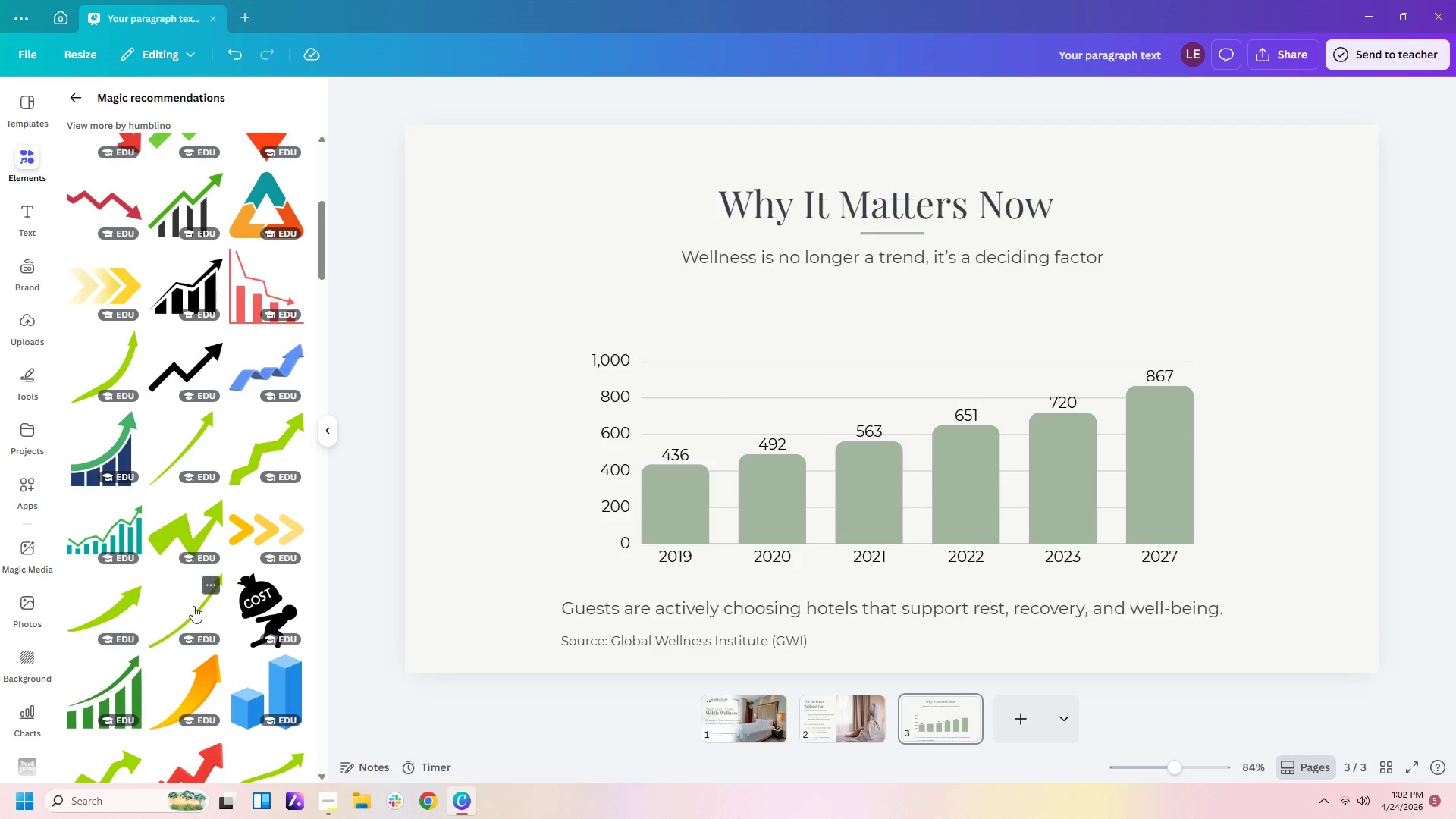 
left_click([194, 435])
 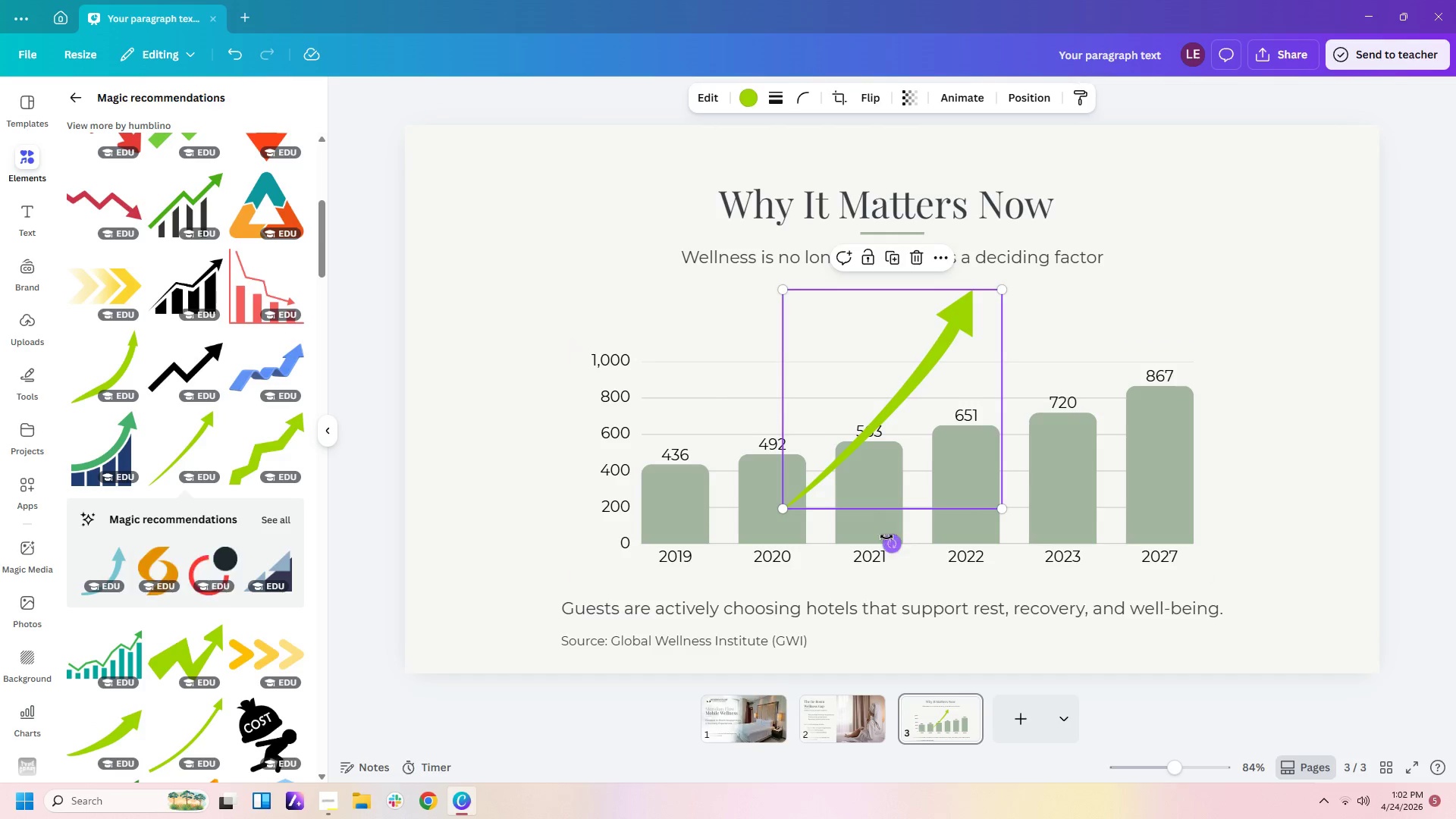 
left_click_drag(start_coordinate=[895, 540], to_coordinate=[819, 497])
 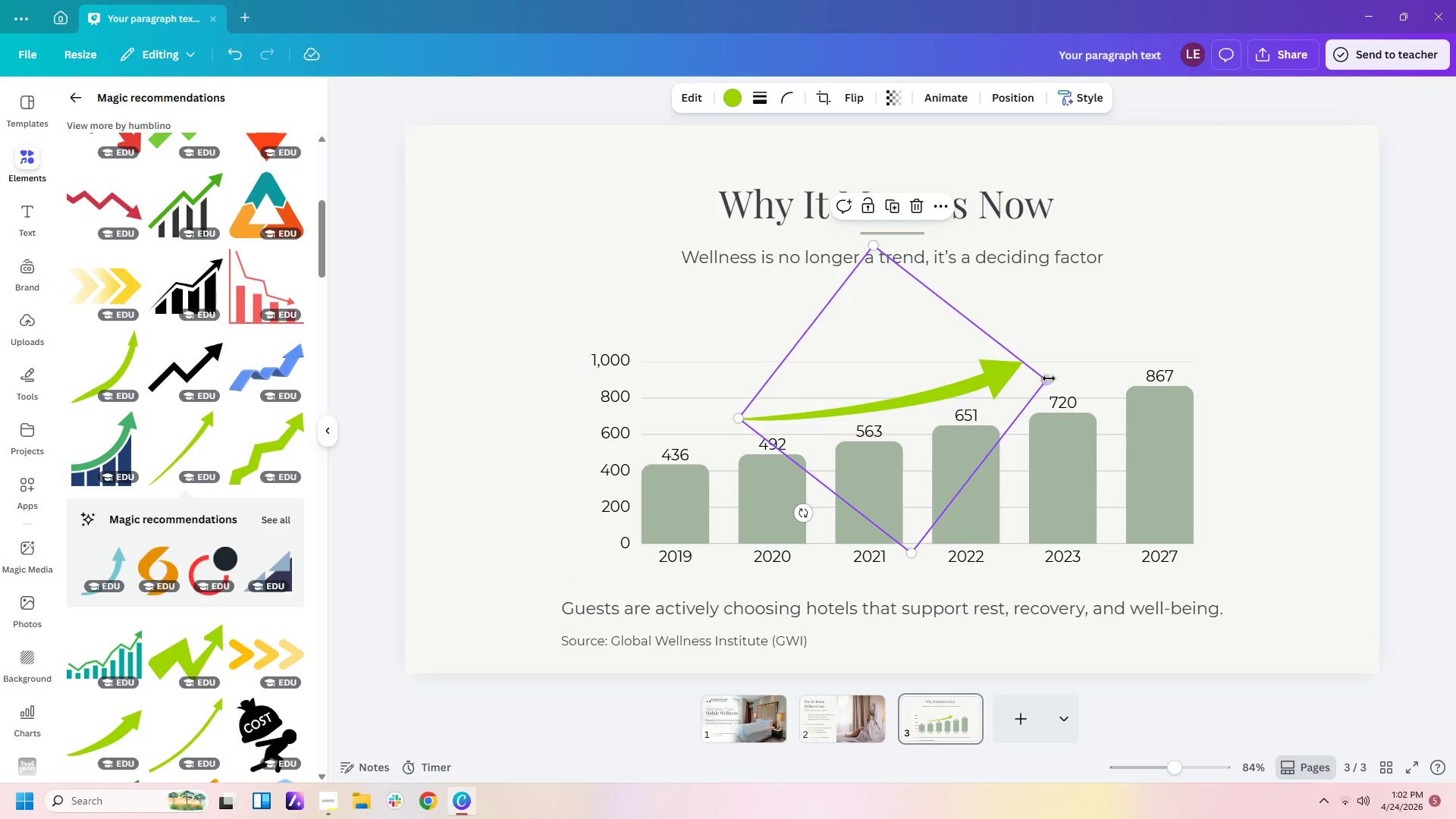 
left_click_drag(start_coordinate=[1044, 380], to_coordinate=[1191, 350])
 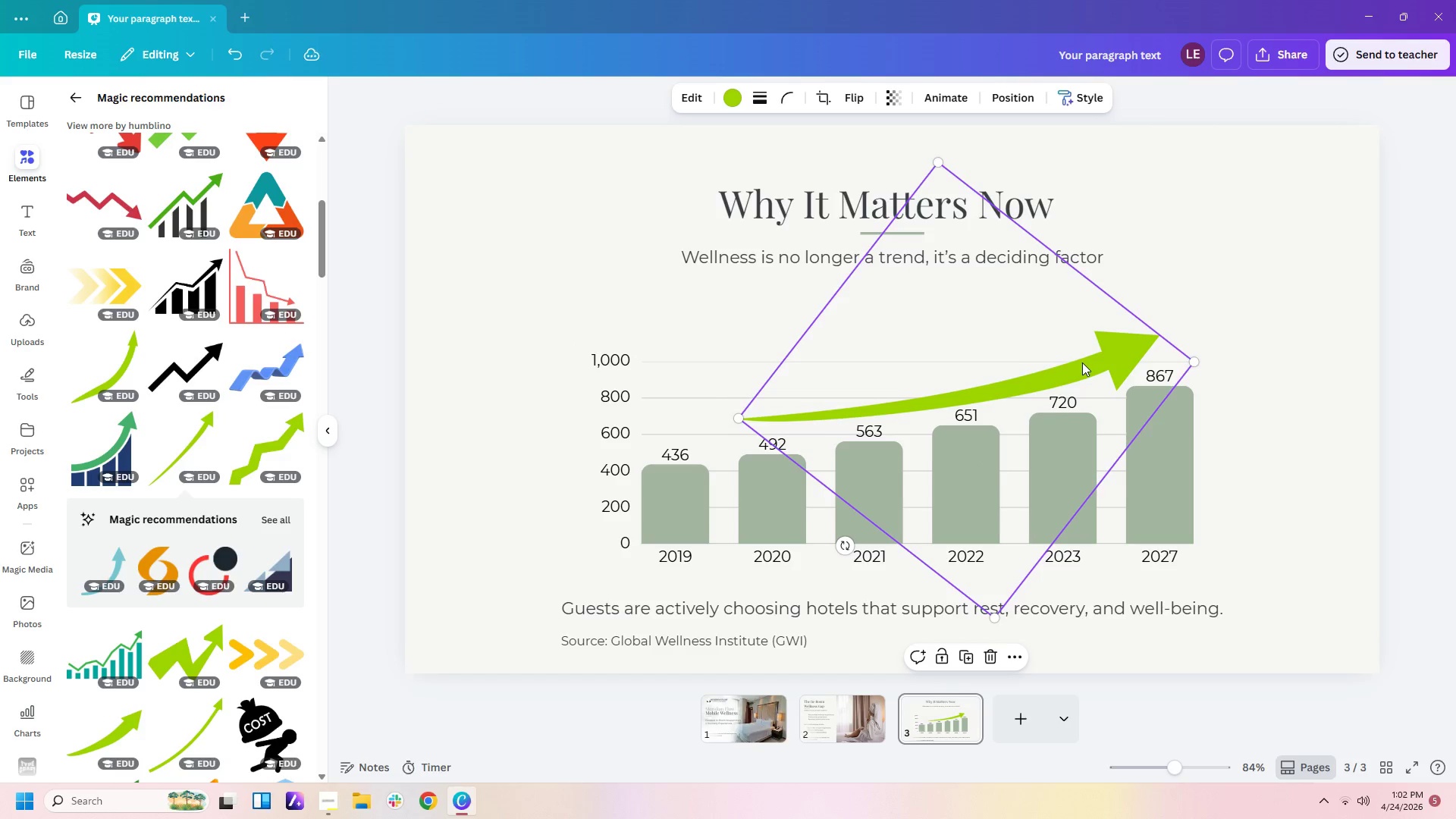 
left_click_drag(start_coordinate=[1082, 362], to_coordinate=[1021, 354])
 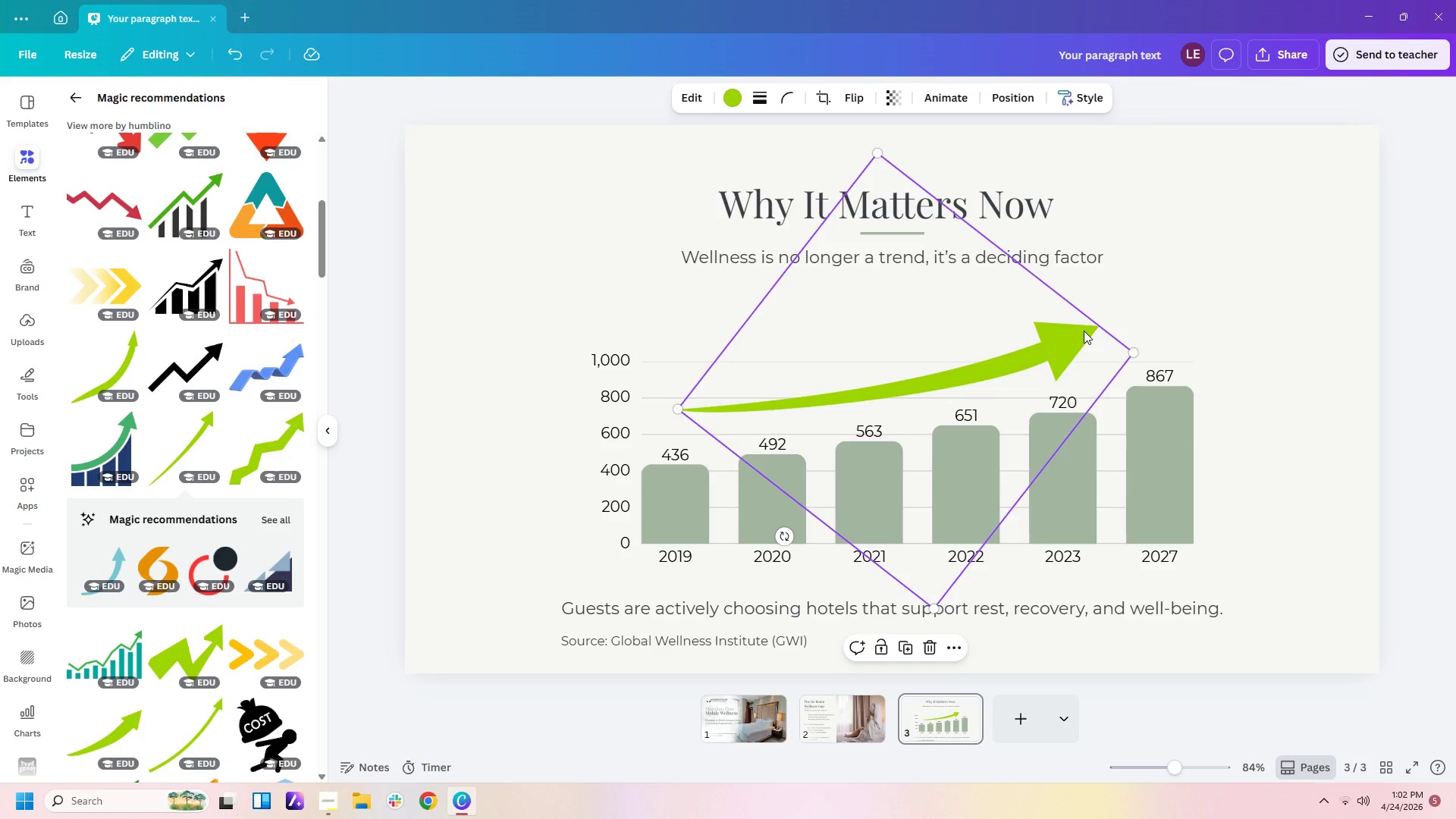 
key(Delete)
 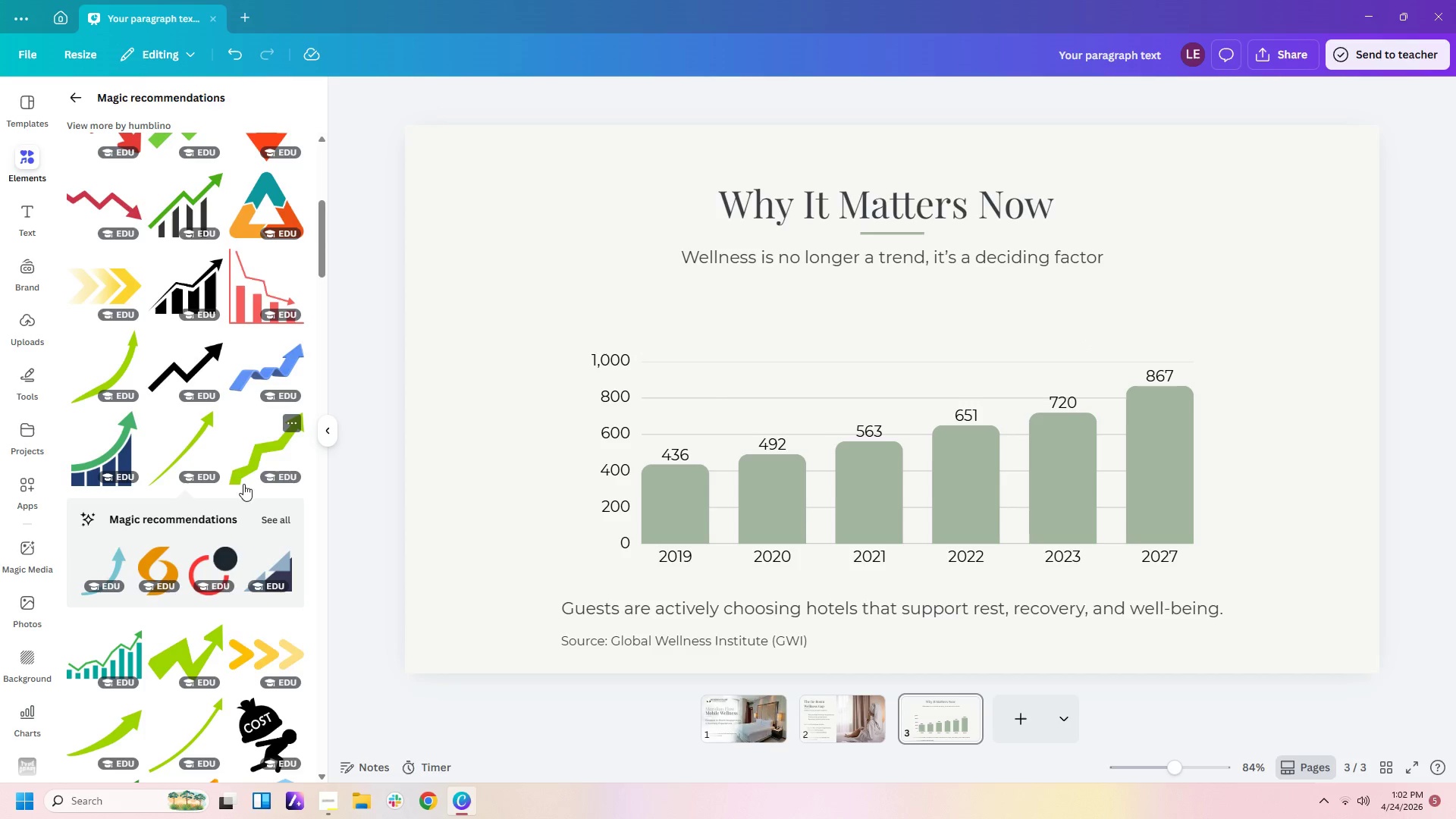 
scroll: coordinate [196, 549], scroll_direction: down, amount: 16.0
 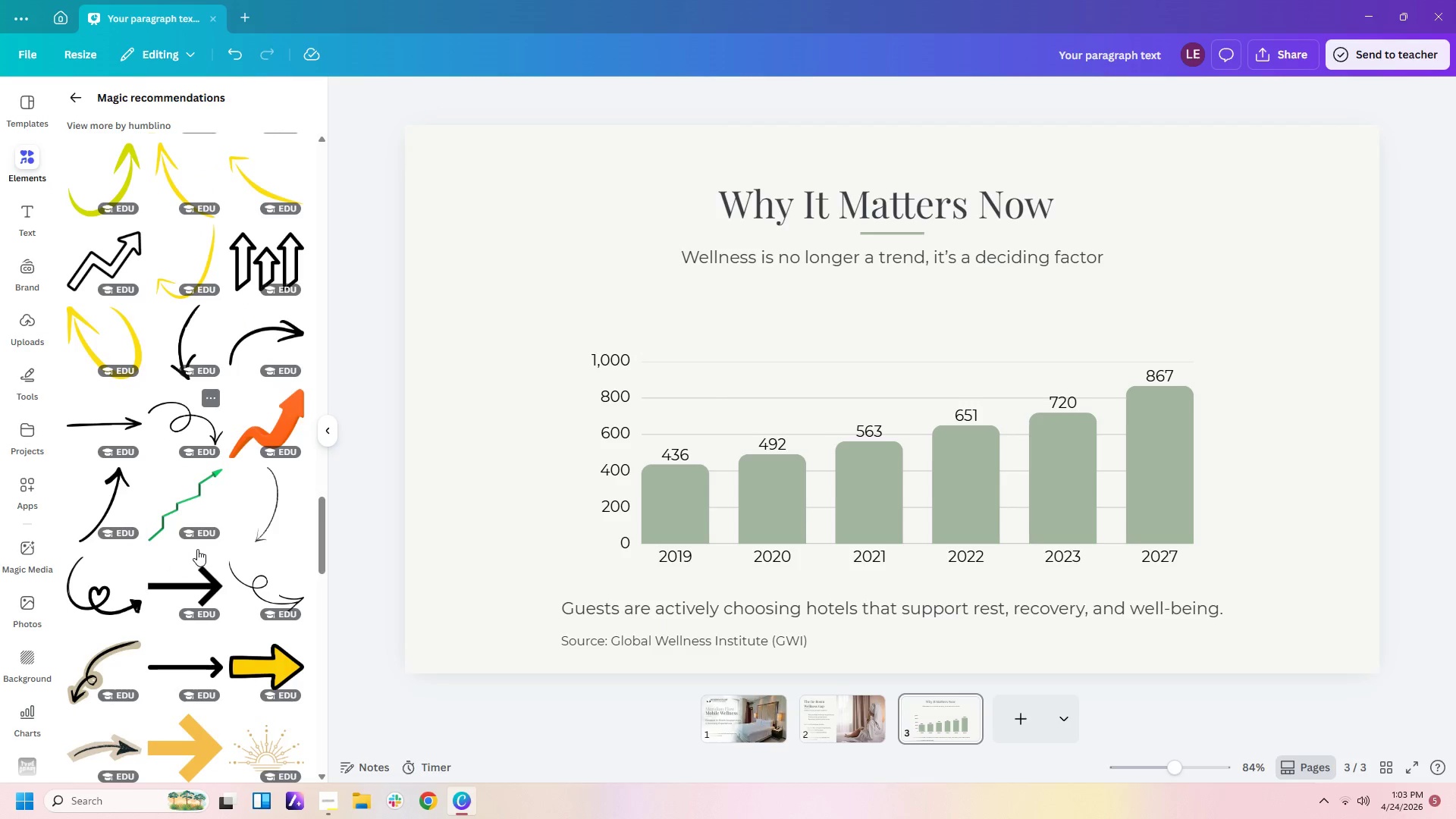 
mouse_move([255, 430])
 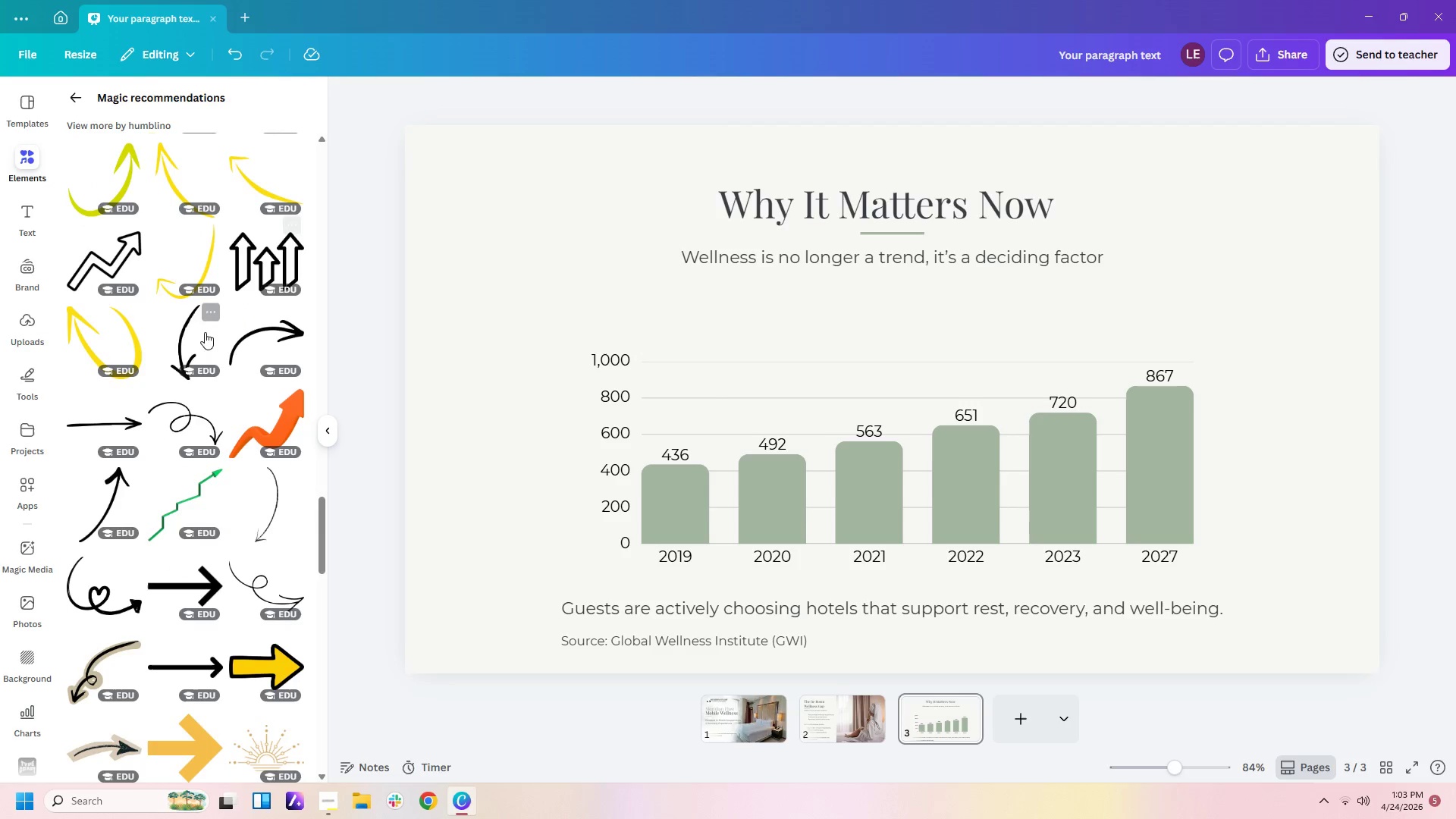 
left_click([184, 344])
 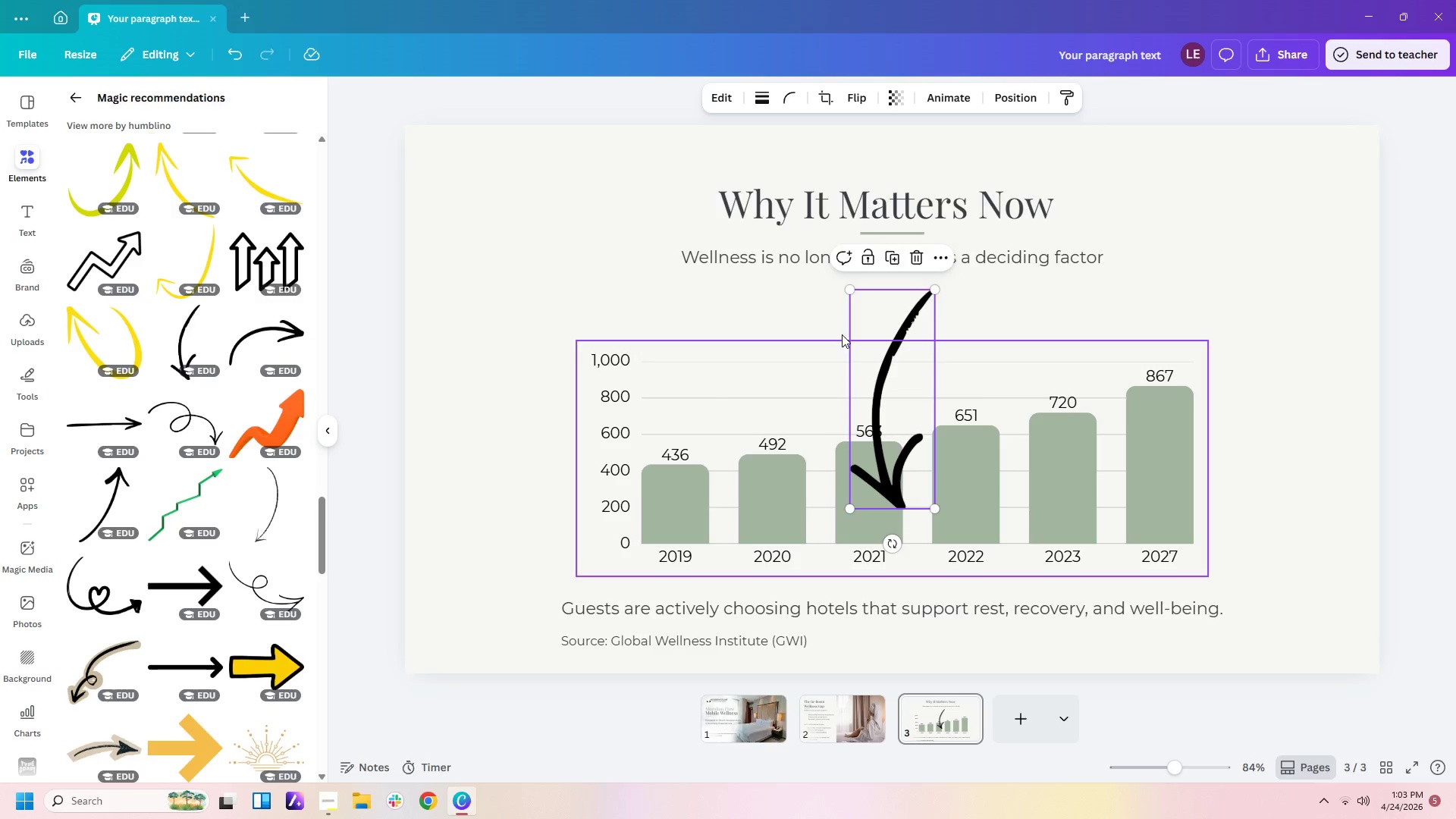 
left_click([903, 313])
 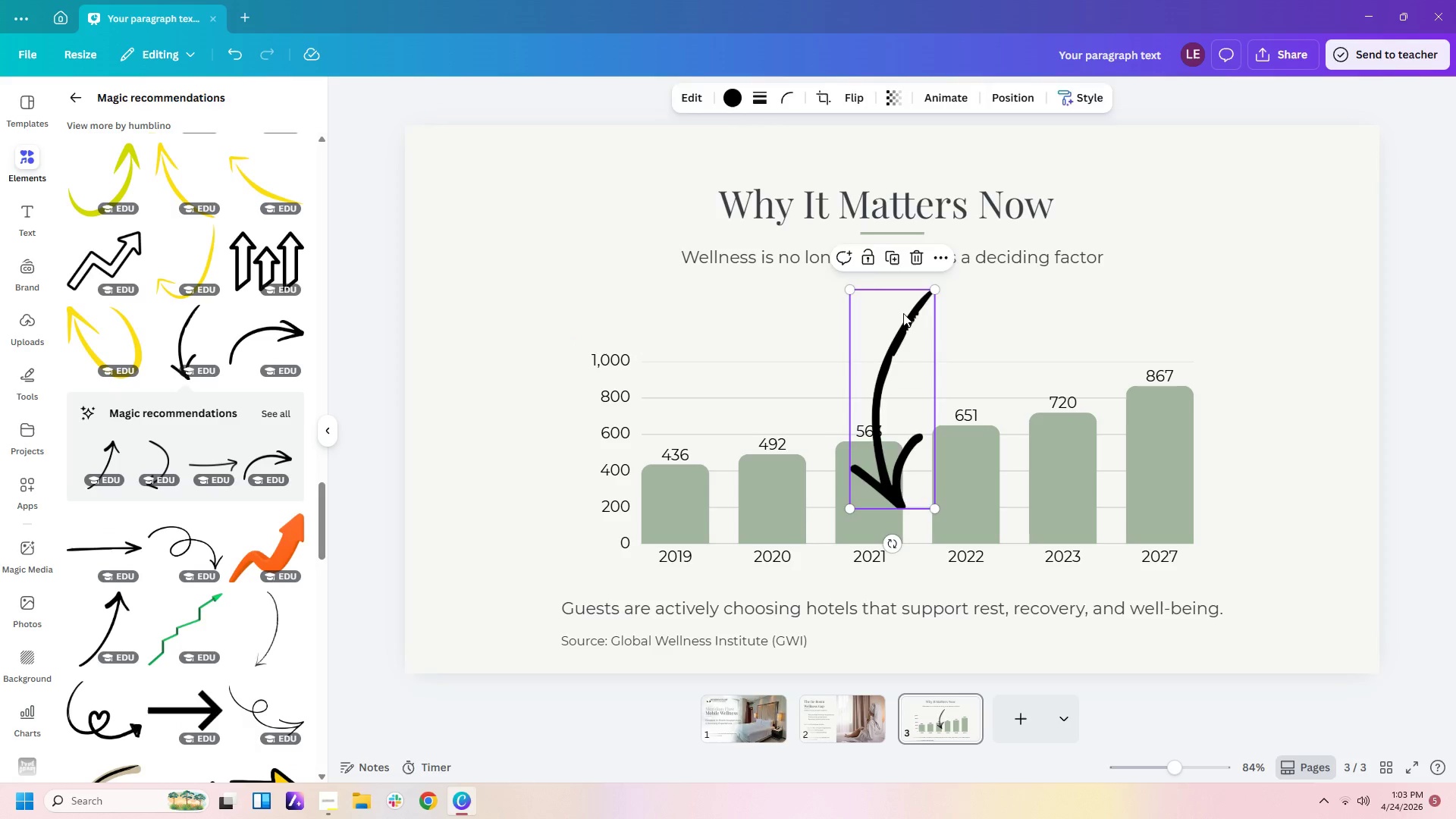 
key(Delete)
 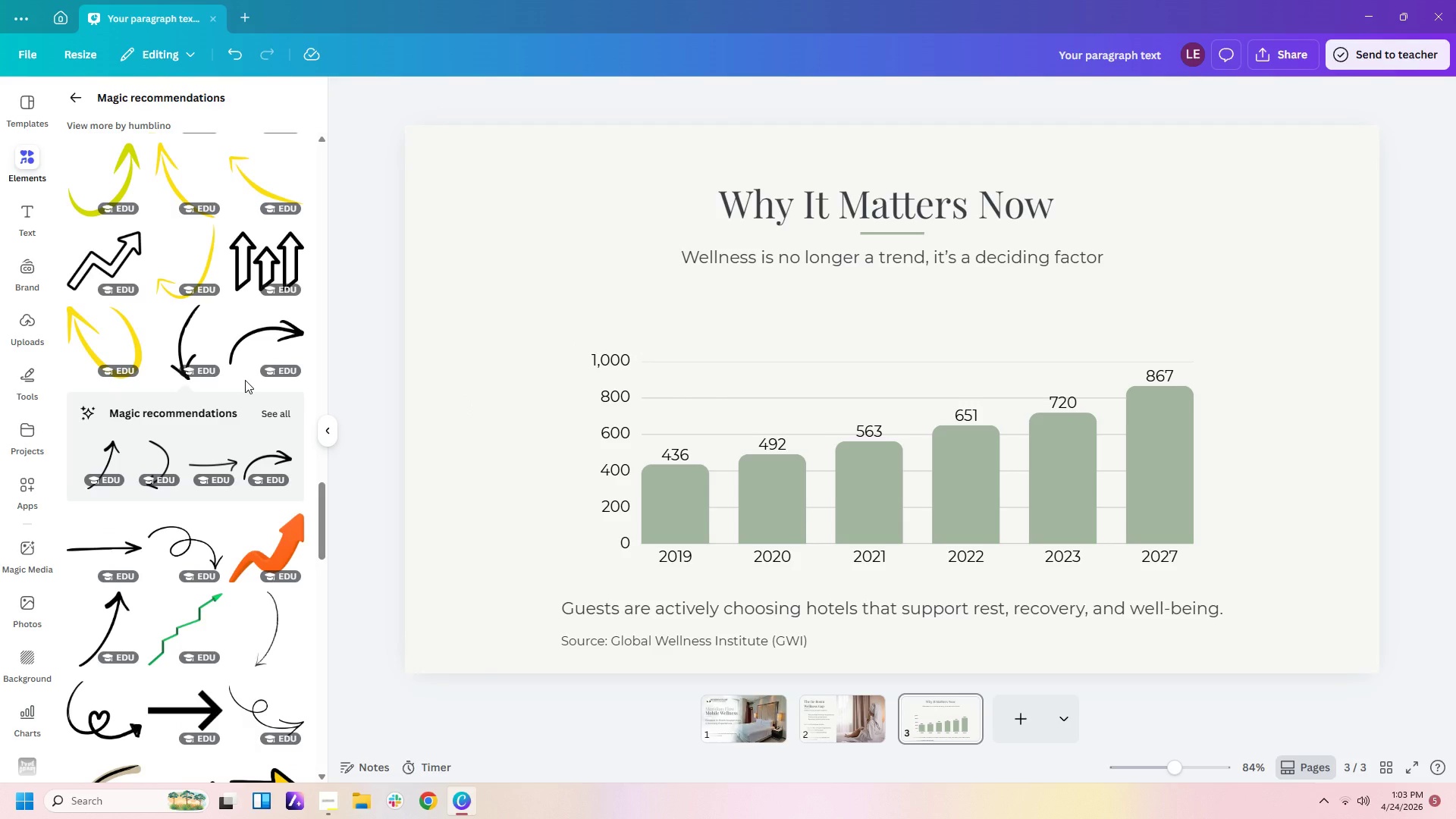 
scroll: coordinate [245, 380], scroll_direction: down, amount: 2.0
 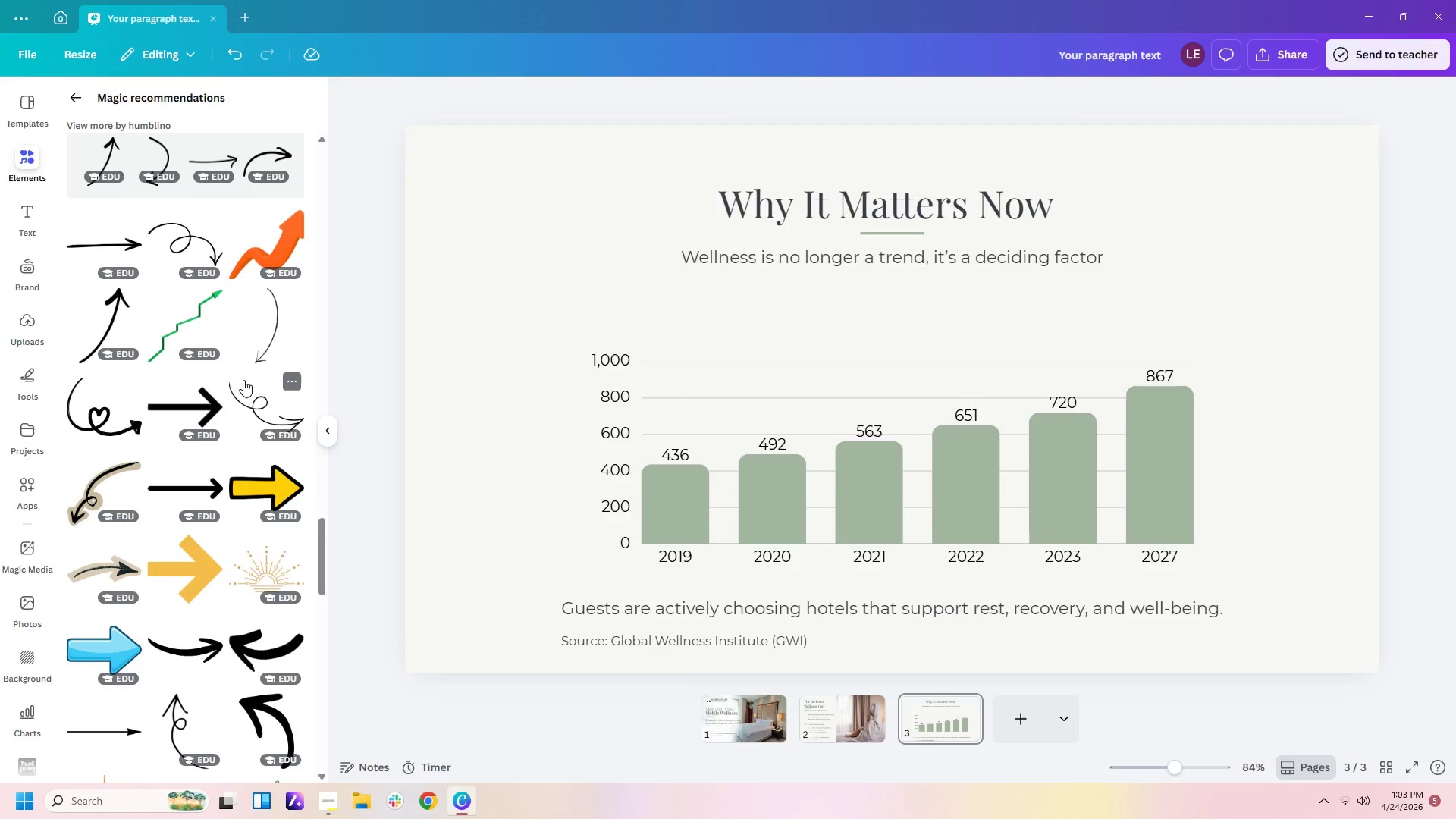 
left_click([271, 339])
 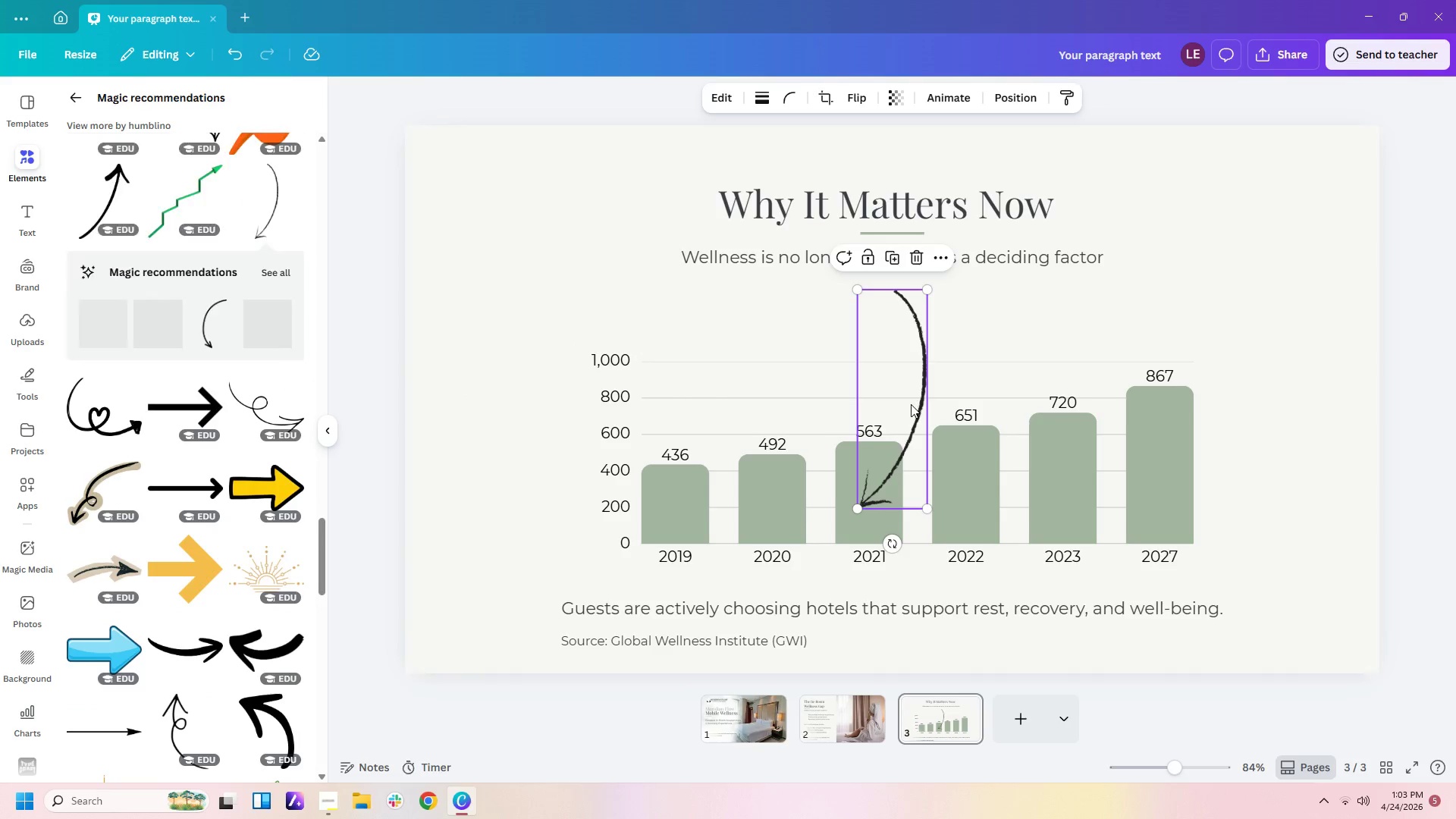 
left_click_drag(start_coordinate=[911, 404], to_coordinate=[880, 387])
 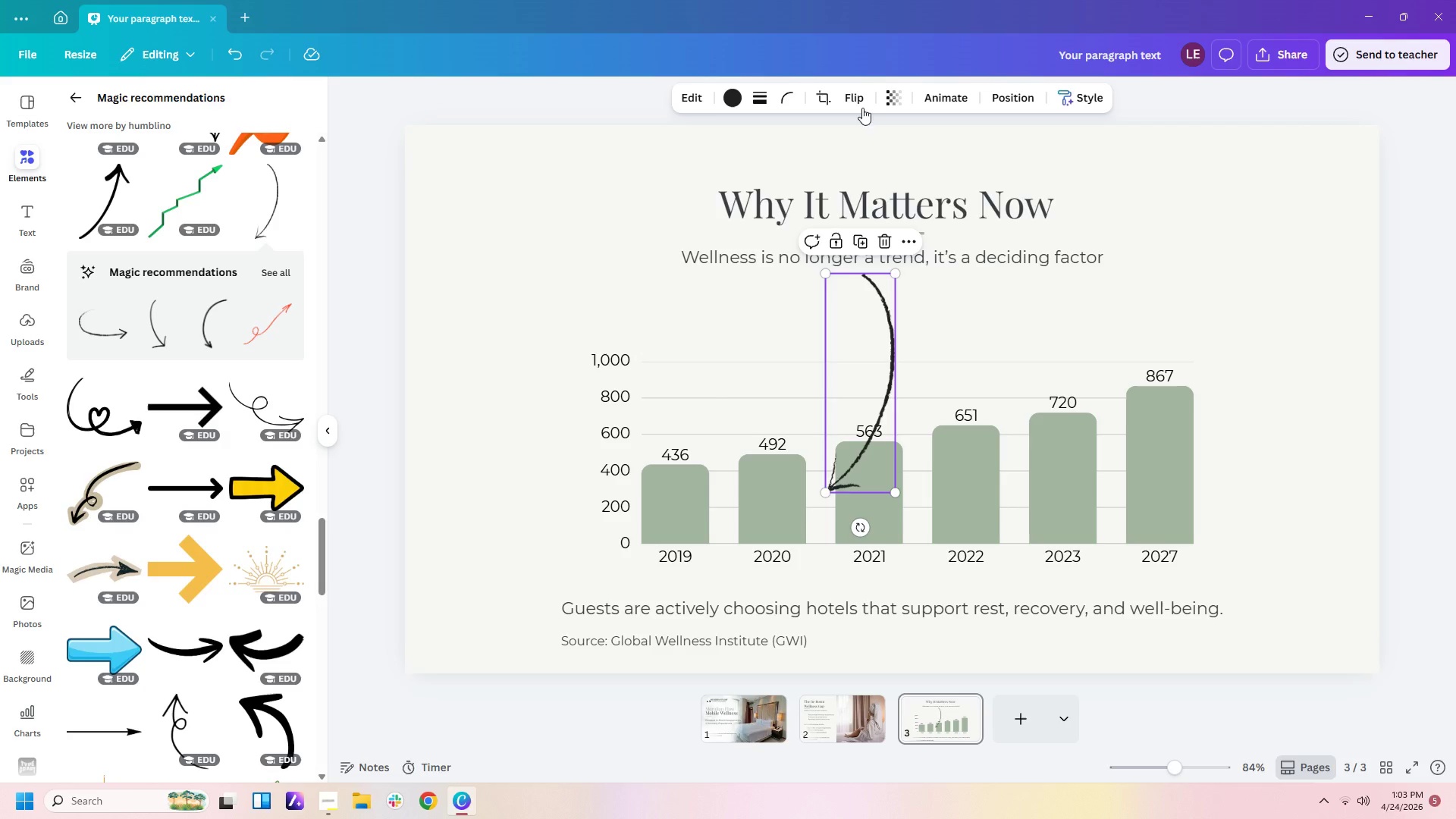 
left_click([859, 100])
 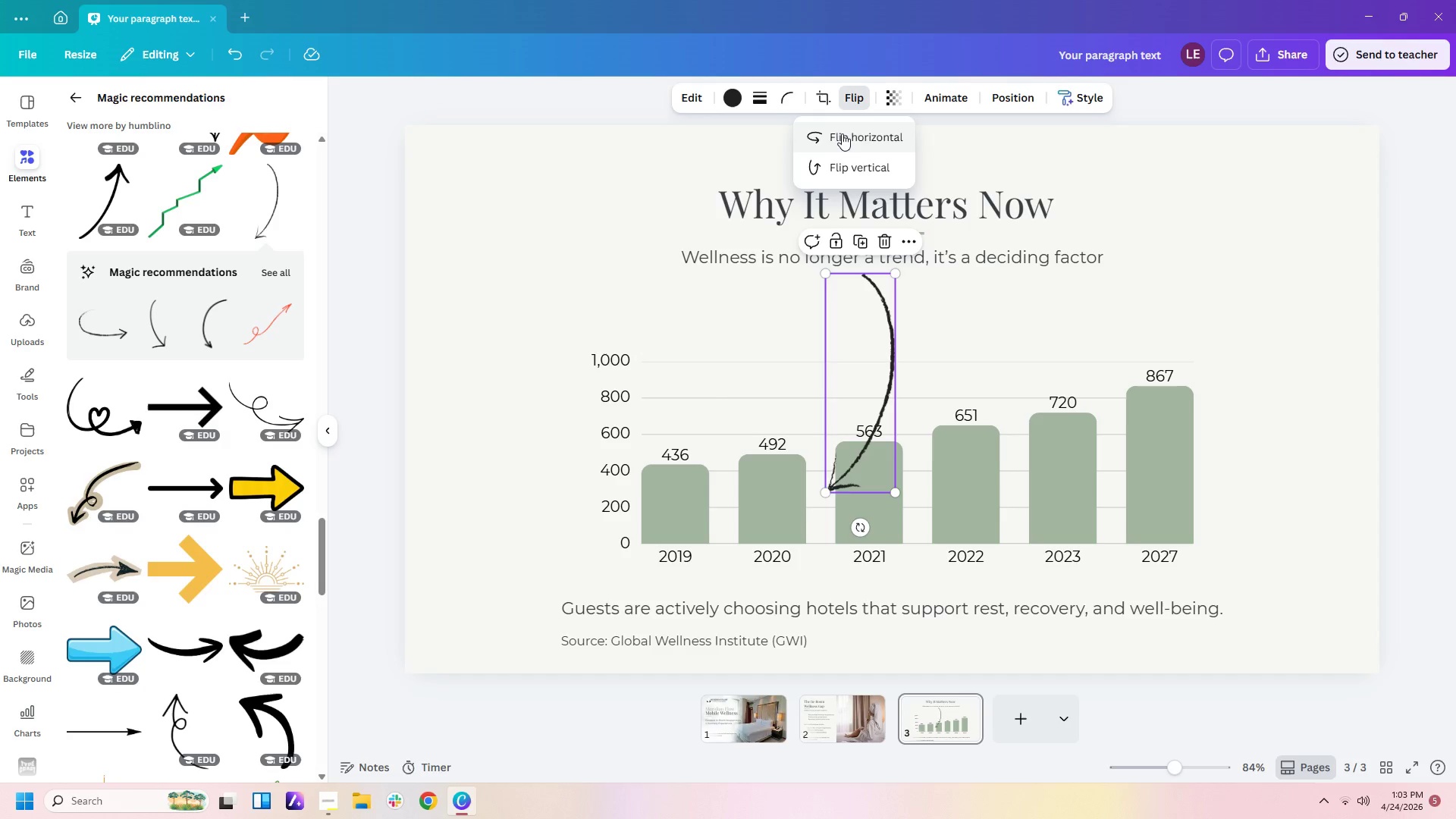 
left_click([839, 136])
 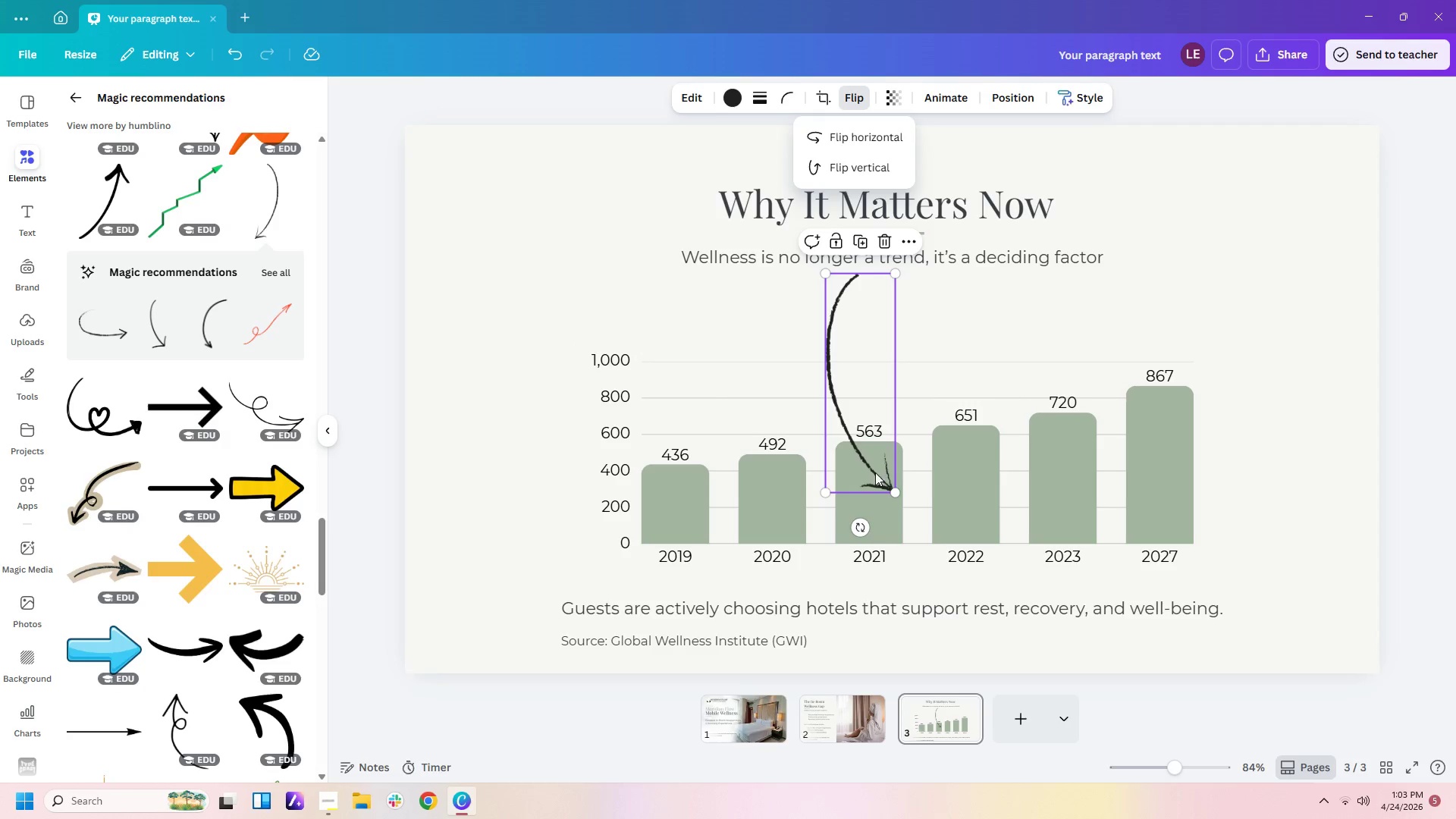 
left_click_drag(start_coordinate=[859, 527], to_coordinate=[1044, 393])
 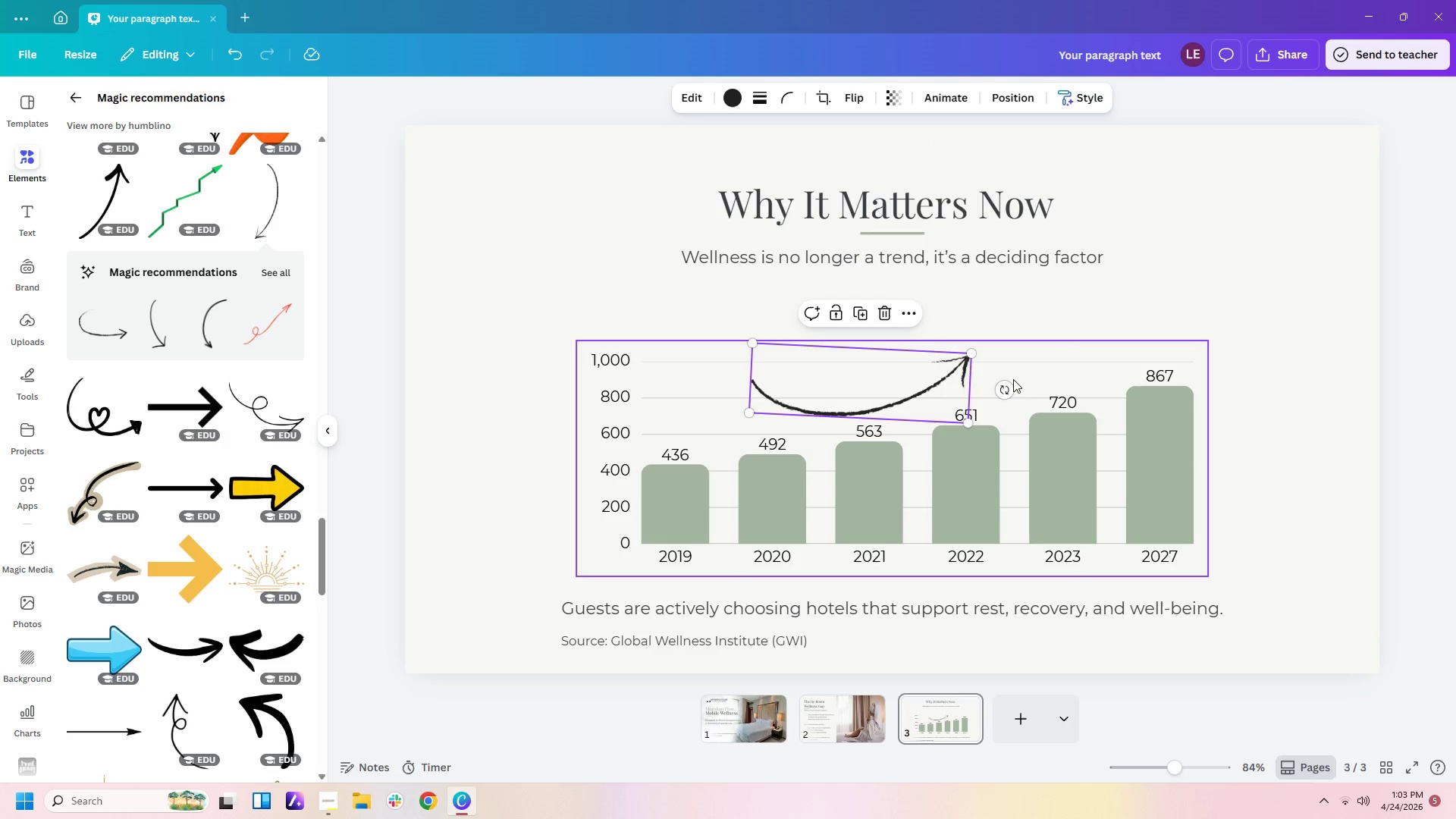 
left_click_drag(start_coordinate=[1006, 391], to_coordinate=[1011, 384])
 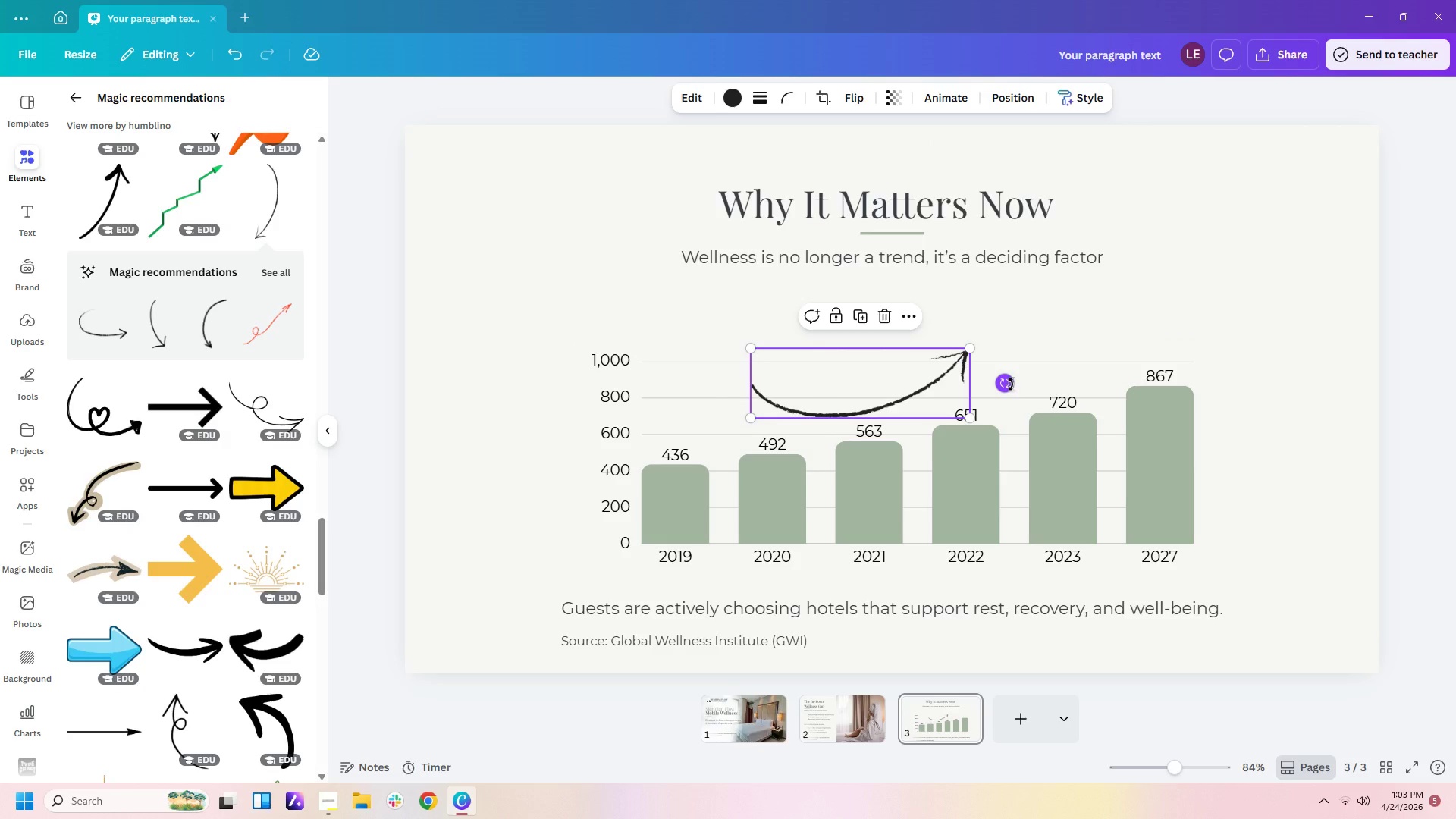 
key(Delete)
 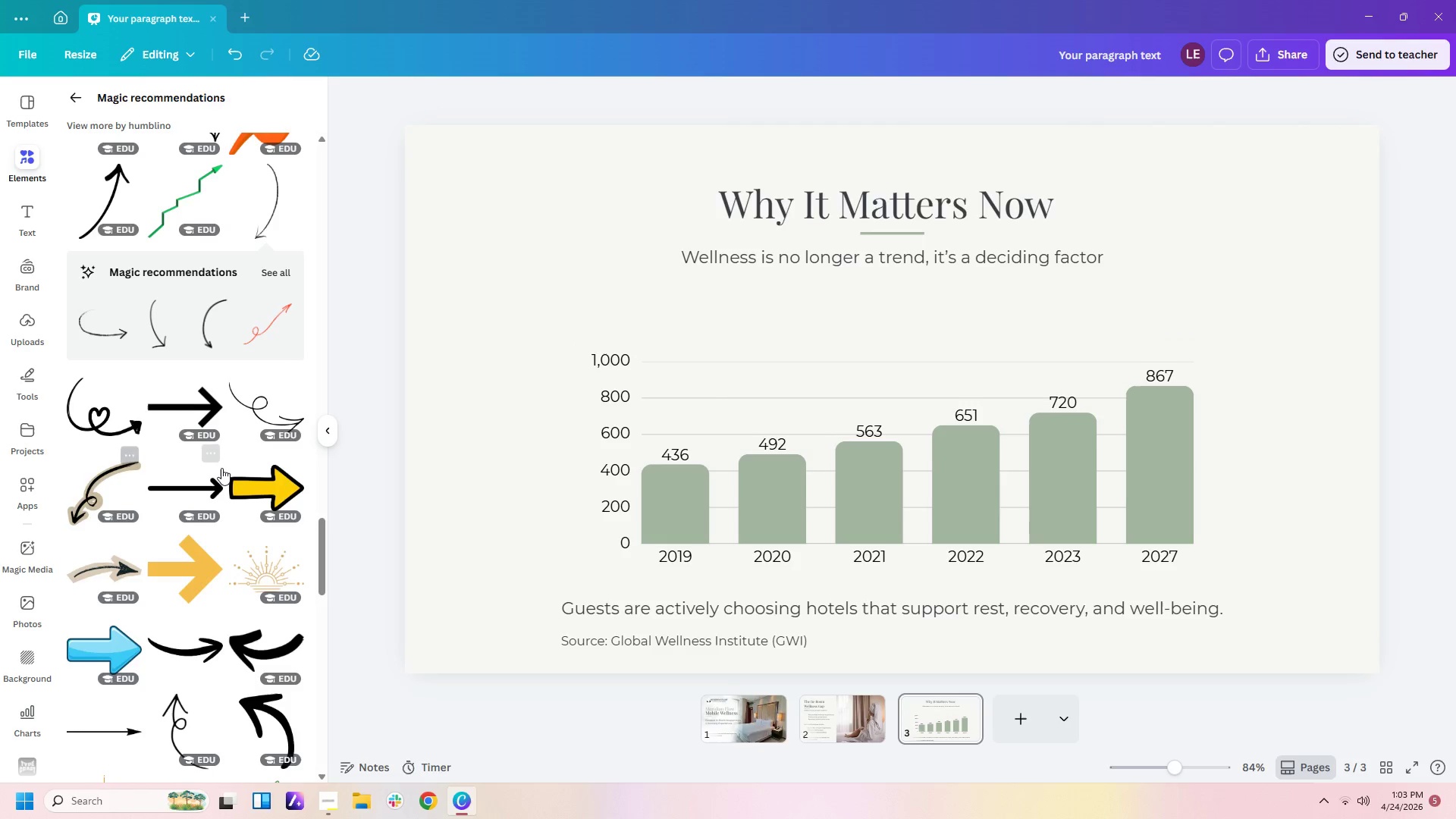 
scroll: coordinate [221, 468], scroll_direction: down, amount: 3.0
 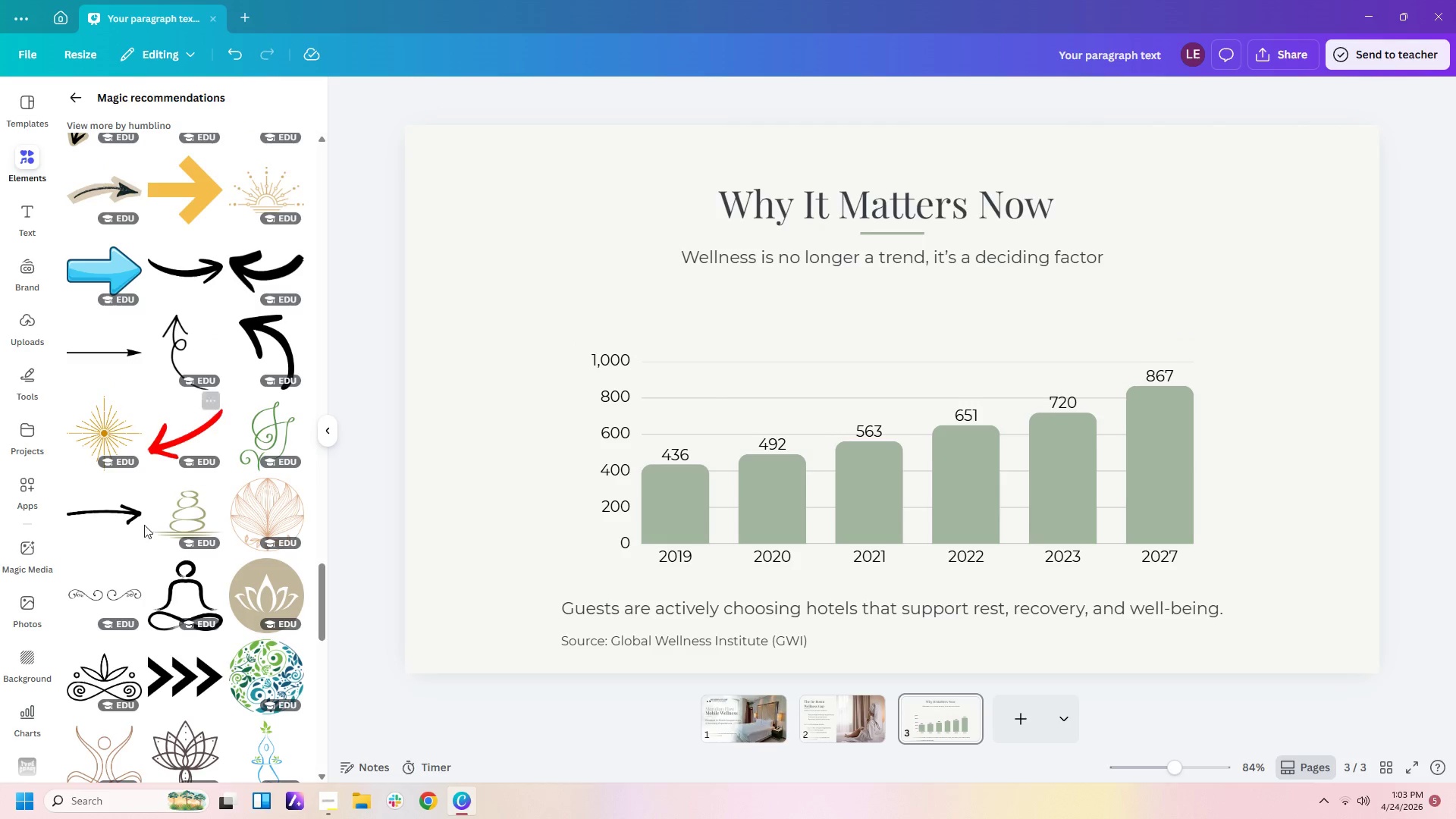 
left_click([118, 510])
 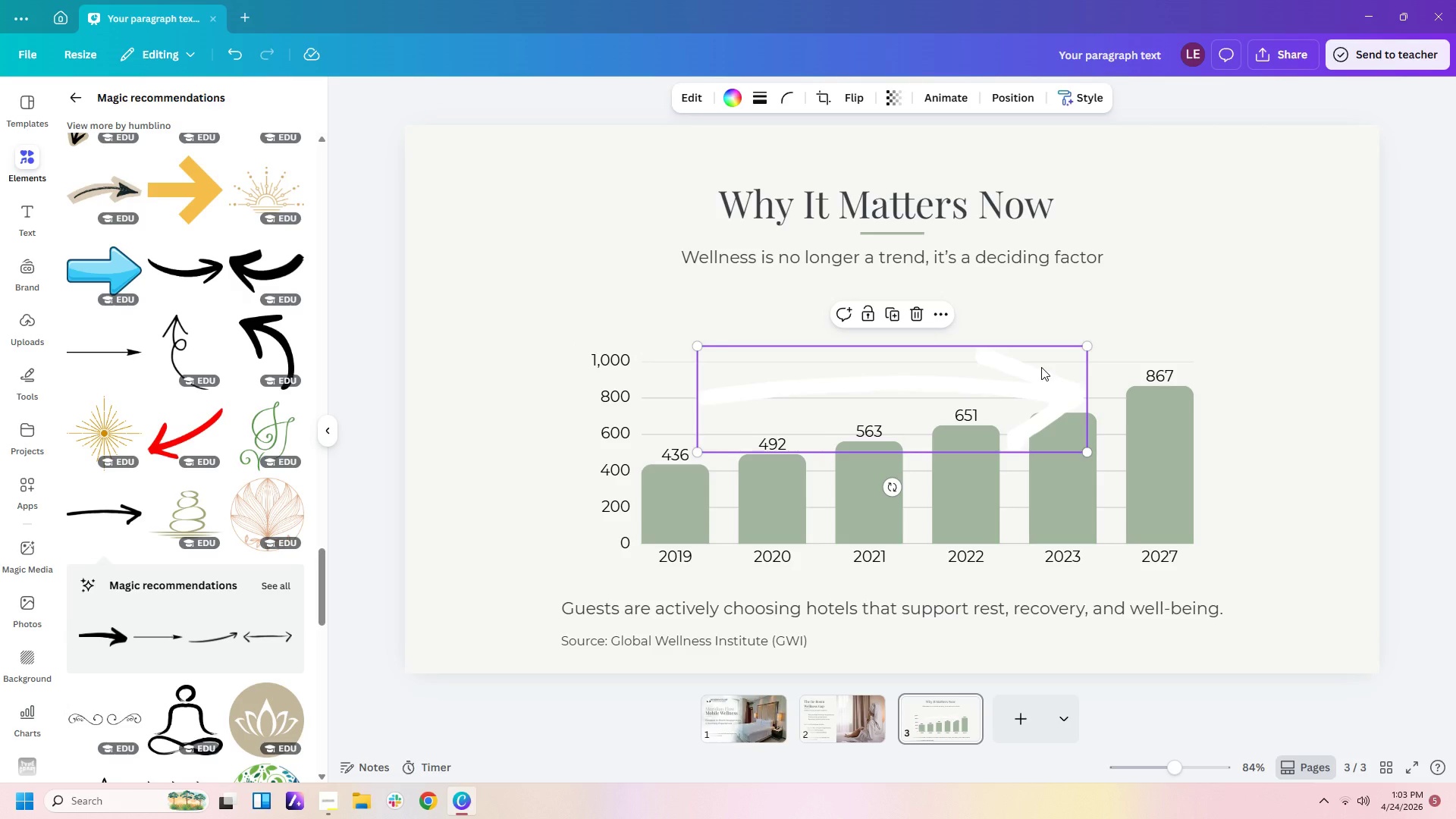 
key(Delete)
 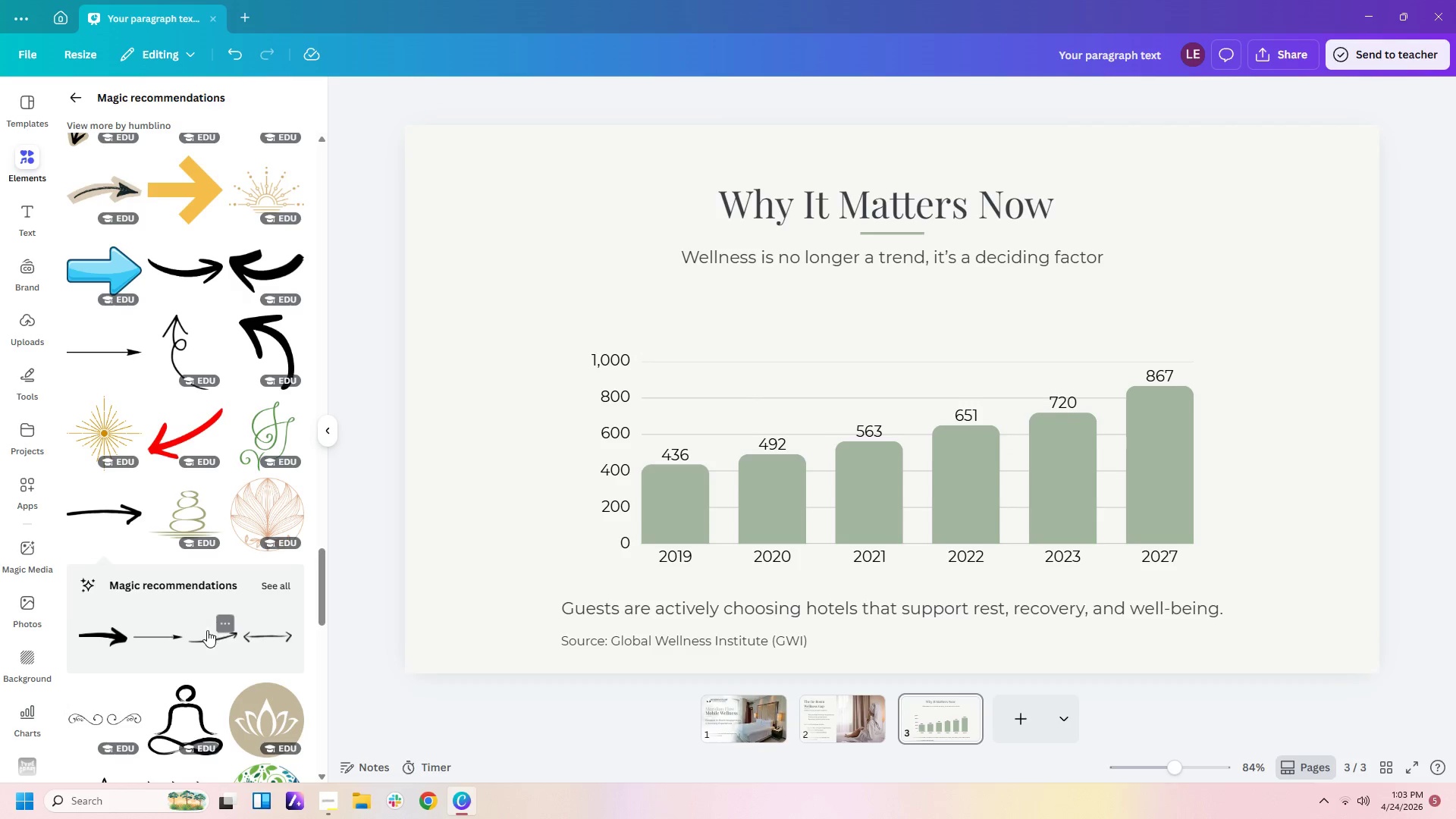 
left_click([209, 632])
 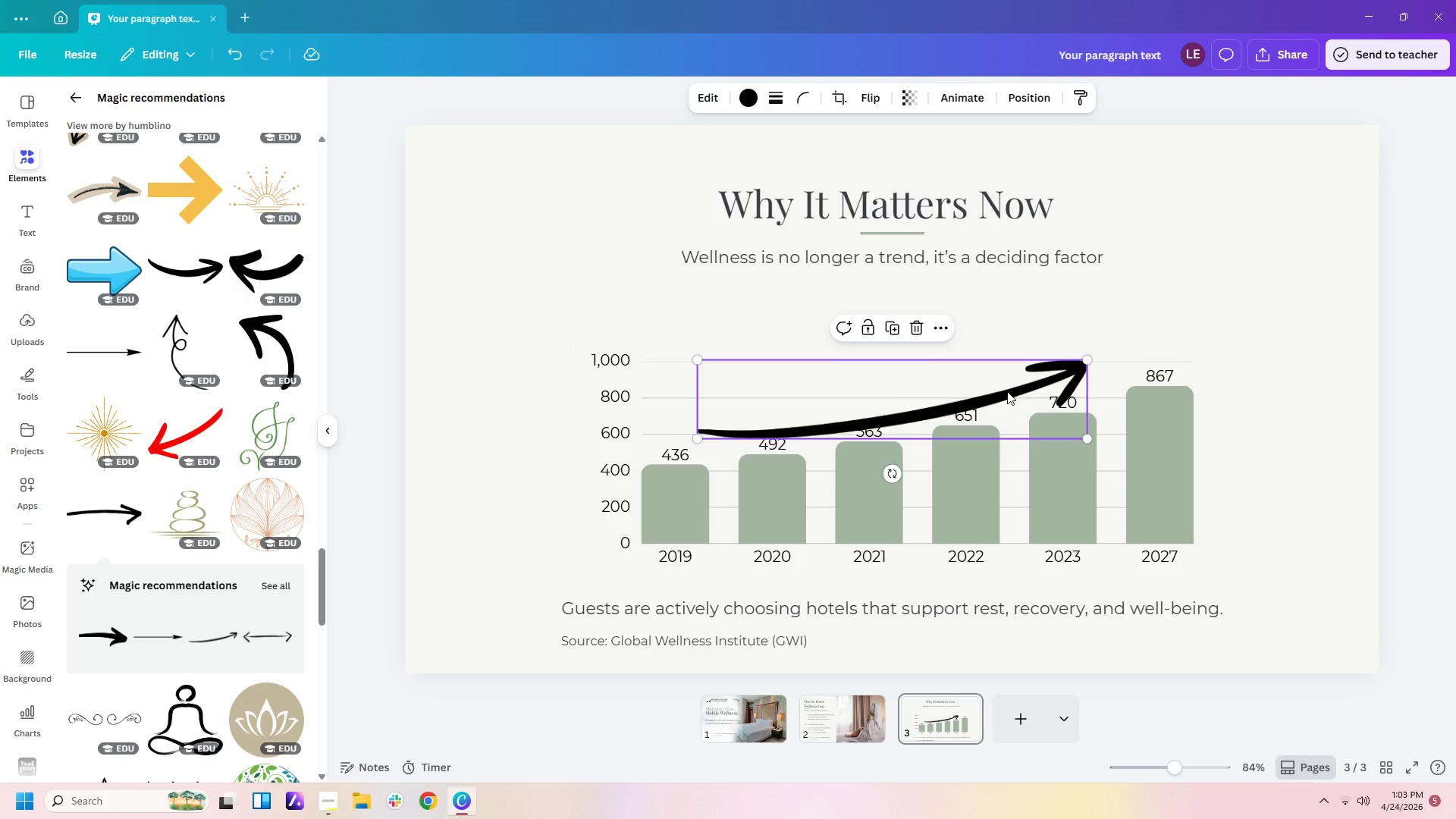 
left_click_drag(start_coordinate=[1006, 392], to_coordinate=[1033, 370])
 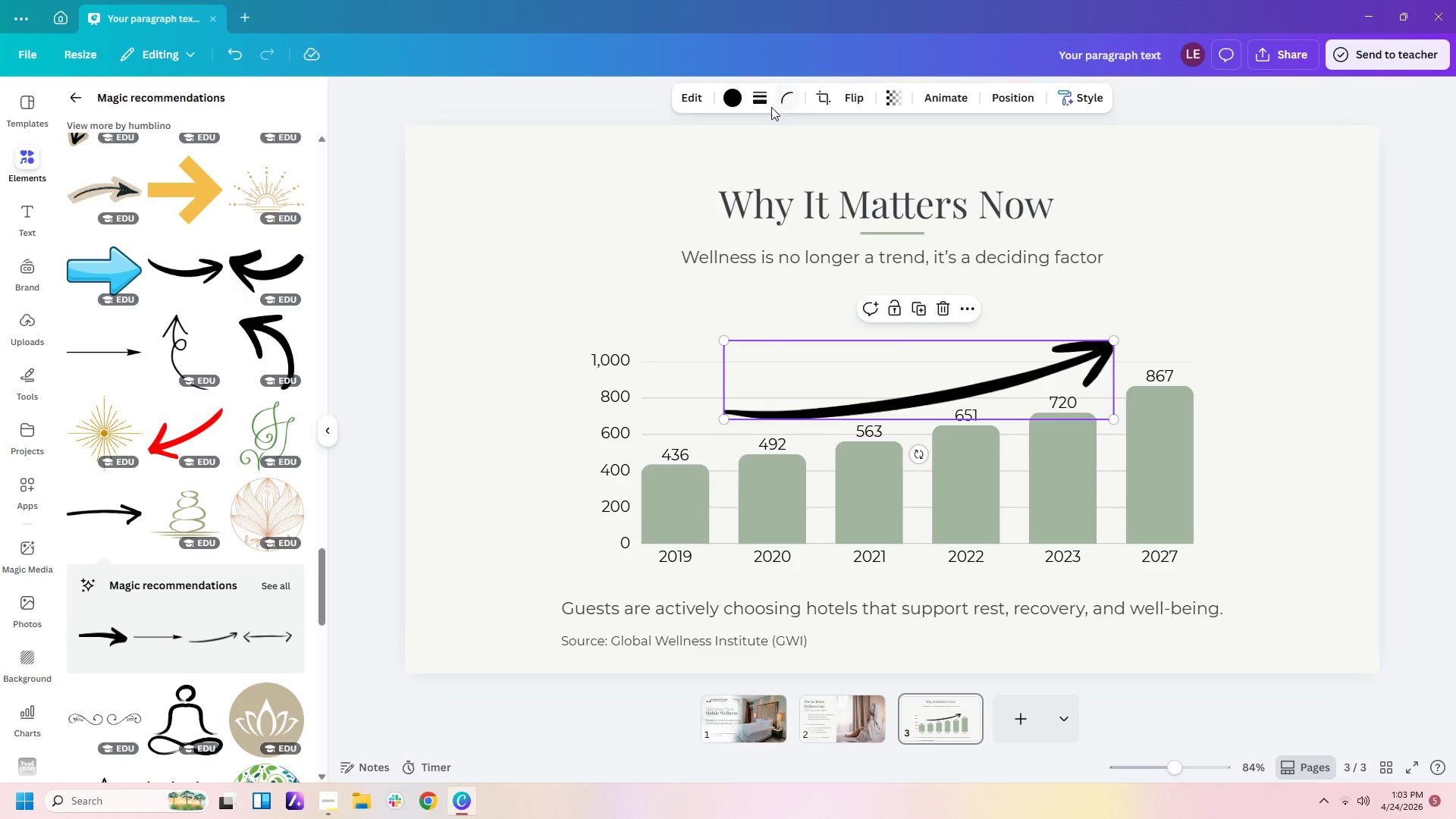 
left_click([765, 99])
 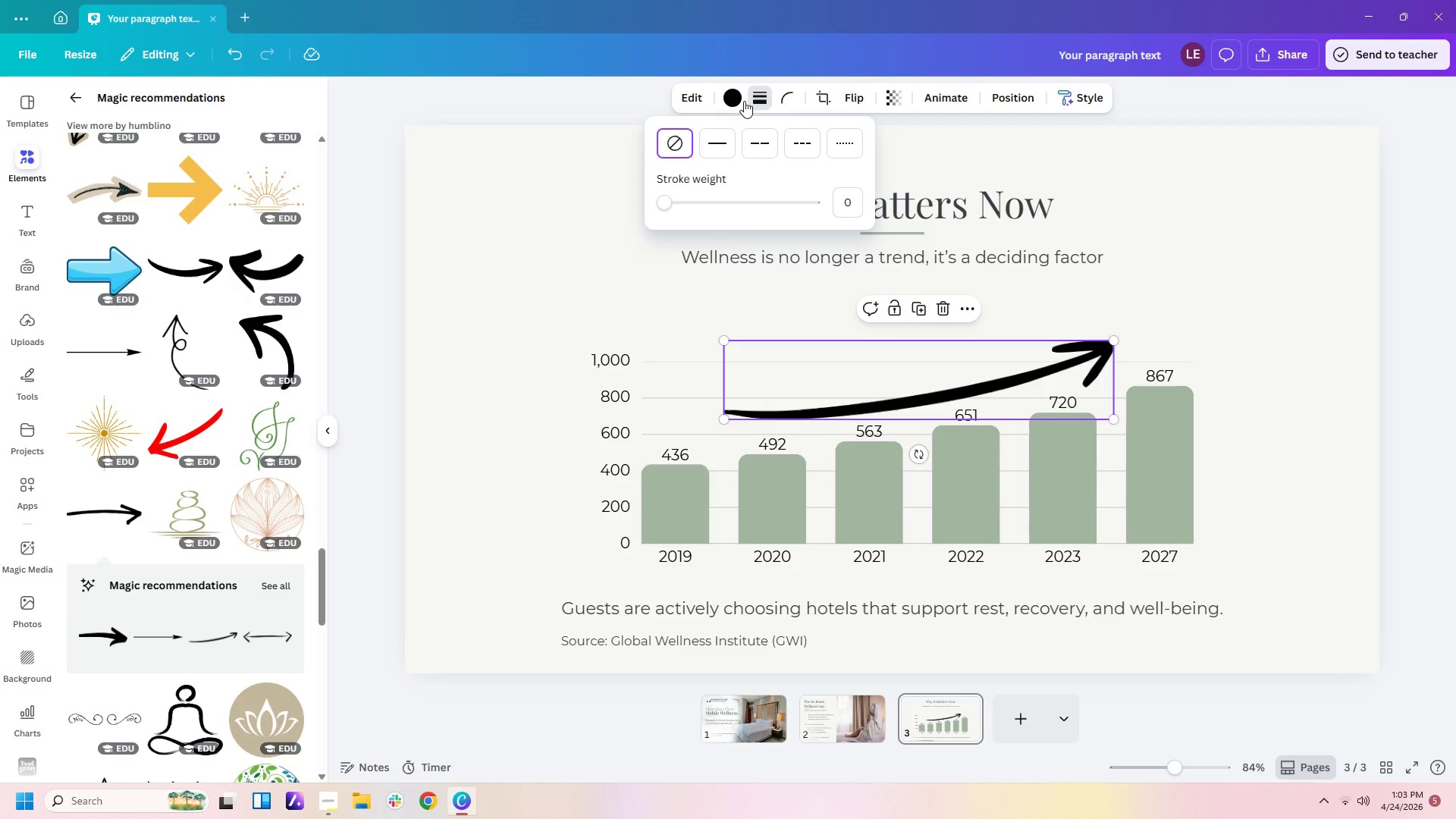 
left_click([730, 99])
 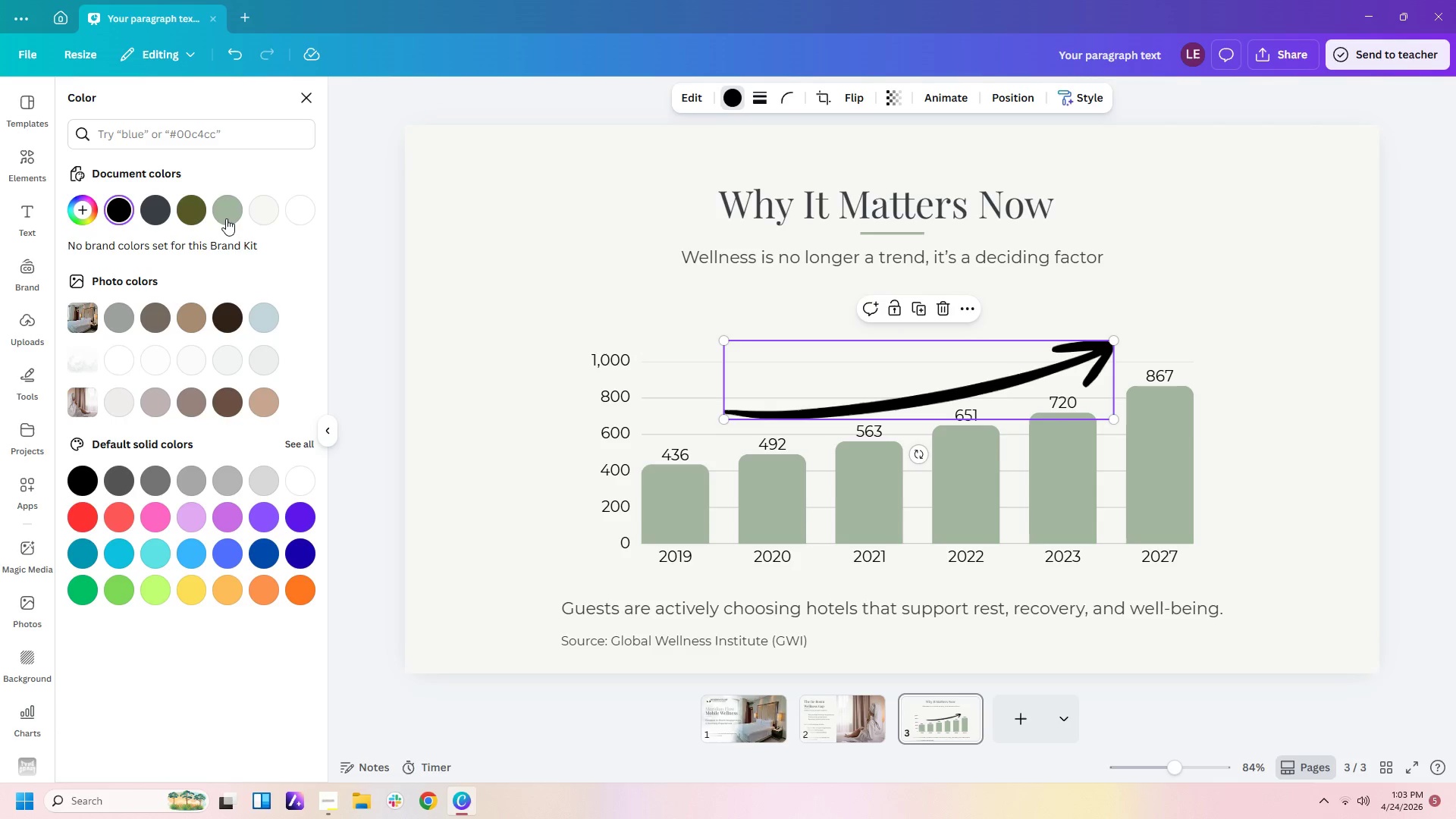 
left_click([226, 212])
 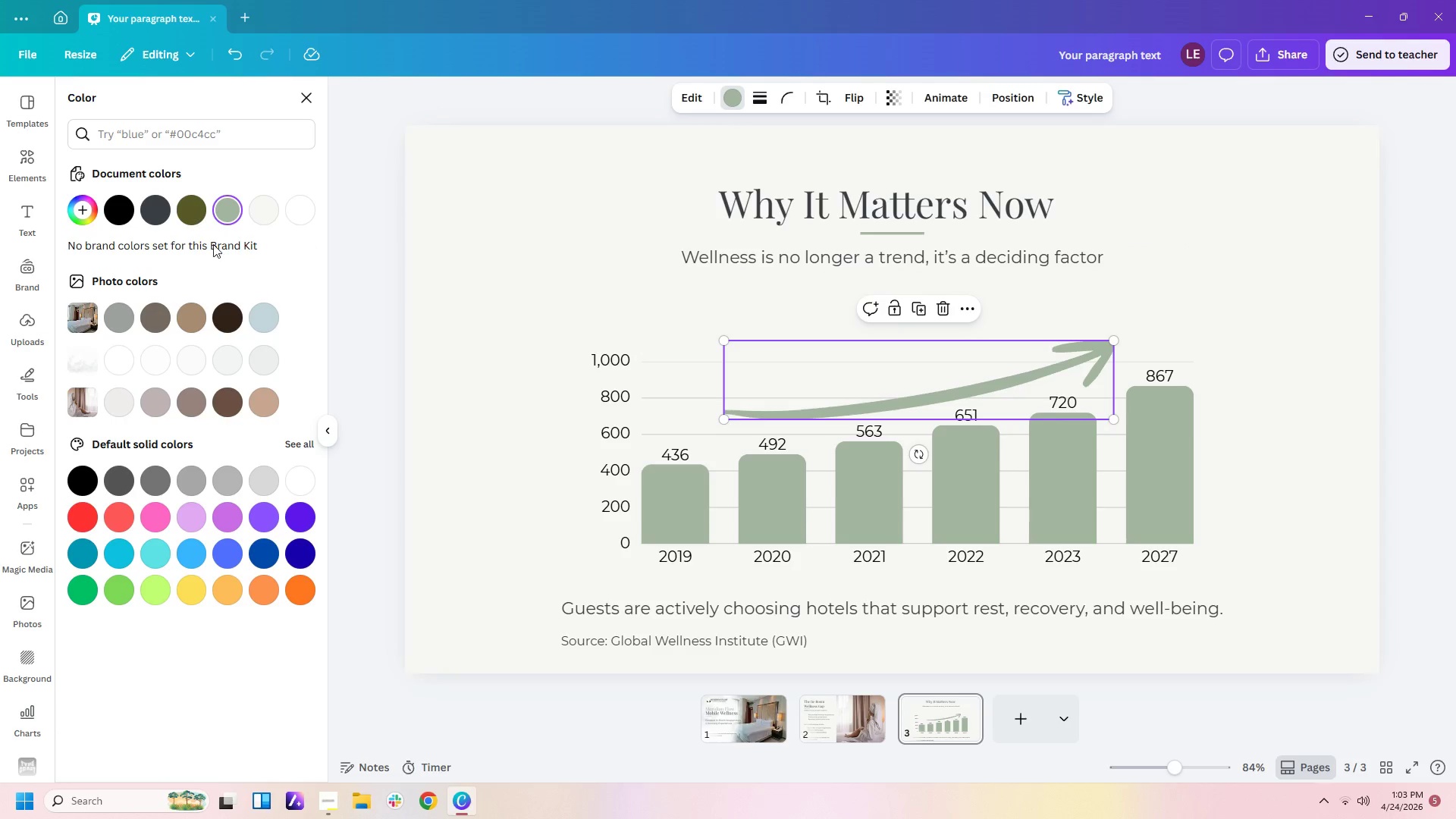 
left_click([121, 209])
 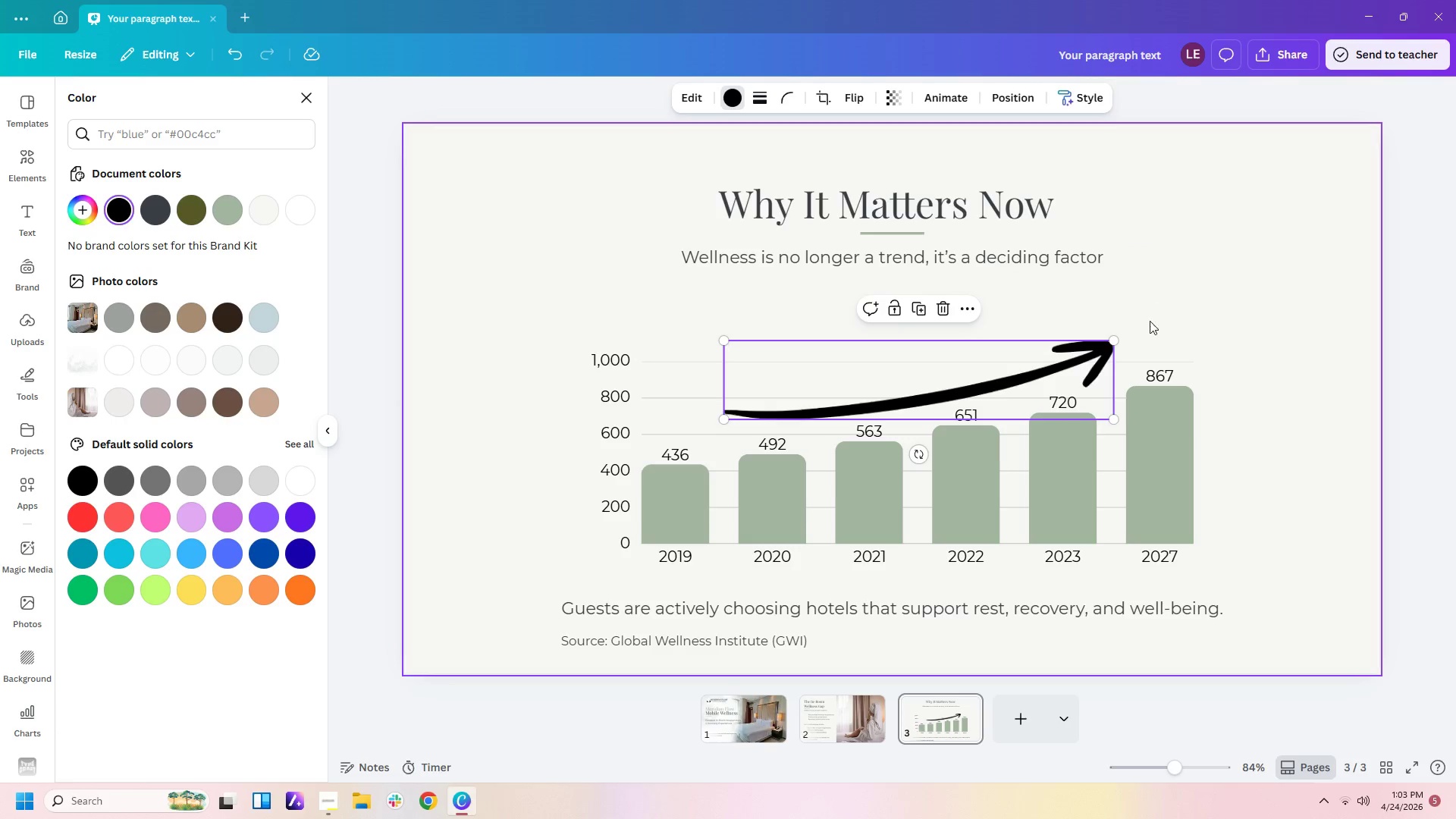 
left_click([1101, 376])
 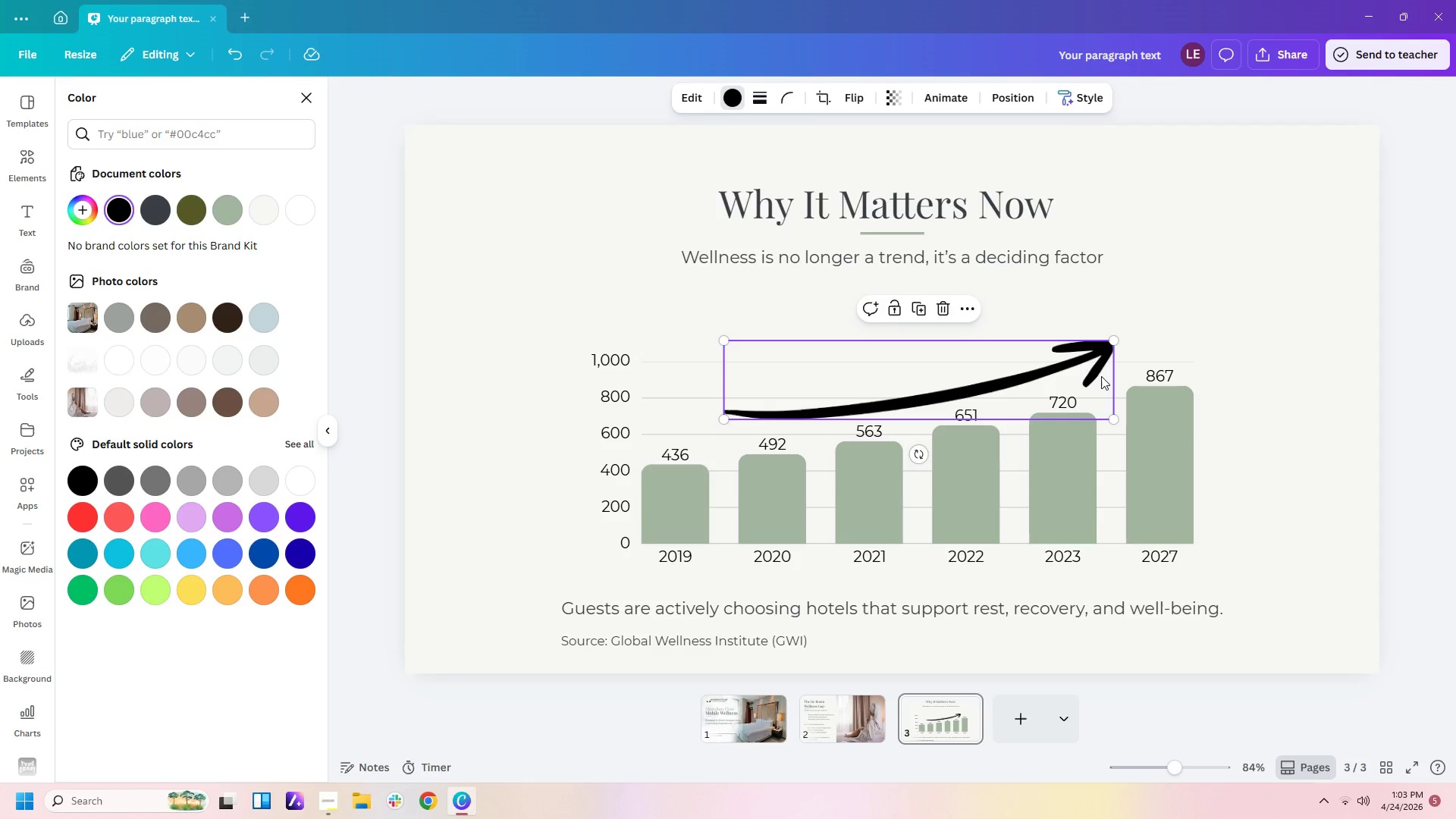 
key(Delete)
 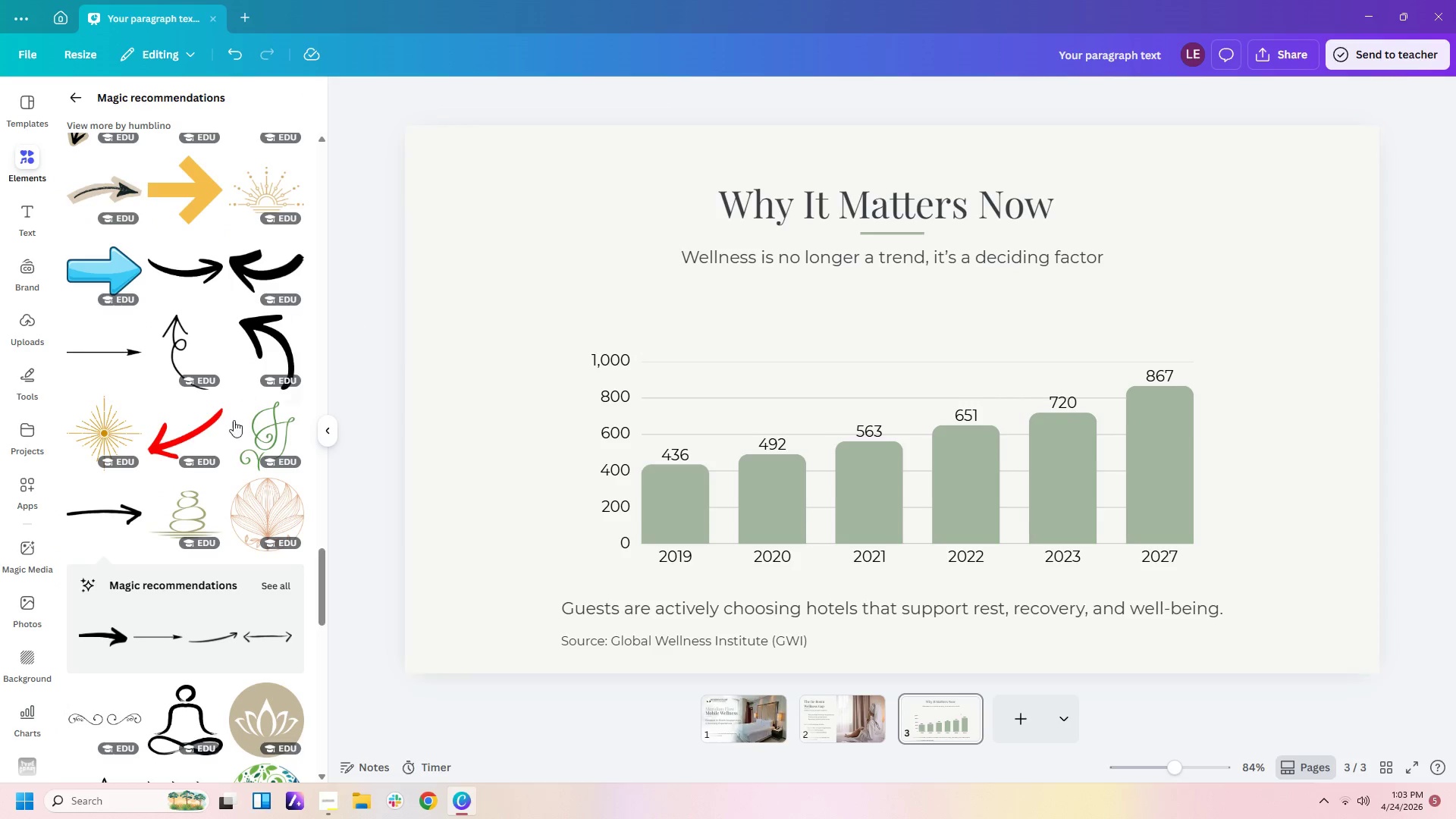 
scroll: coordinate [262, 531], scroll_direction: down, amount: 5.0
 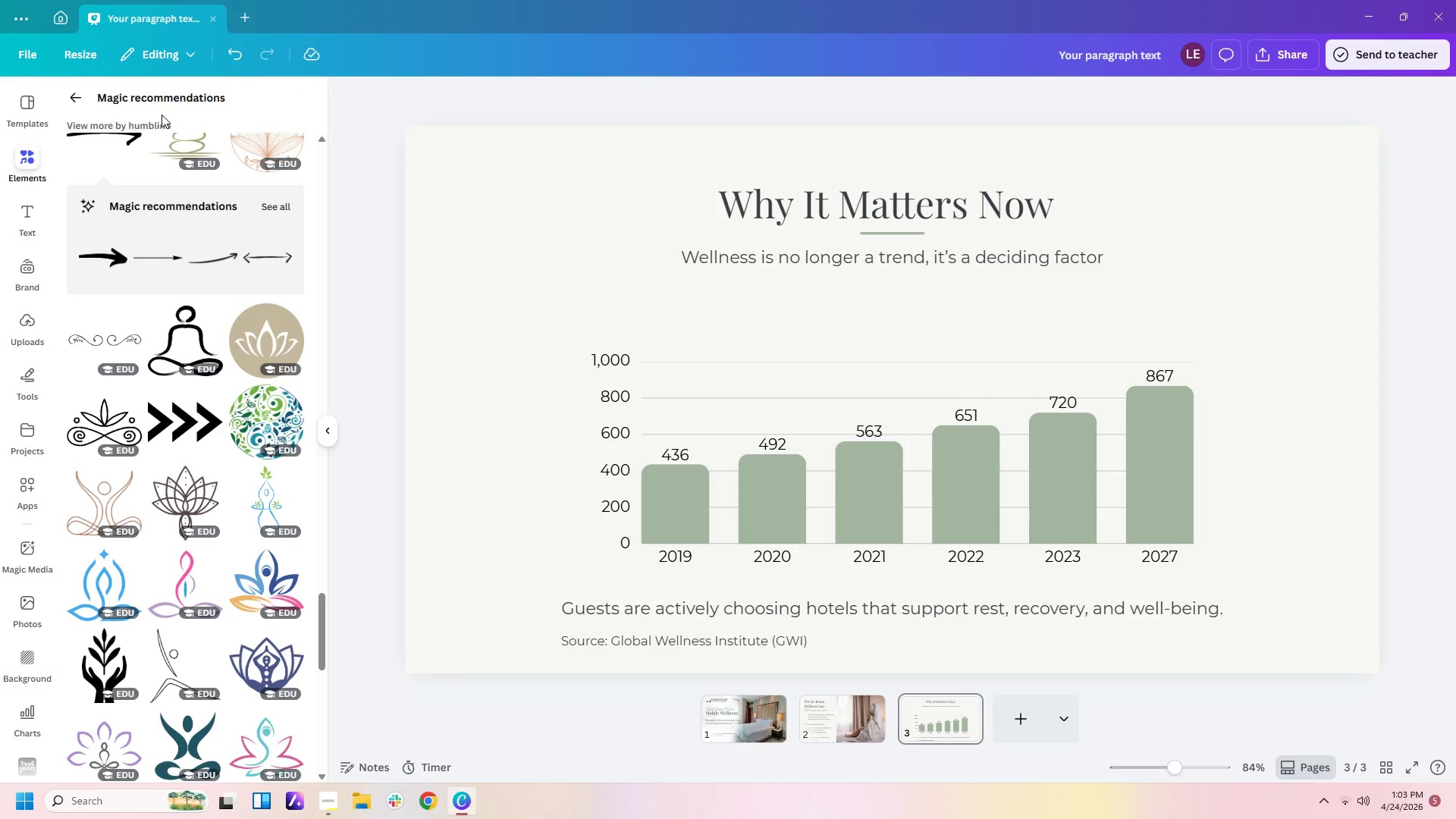 
scroll: coordinate [219, 220], scroll_direction: up, amount: 4.0
 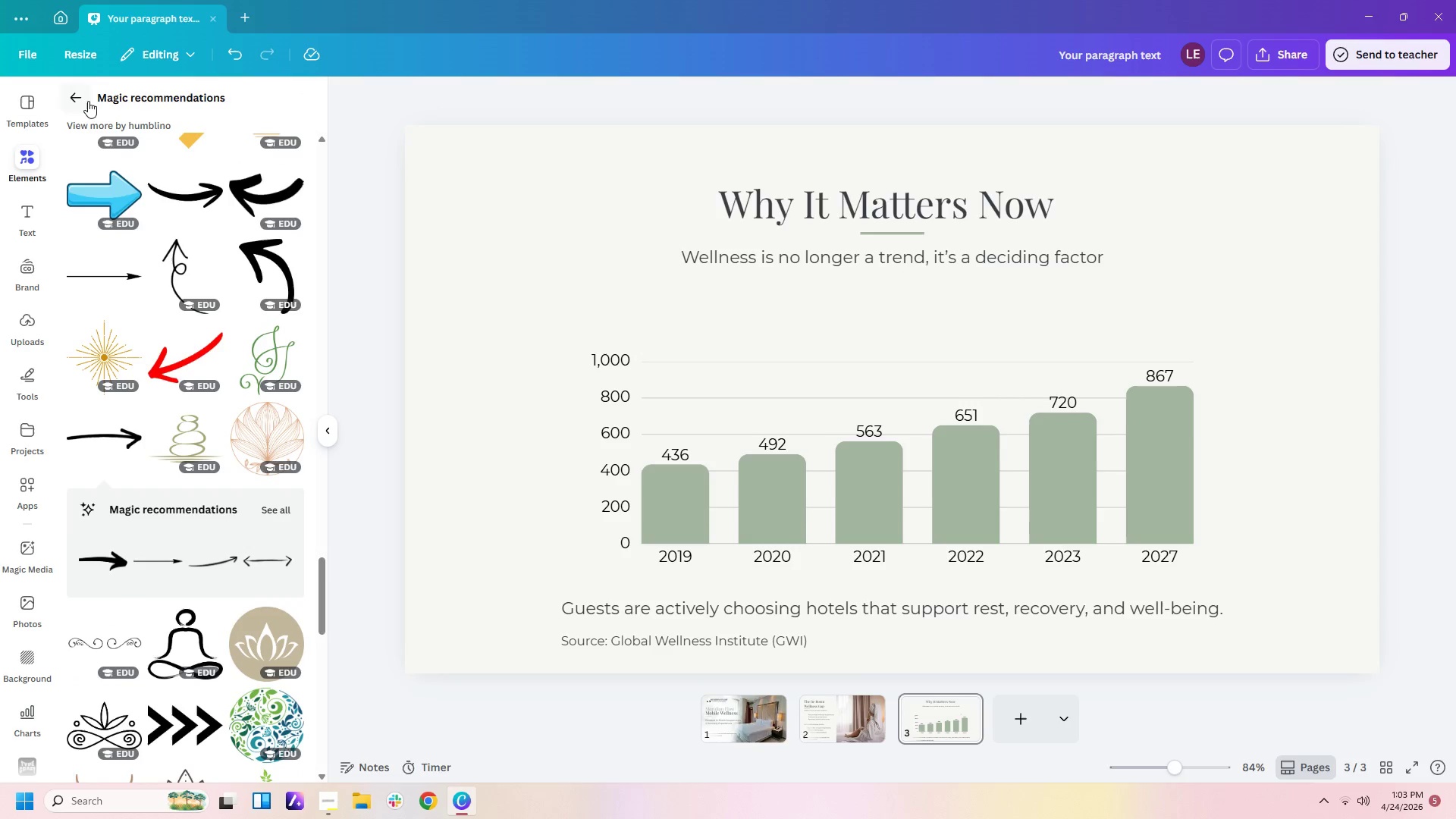 
left_click([88, 101])
 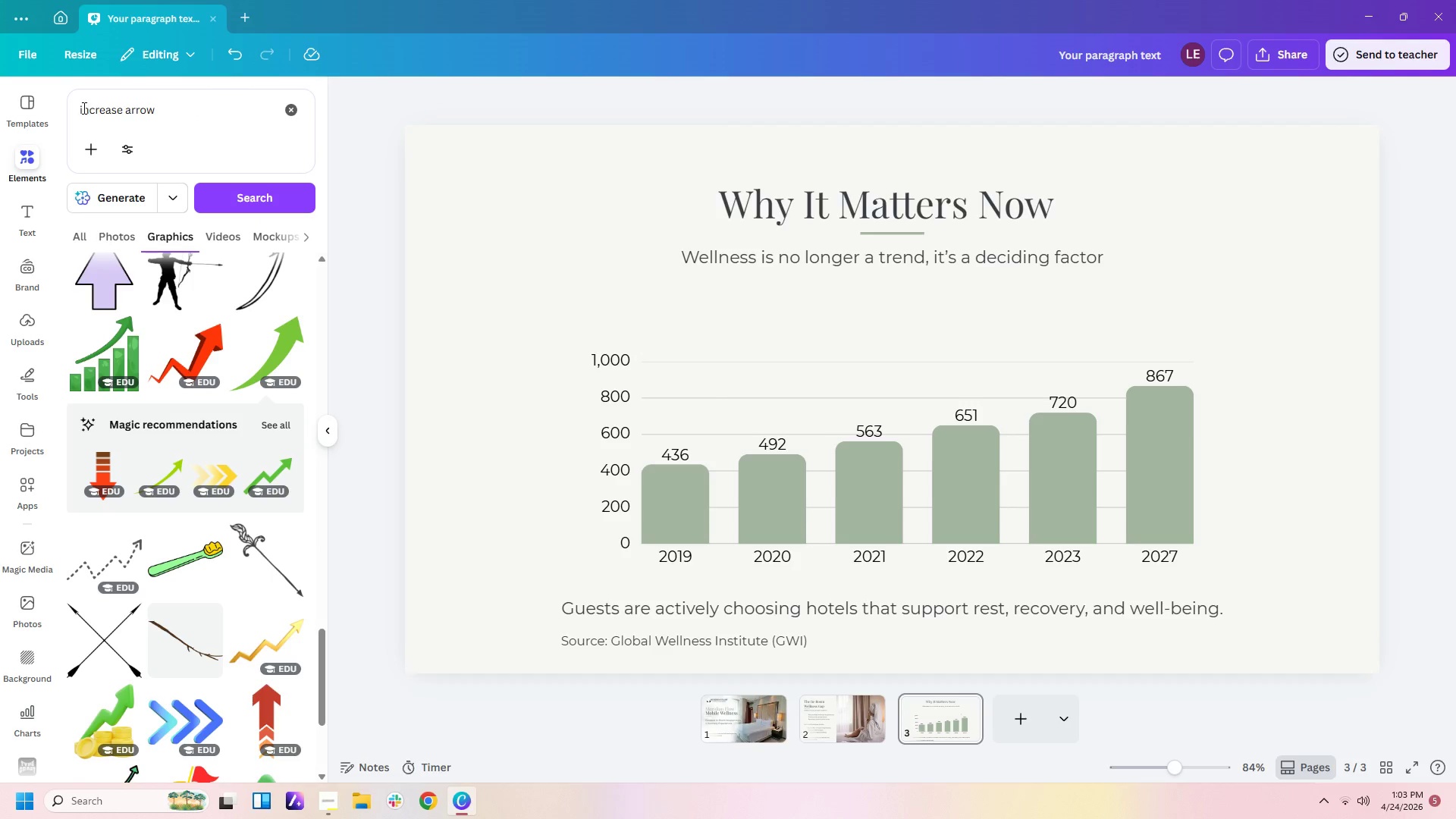 
left_click([78, 108])
 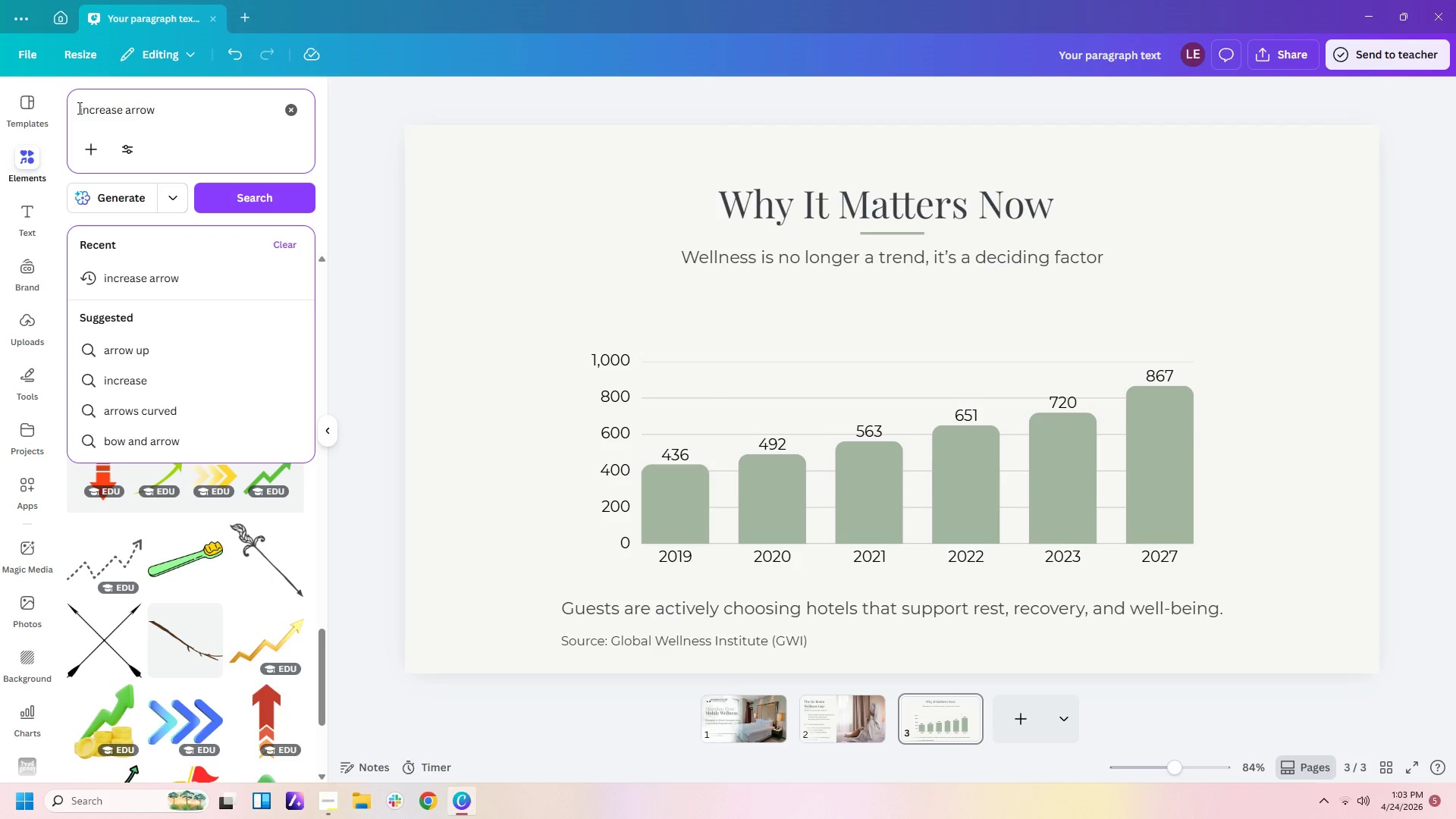 
type(thi )
key(Backspace)
type(n )
 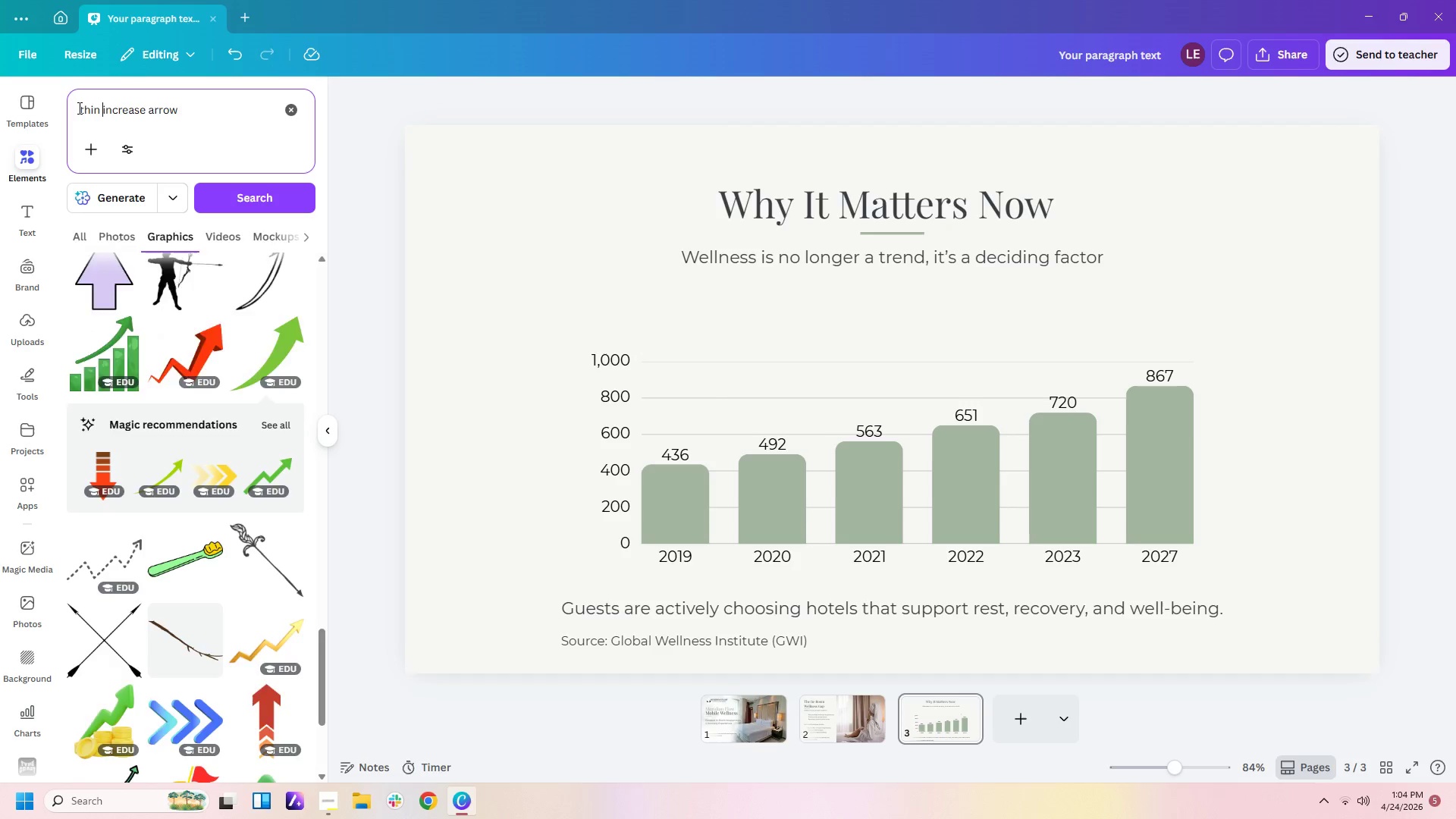 
key(Enter)
 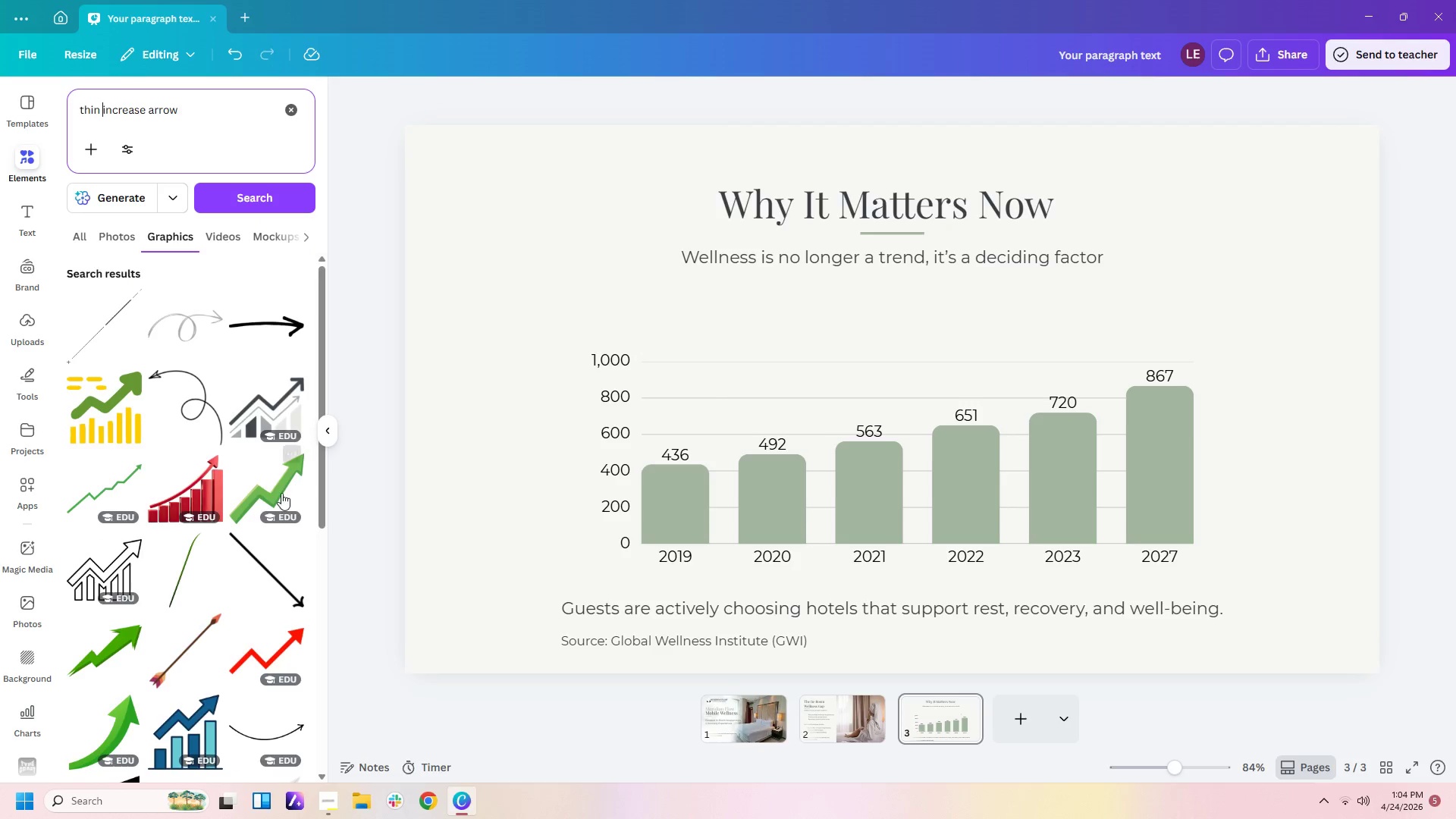 
scroll: coordinate [278, 453], scroll_direction: down, amount: 2.0
 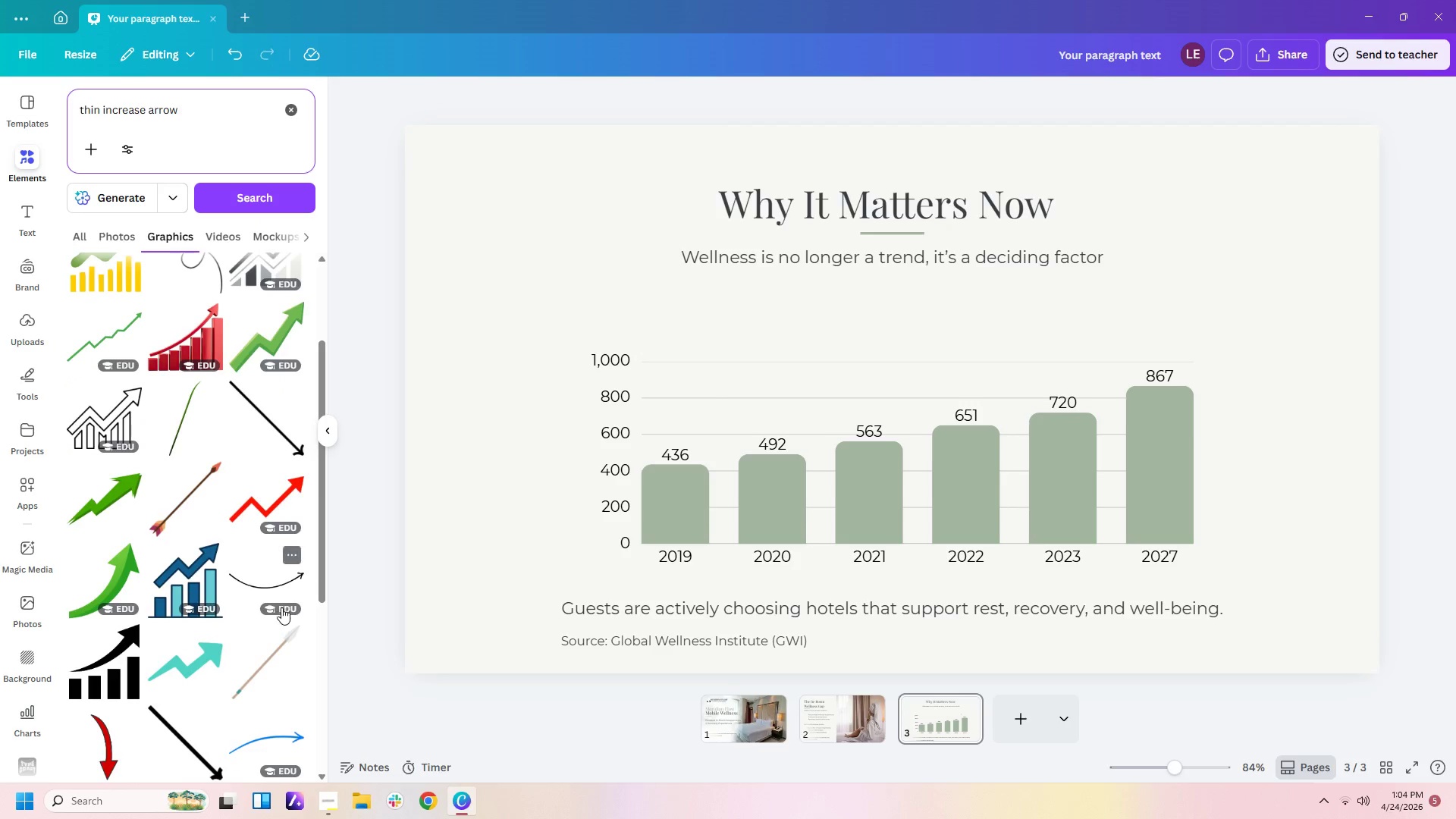 
left_click([273, 580])
 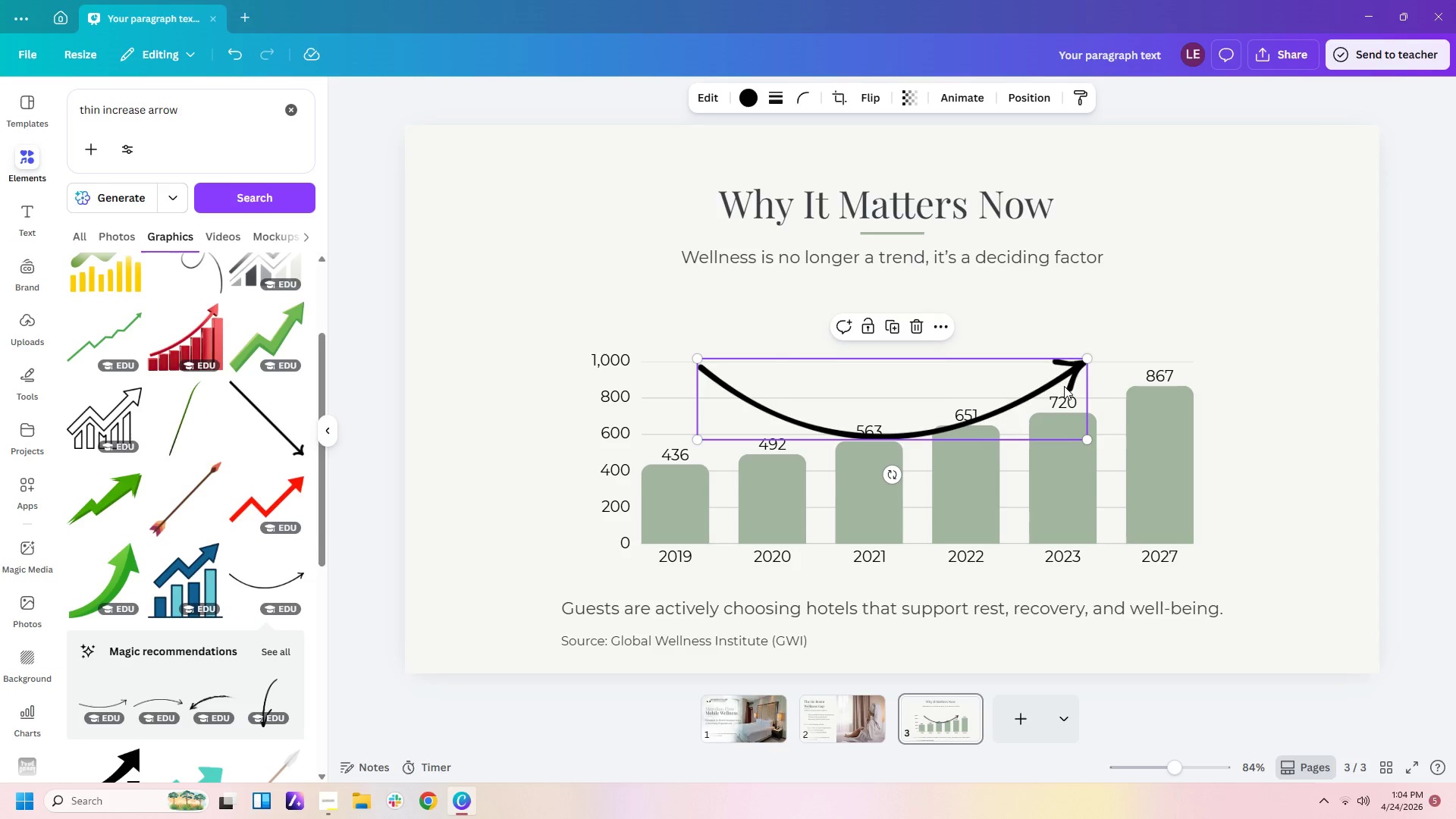 
left_click_drag(start_coordinate=[1054, 376], to_coordinate=[1076, 338])
 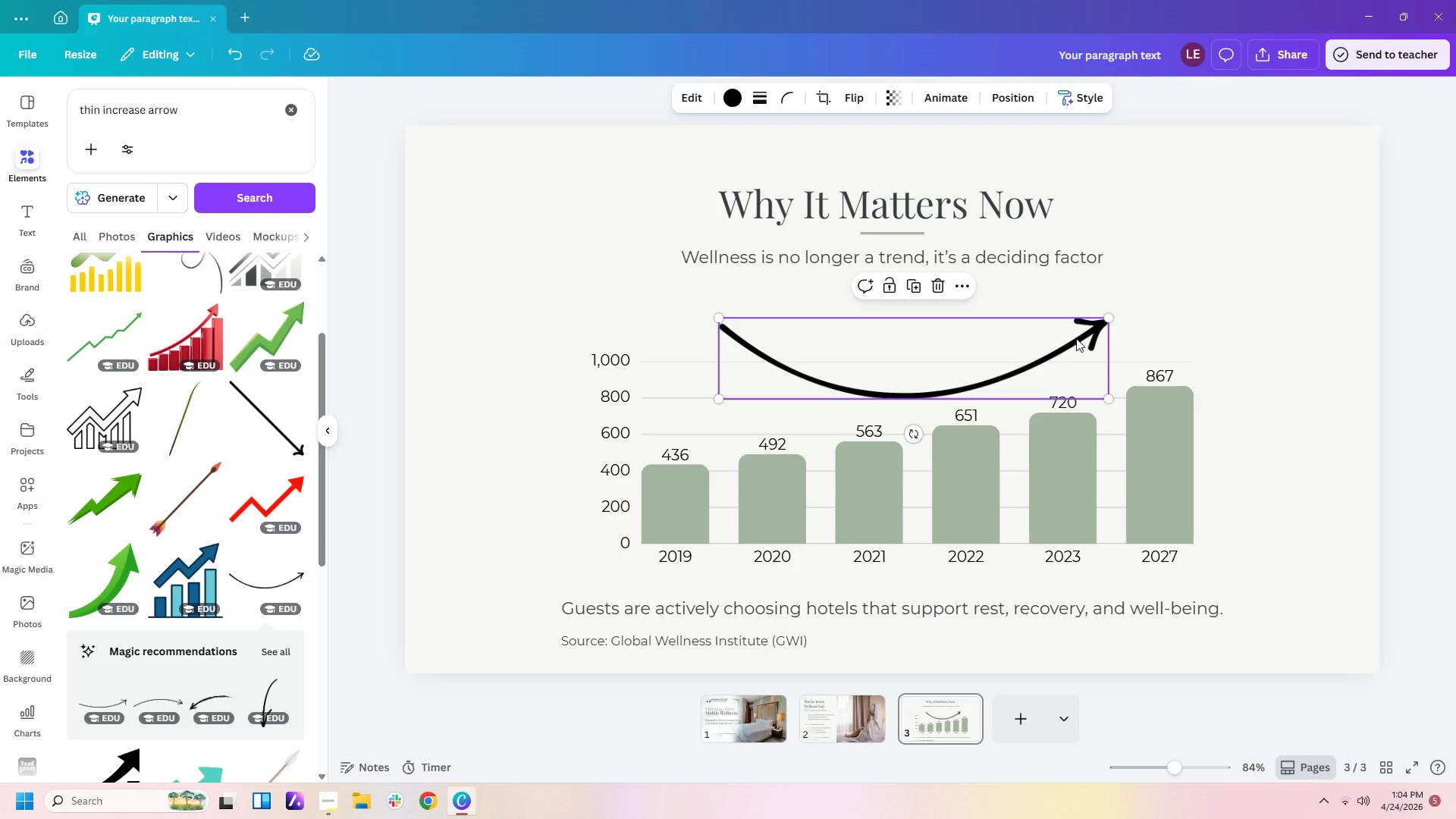 
key(Delete)
 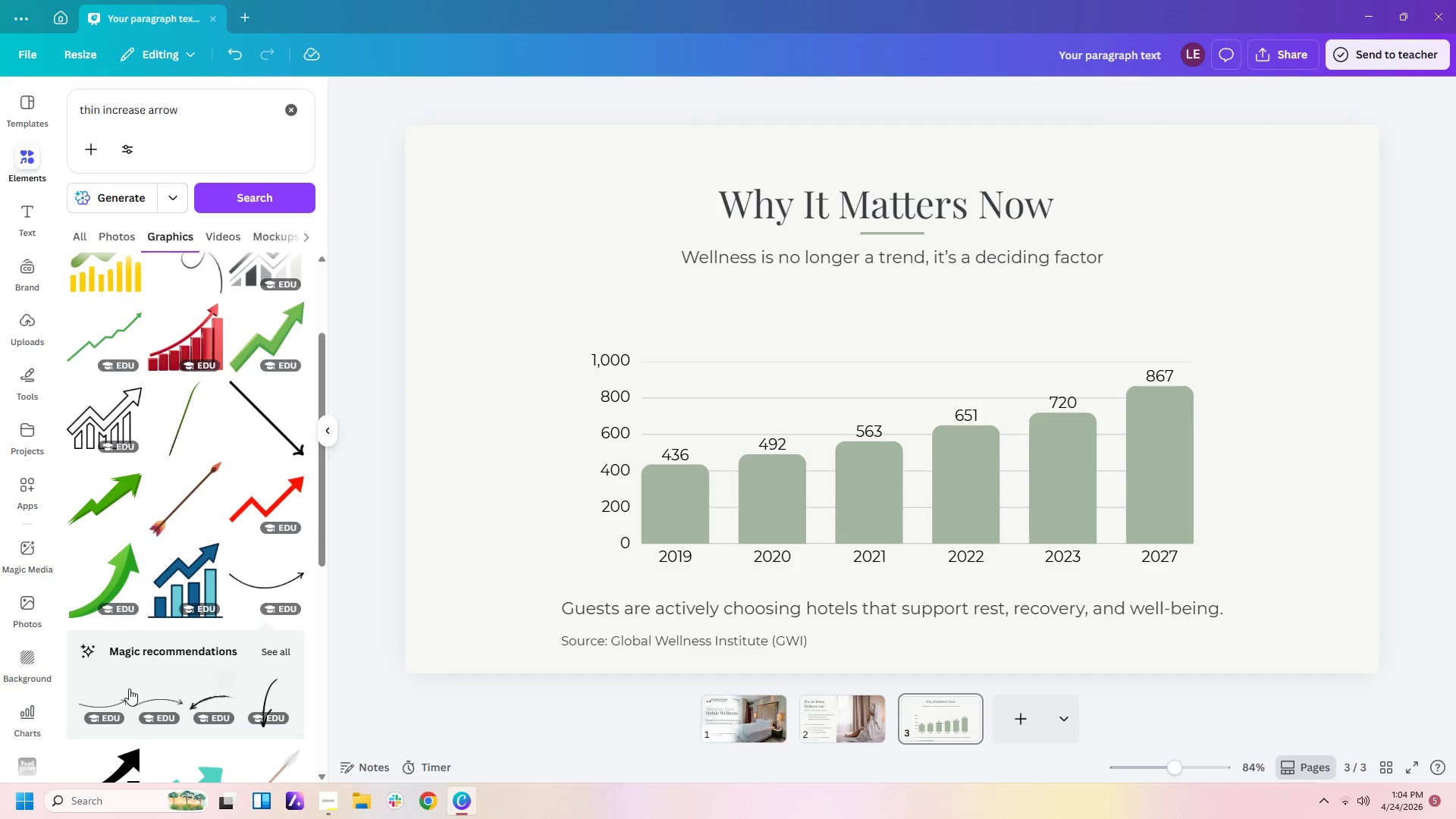 
left_click([105, 696])
 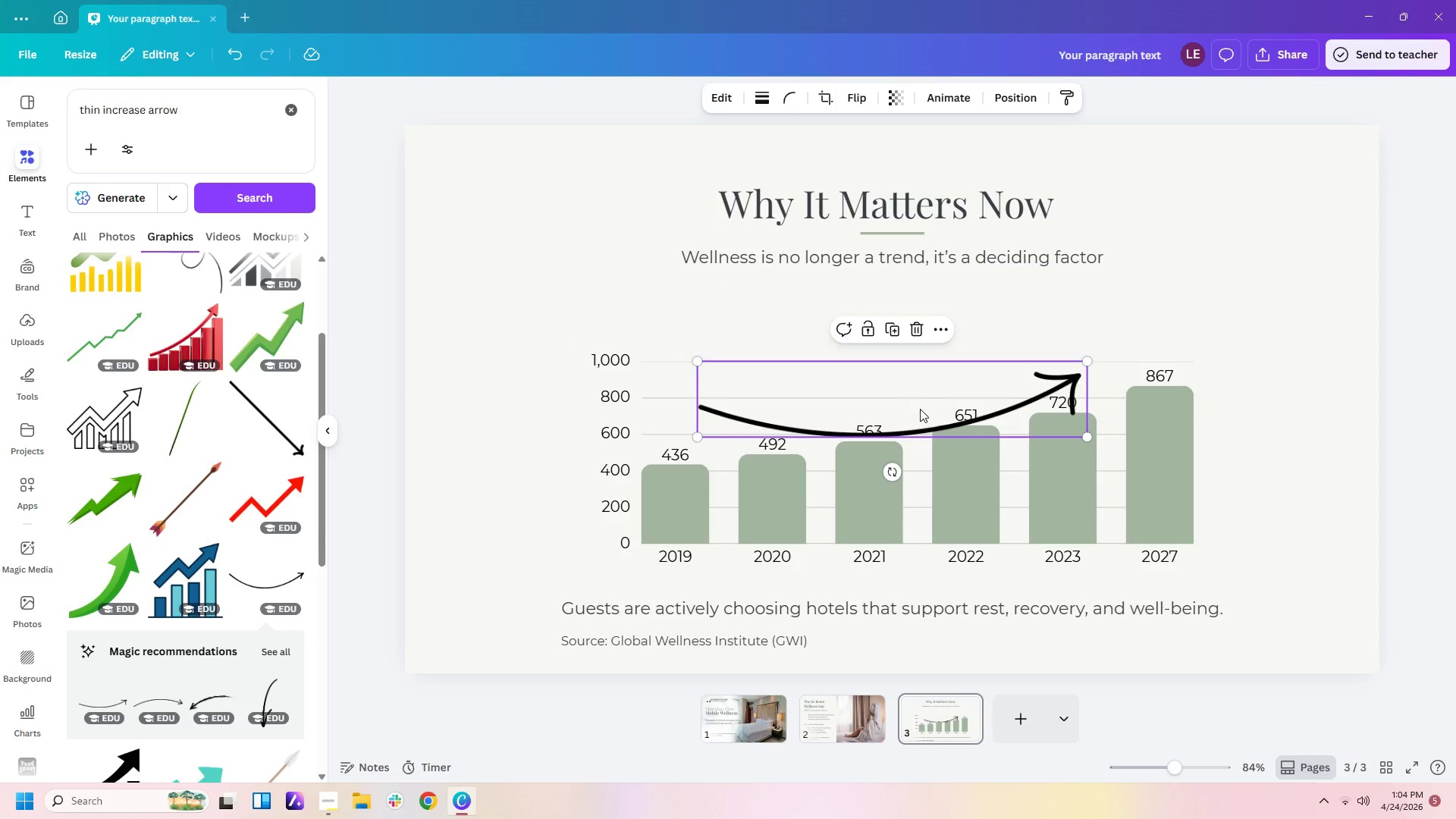 
left_click_drag(start_coordinate=[953, 399], to_coordinate=[977, 366])
 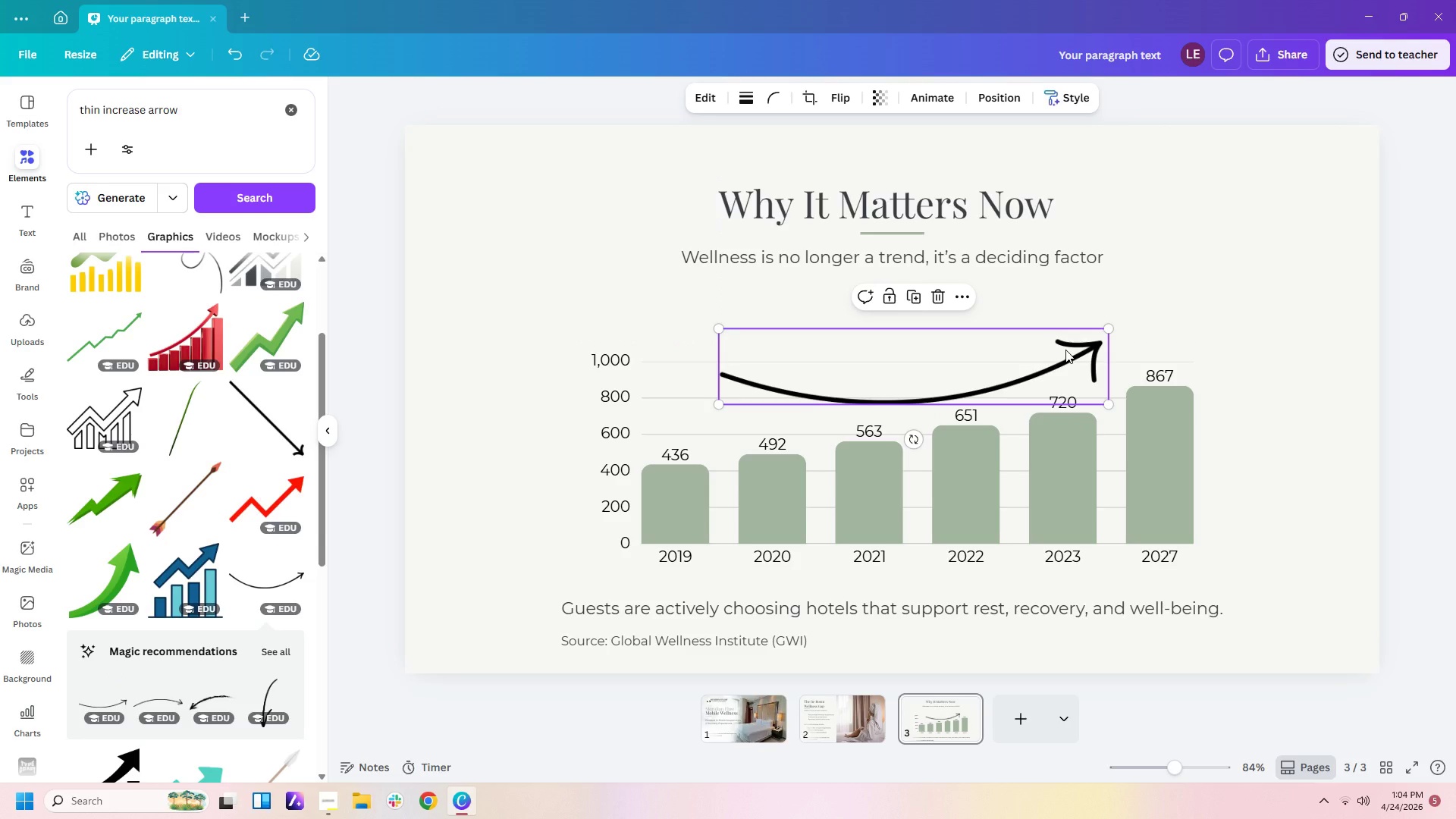 
key(Delete)
 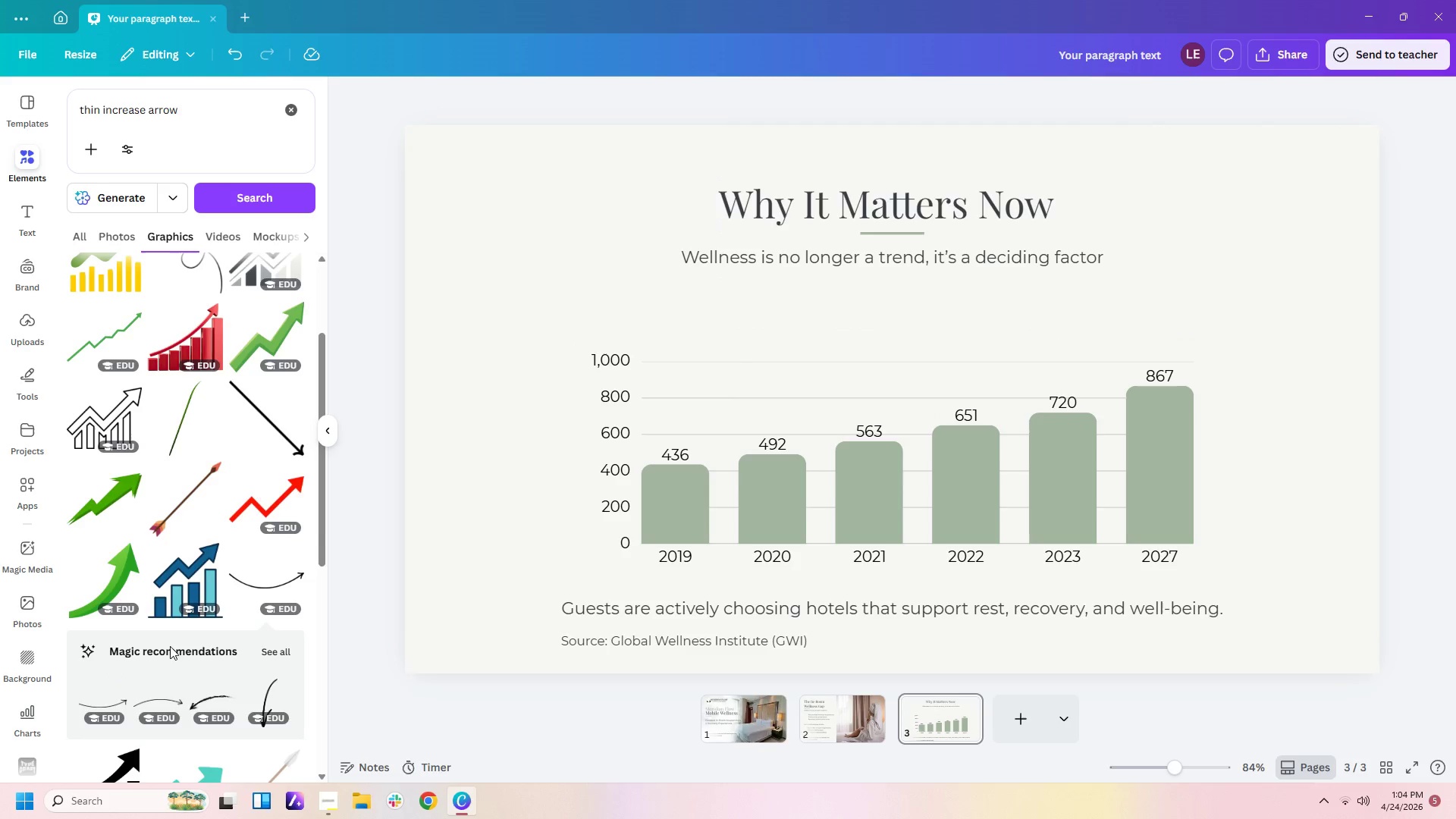 
scroll: coordinate [204, 663], scroll_direction: down, amount: 2.0
 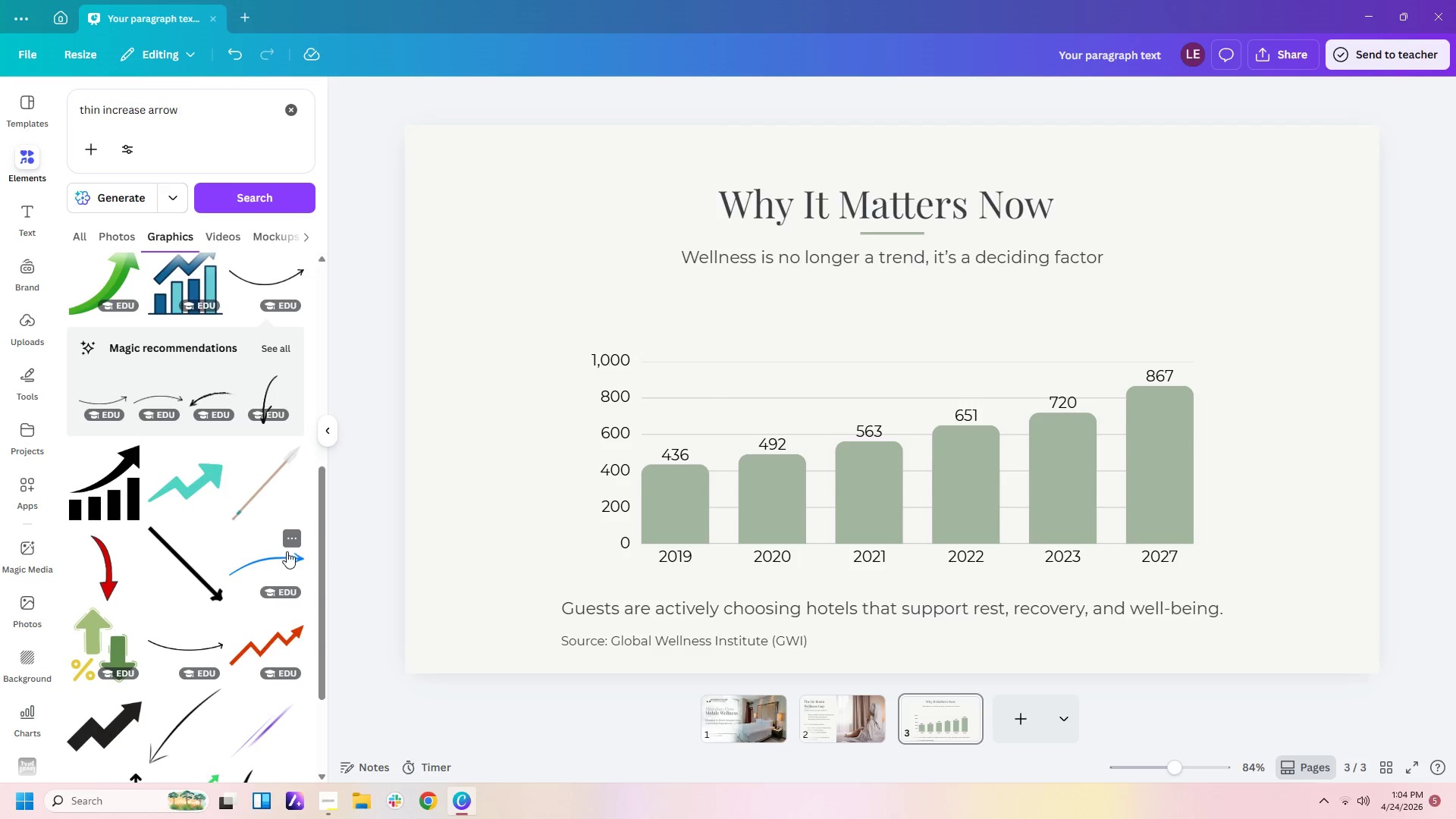 
left_click([196, 648])
 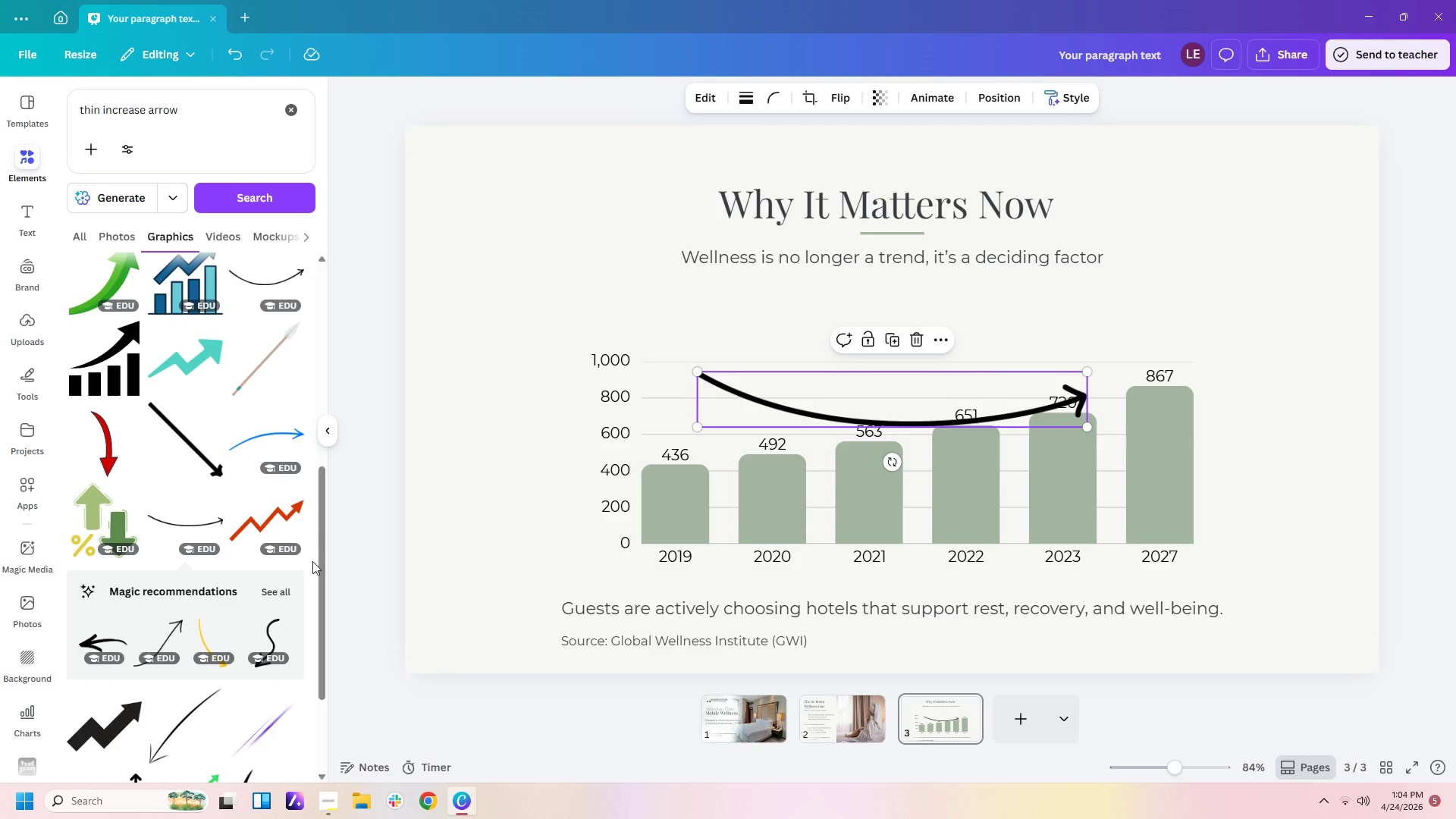 
key(Delete)
 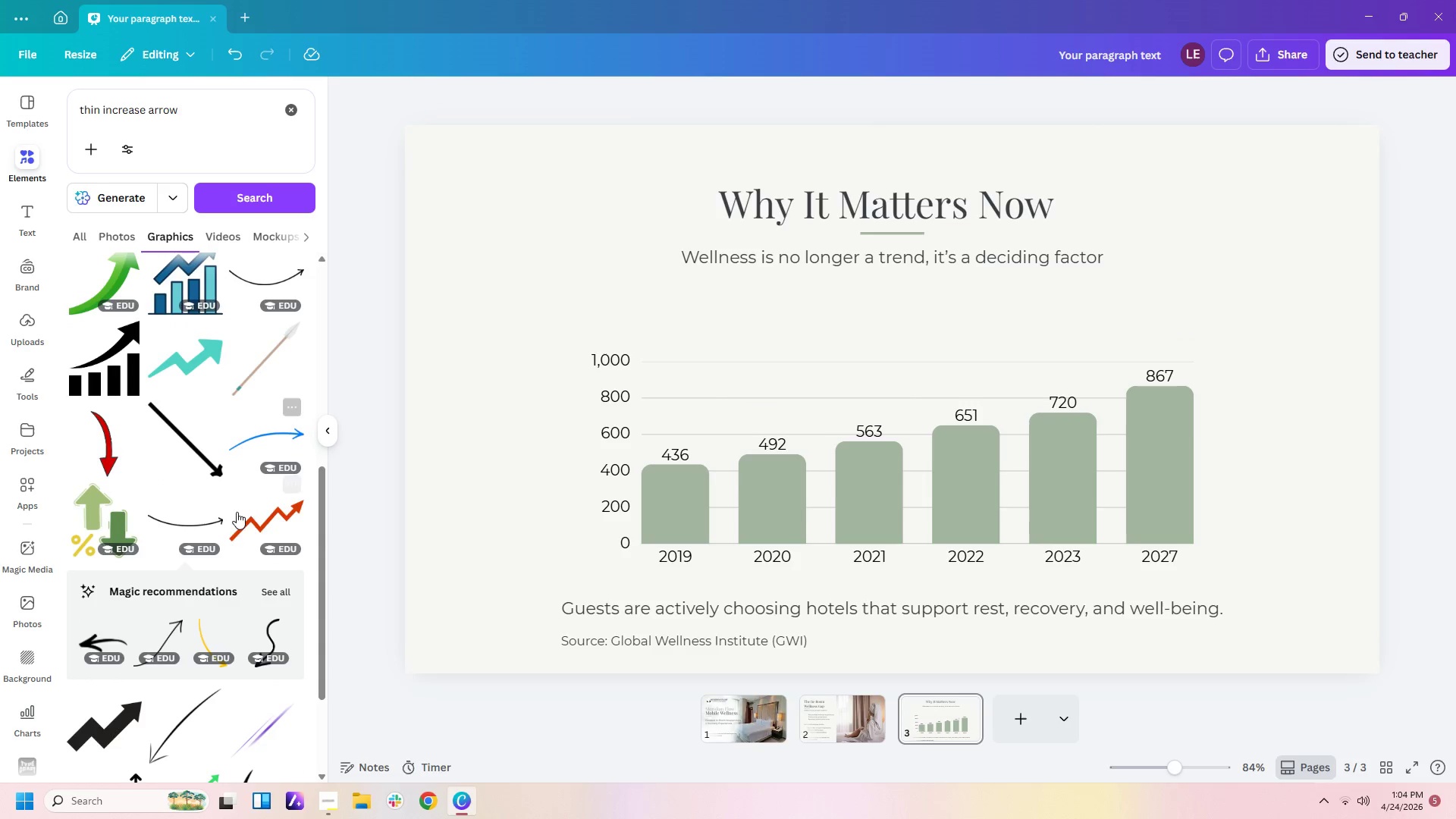 
left_click([208, 513])
 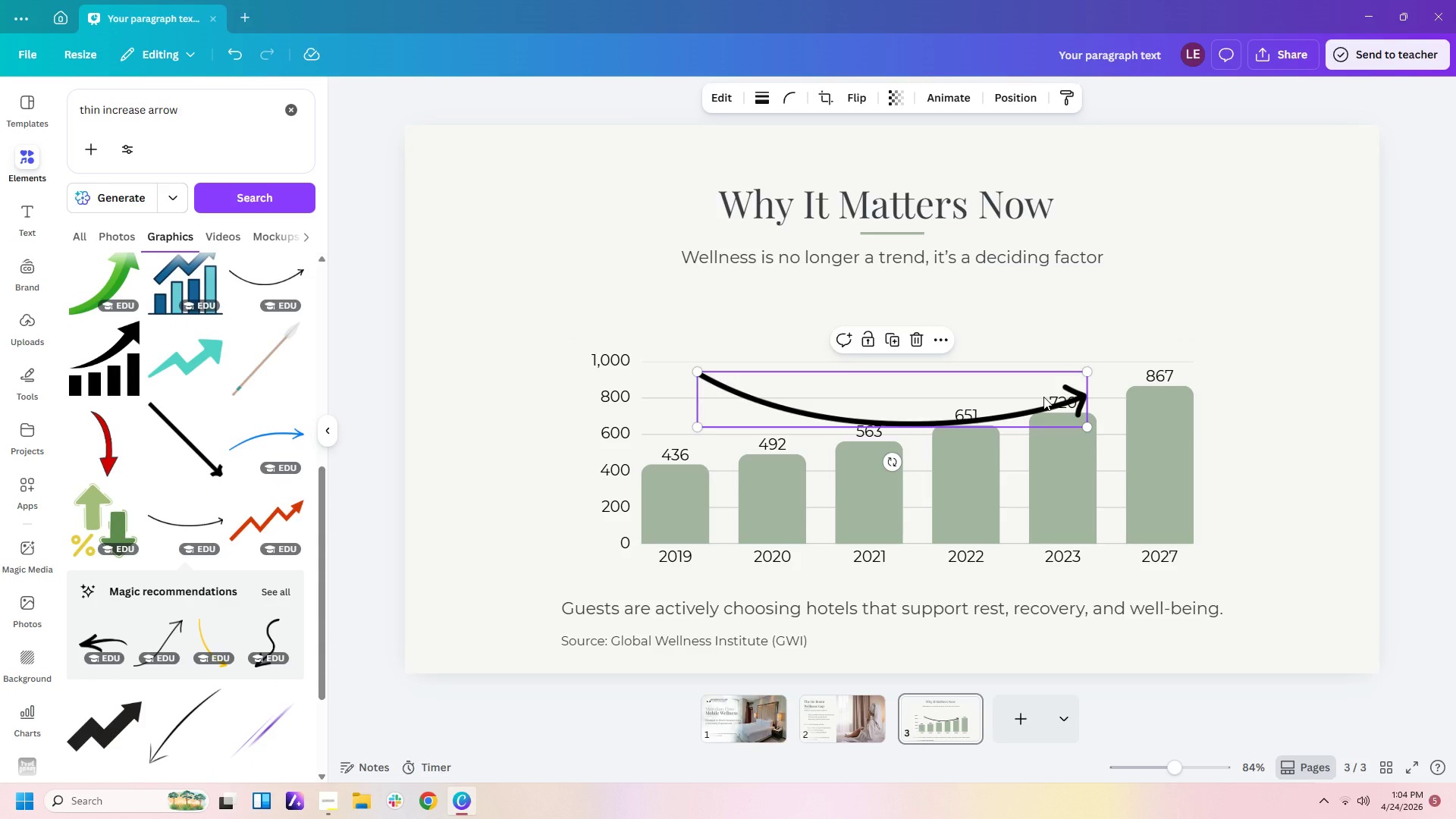 
key(Delete)
 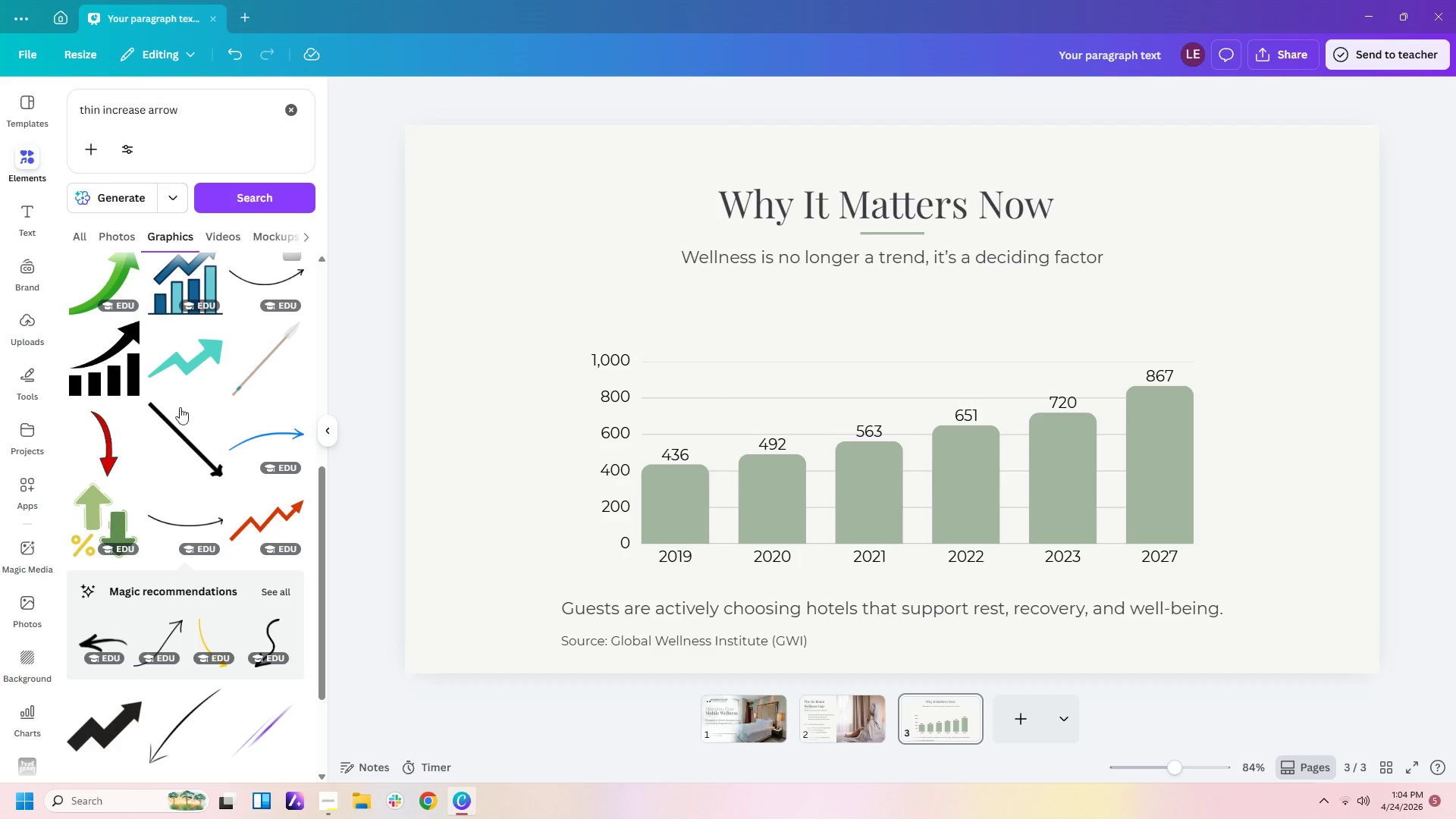 
scroll: coordinate [186, 442], scroll_direction: down, amount: 10.0
 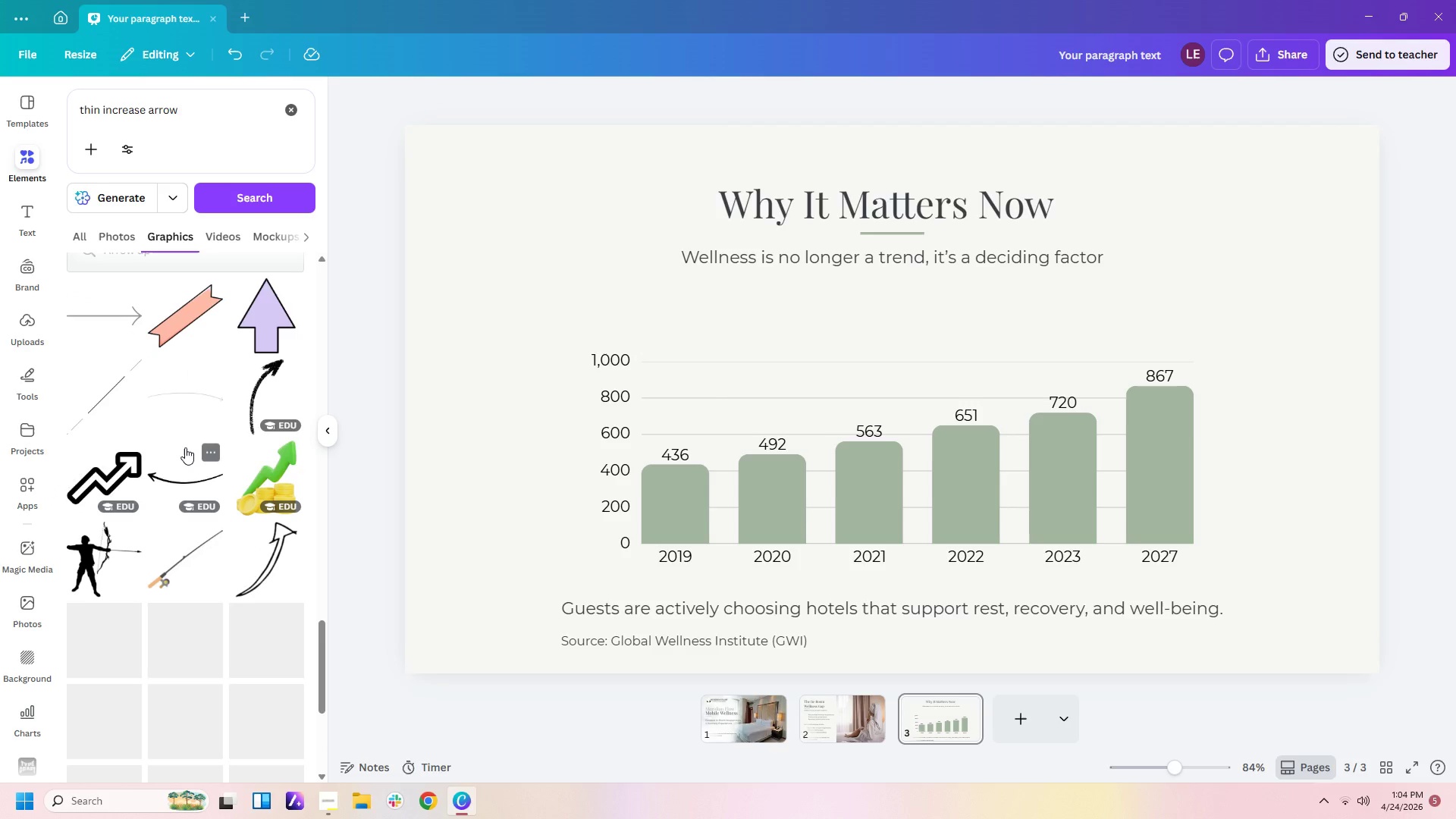 
left_click([190, 480])
 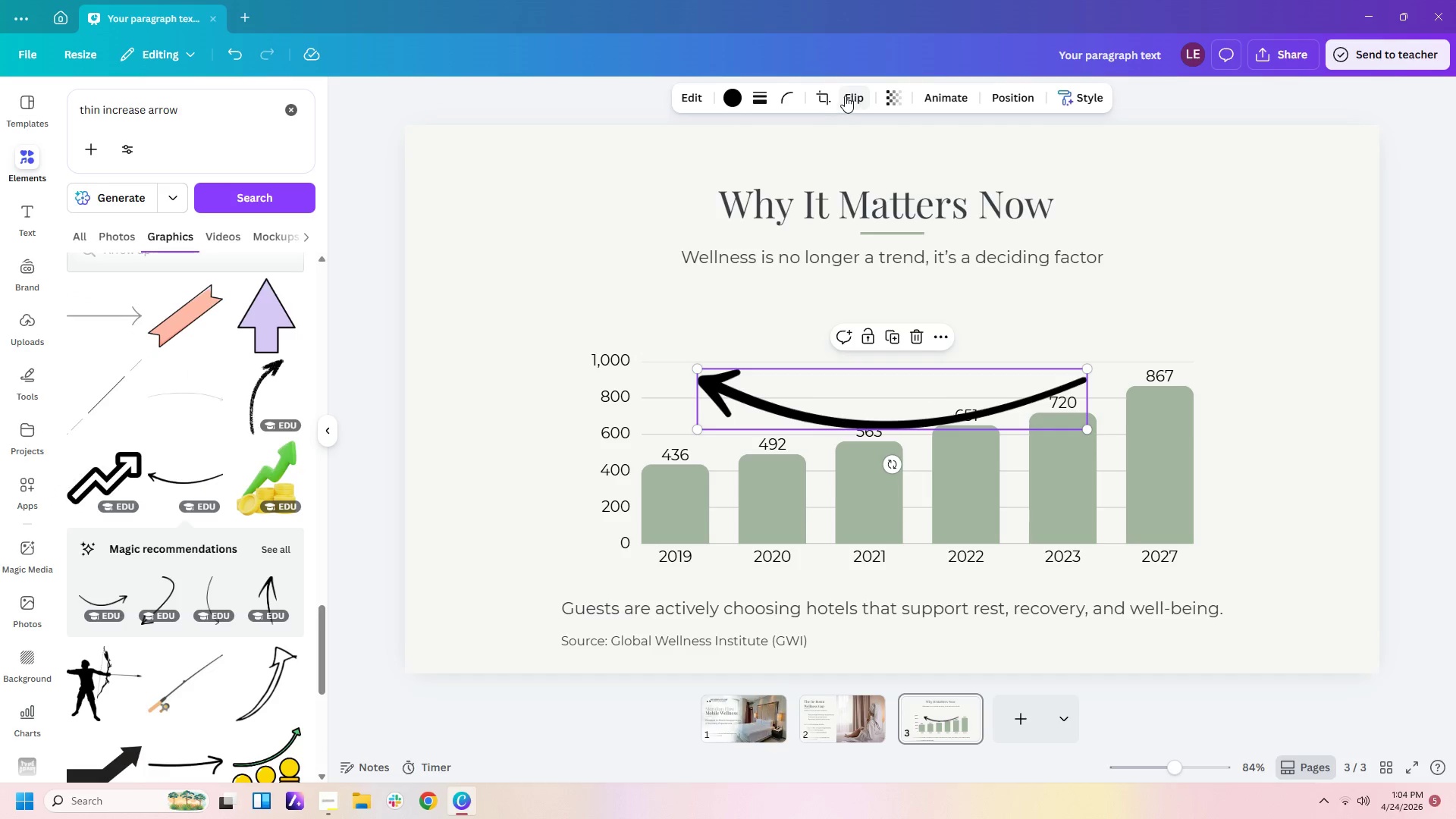 
left_click([853, 96])
 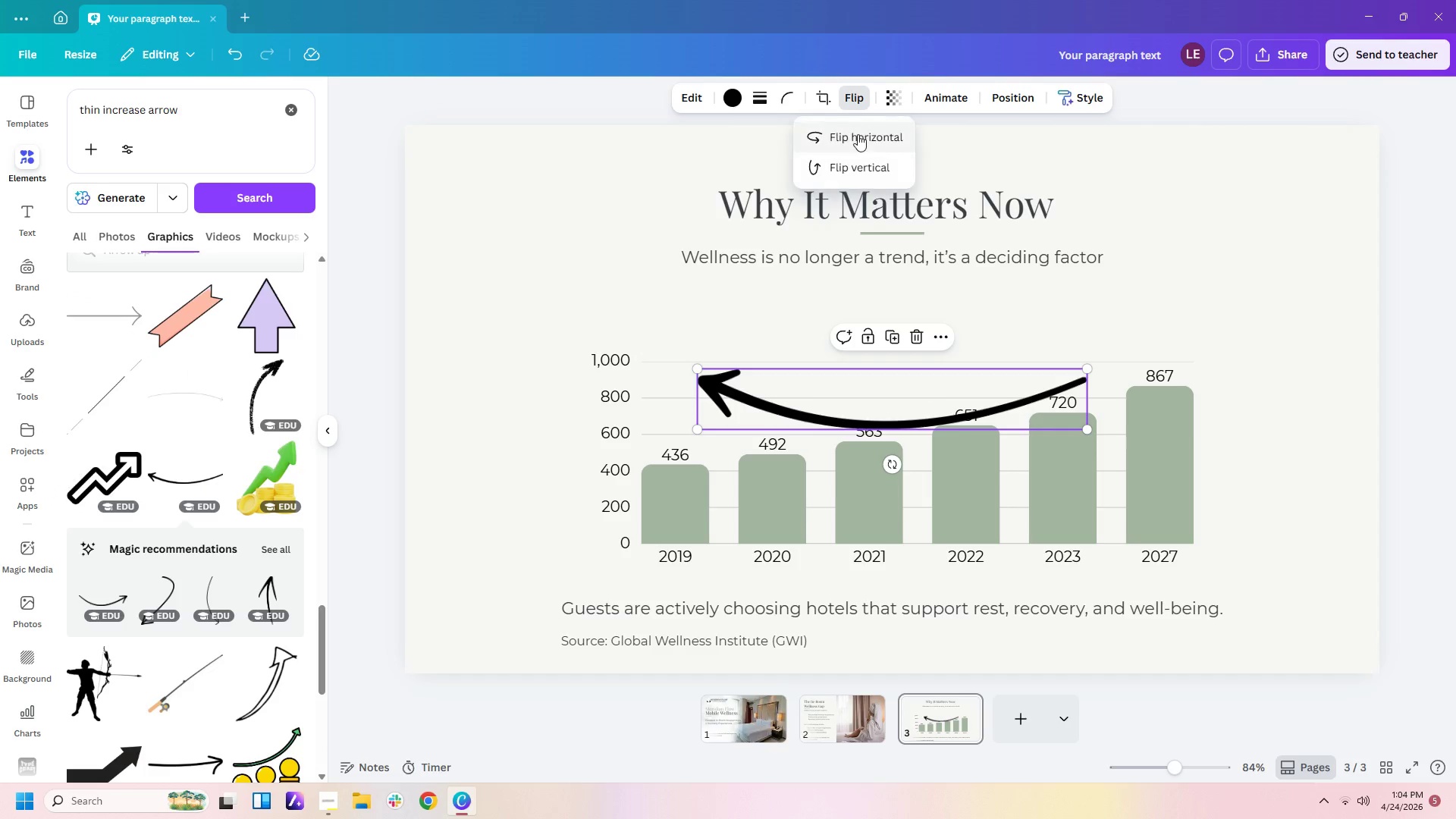 
left_click([858, 134])
 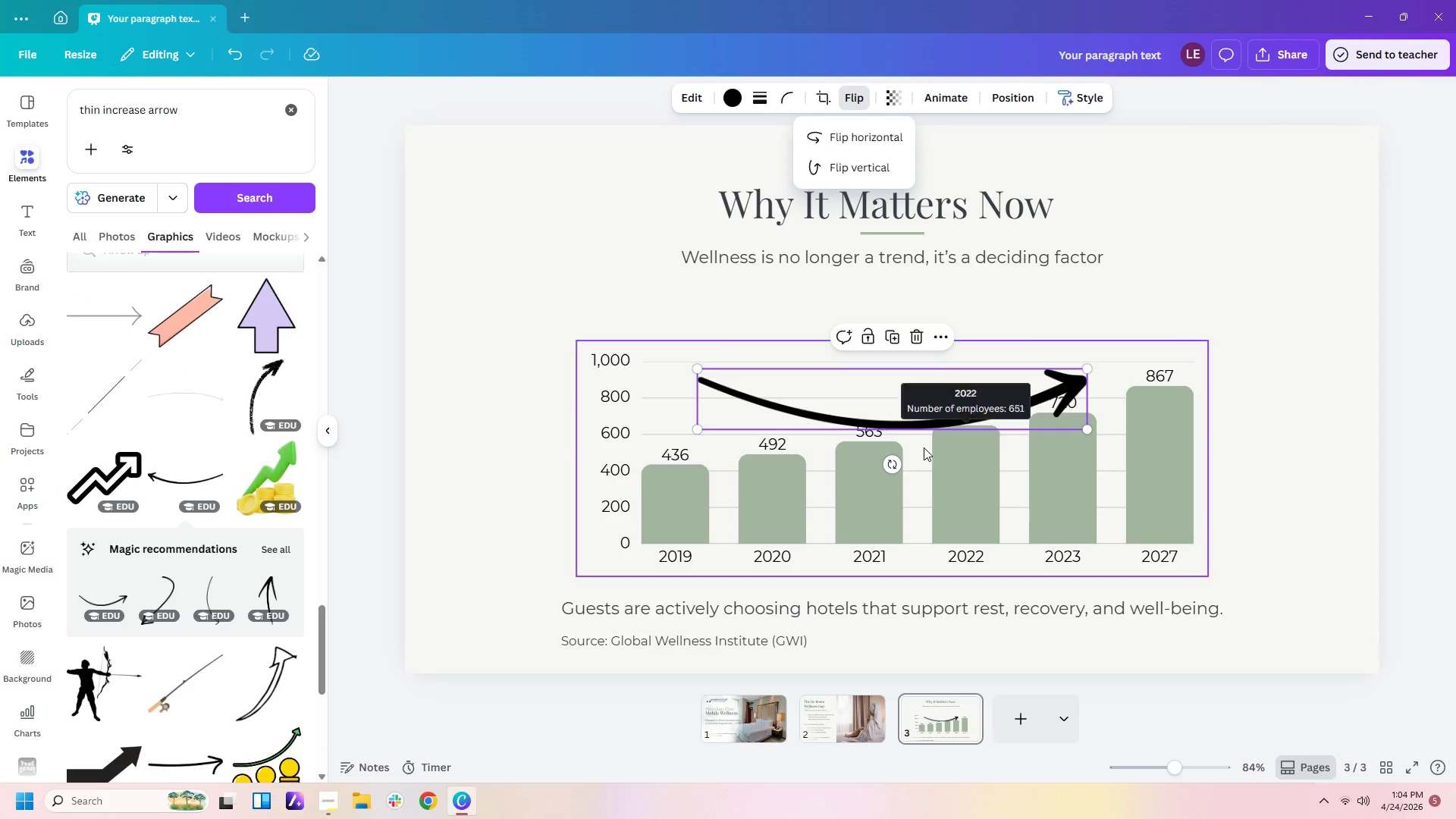 
left_click_drag(start_coordinate=[886, 467], to_coordinate=[898, 458])
 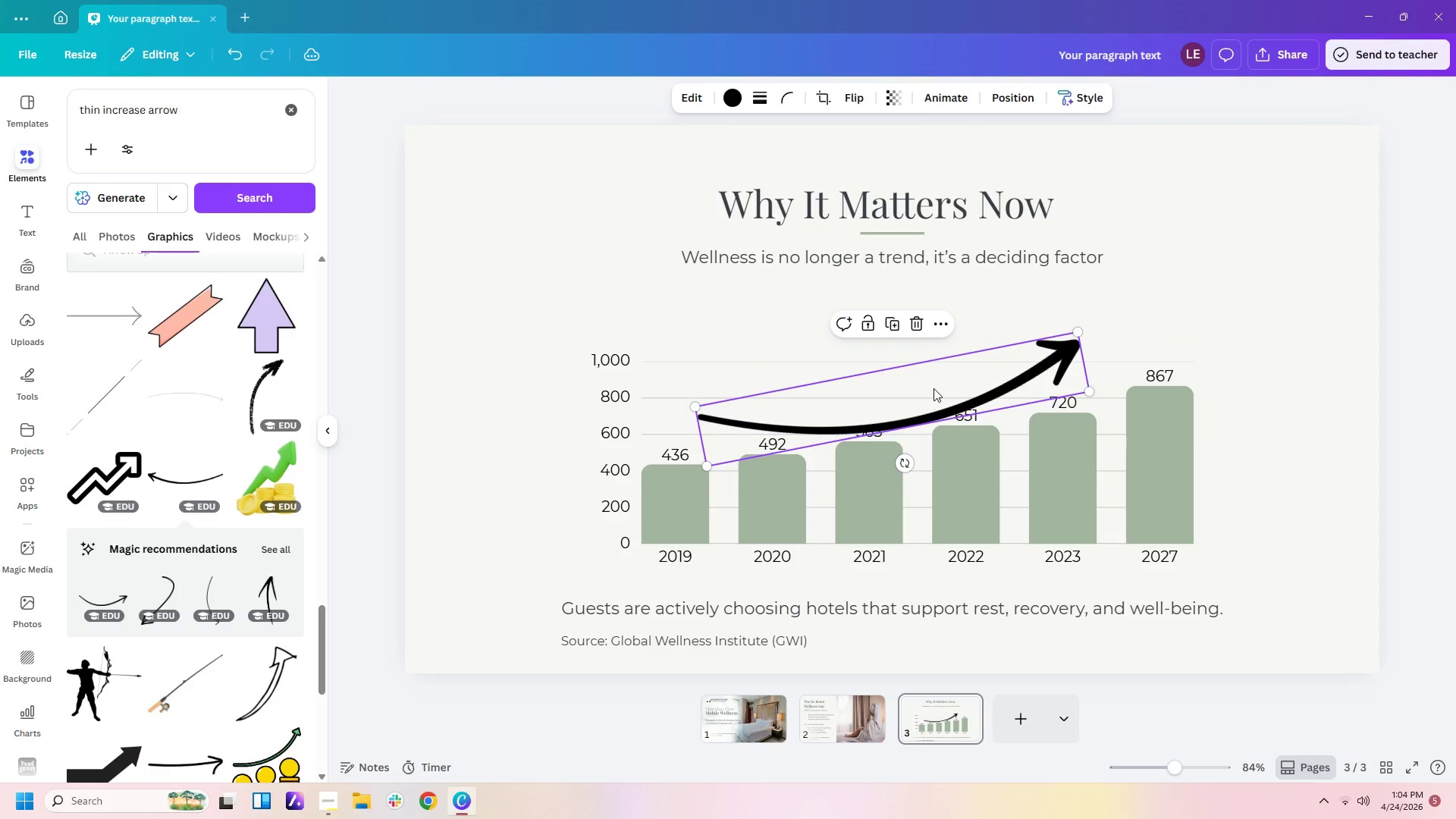 
left_click_drag(start_coordinate=[934, 383], to_coordinate=[934, 366])
 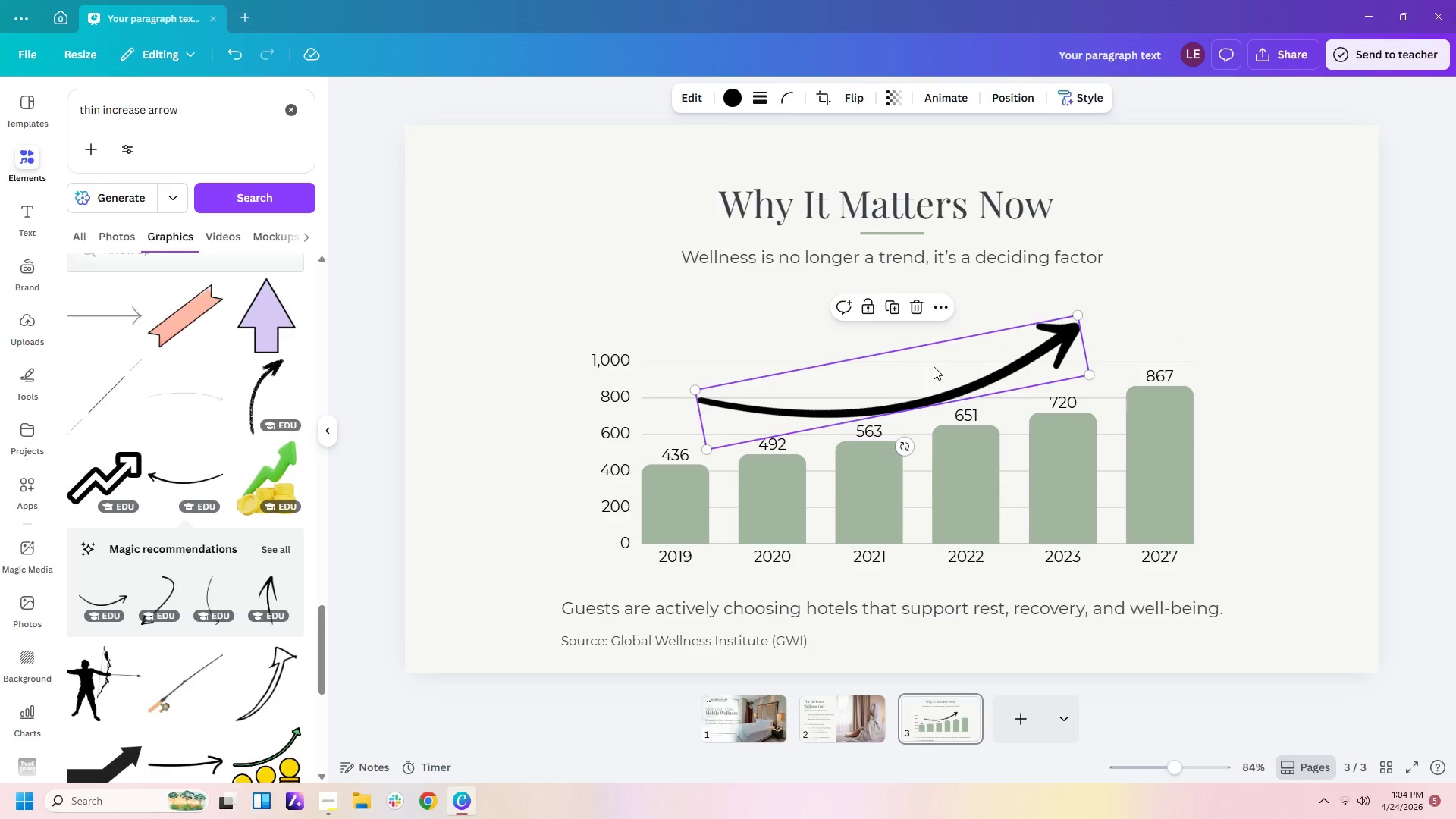 
key(Delete)
 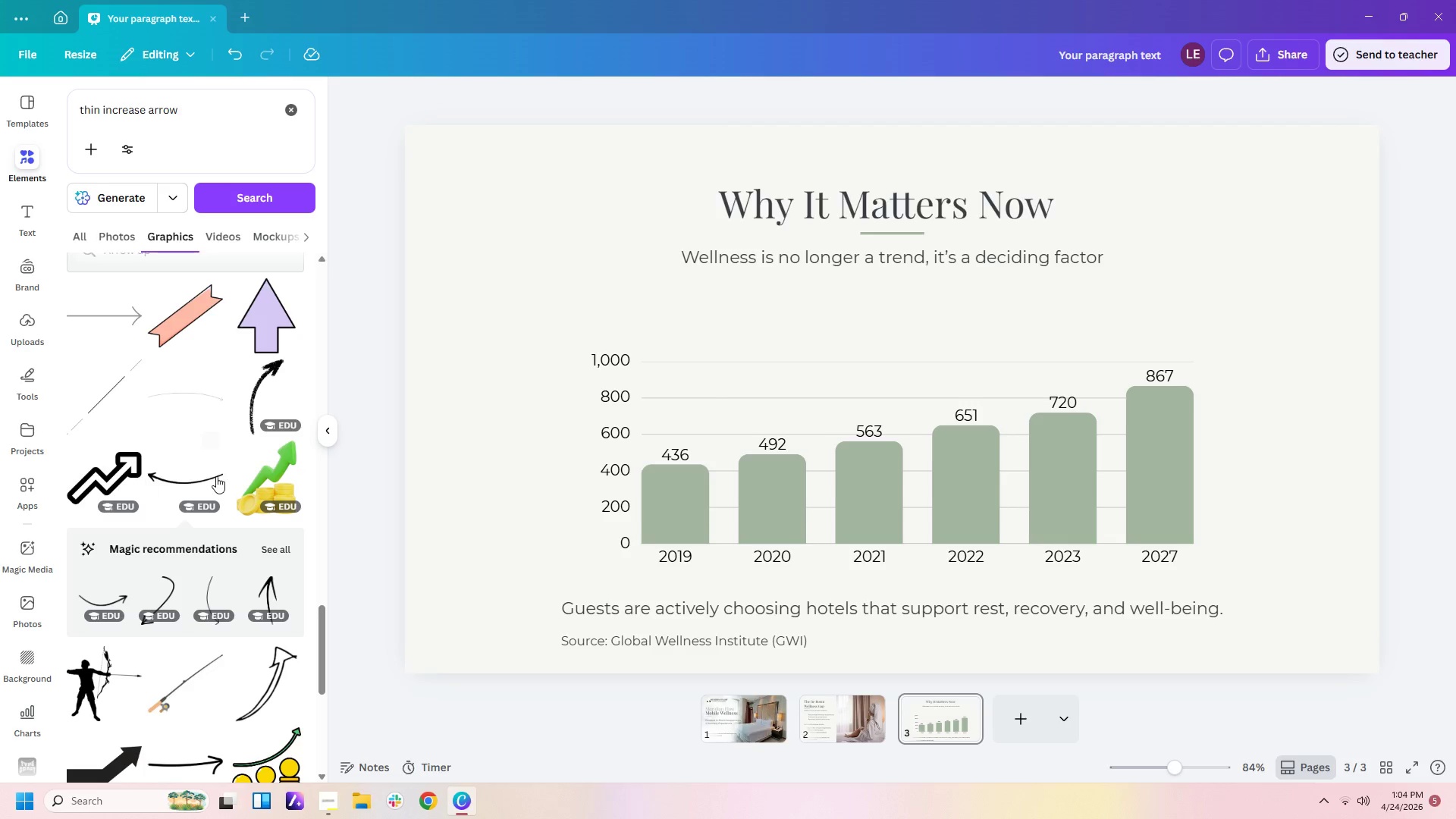 
scroll: coordinate [216, 476], scroll_direction: down, amount: 2.0
 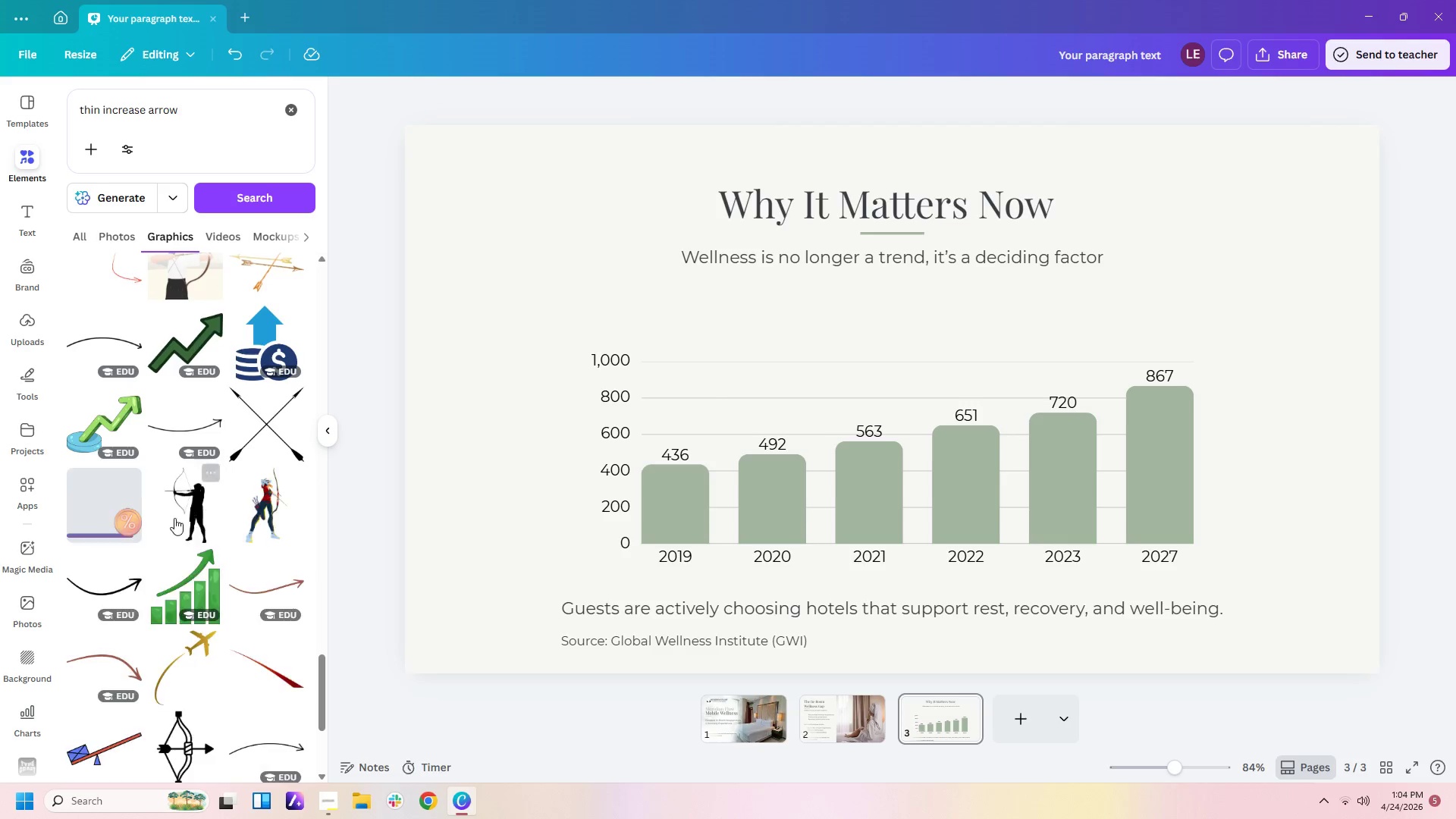 
left_click([169, 421])
 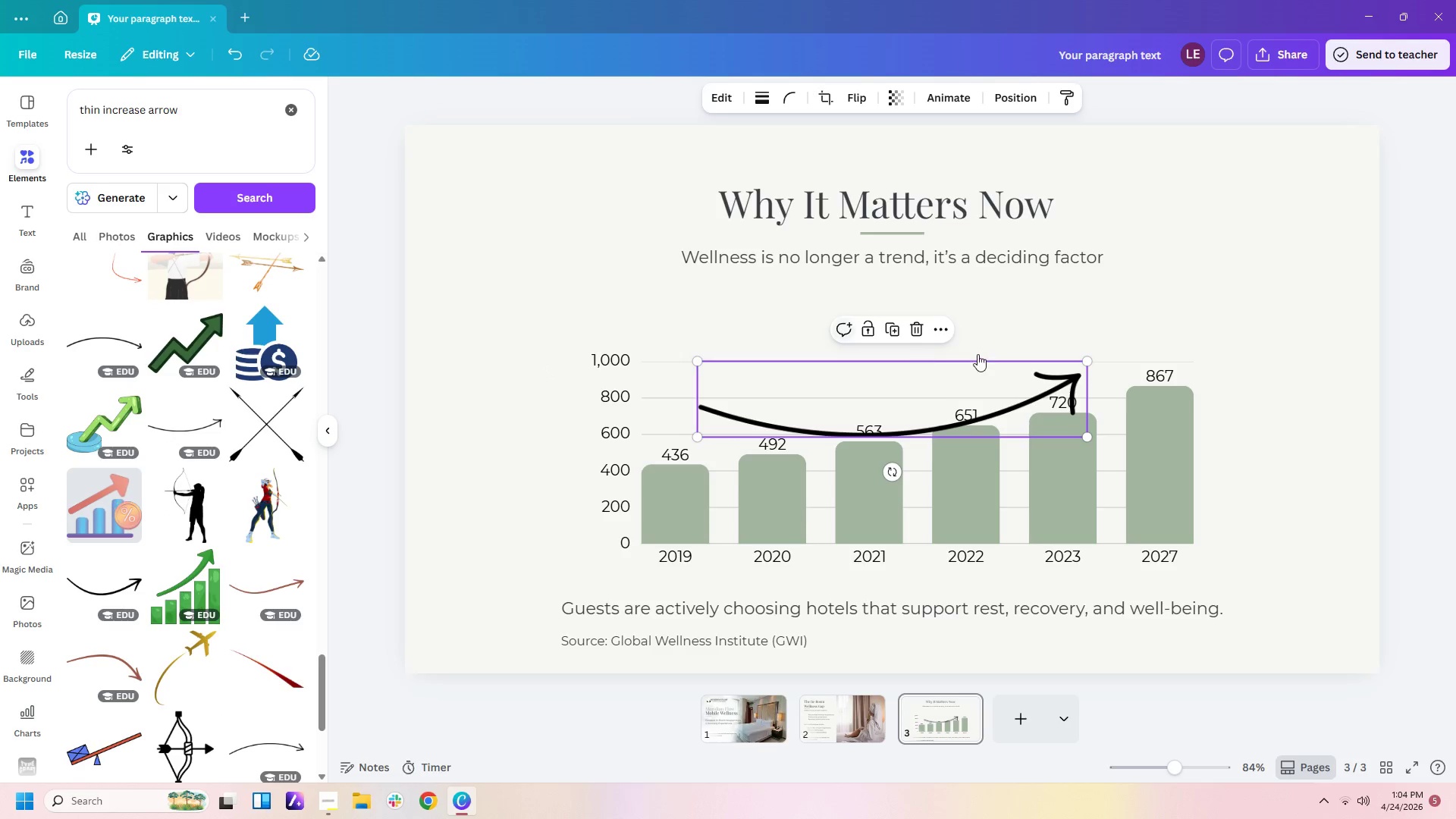 
left_click_drag(start_coordinate=[975, 371], to_coordinate=[990, 343])
 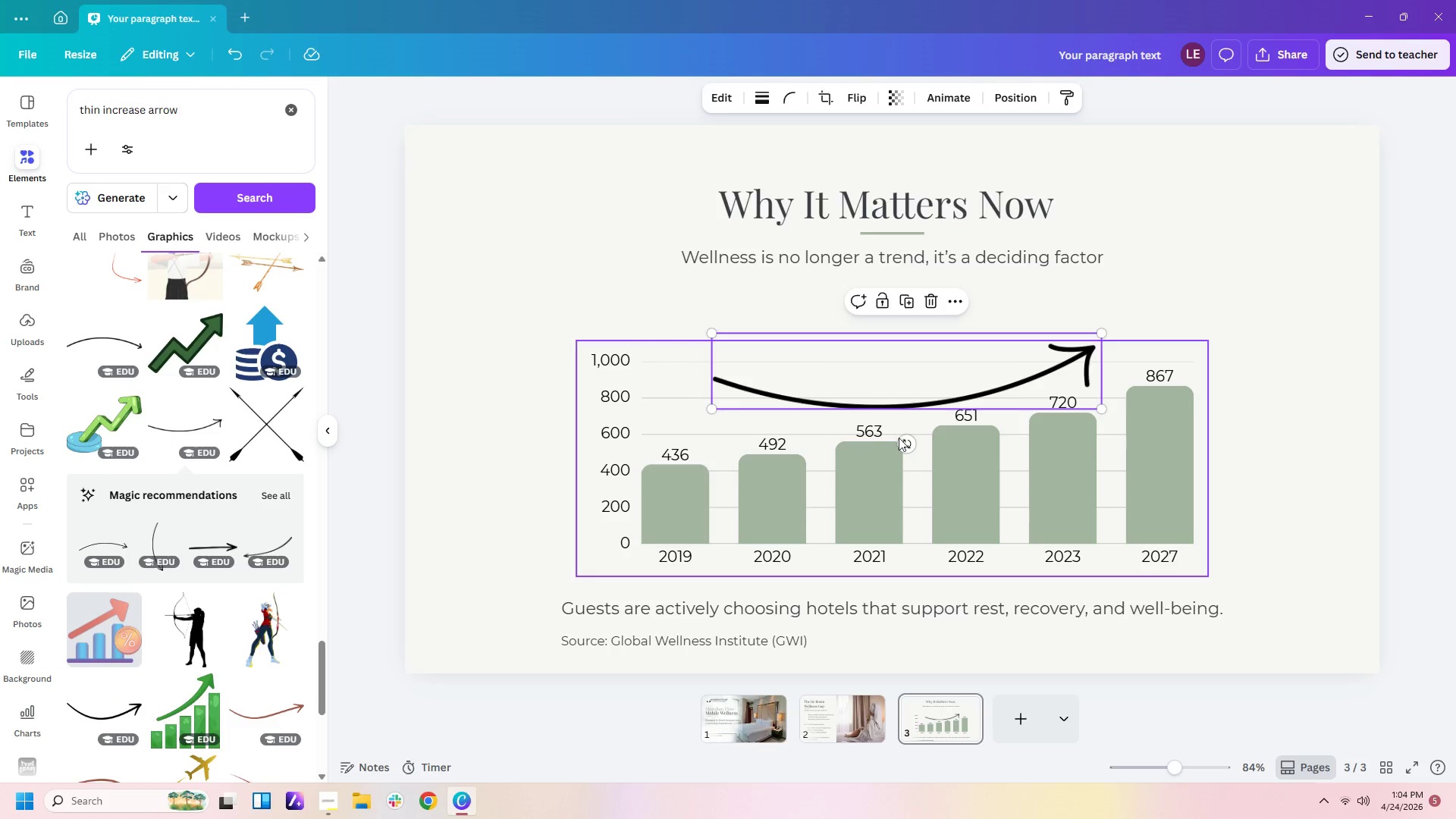 
left_click_drag(start_coordinate=[905, 440], to_coordinate=[922, 426])
 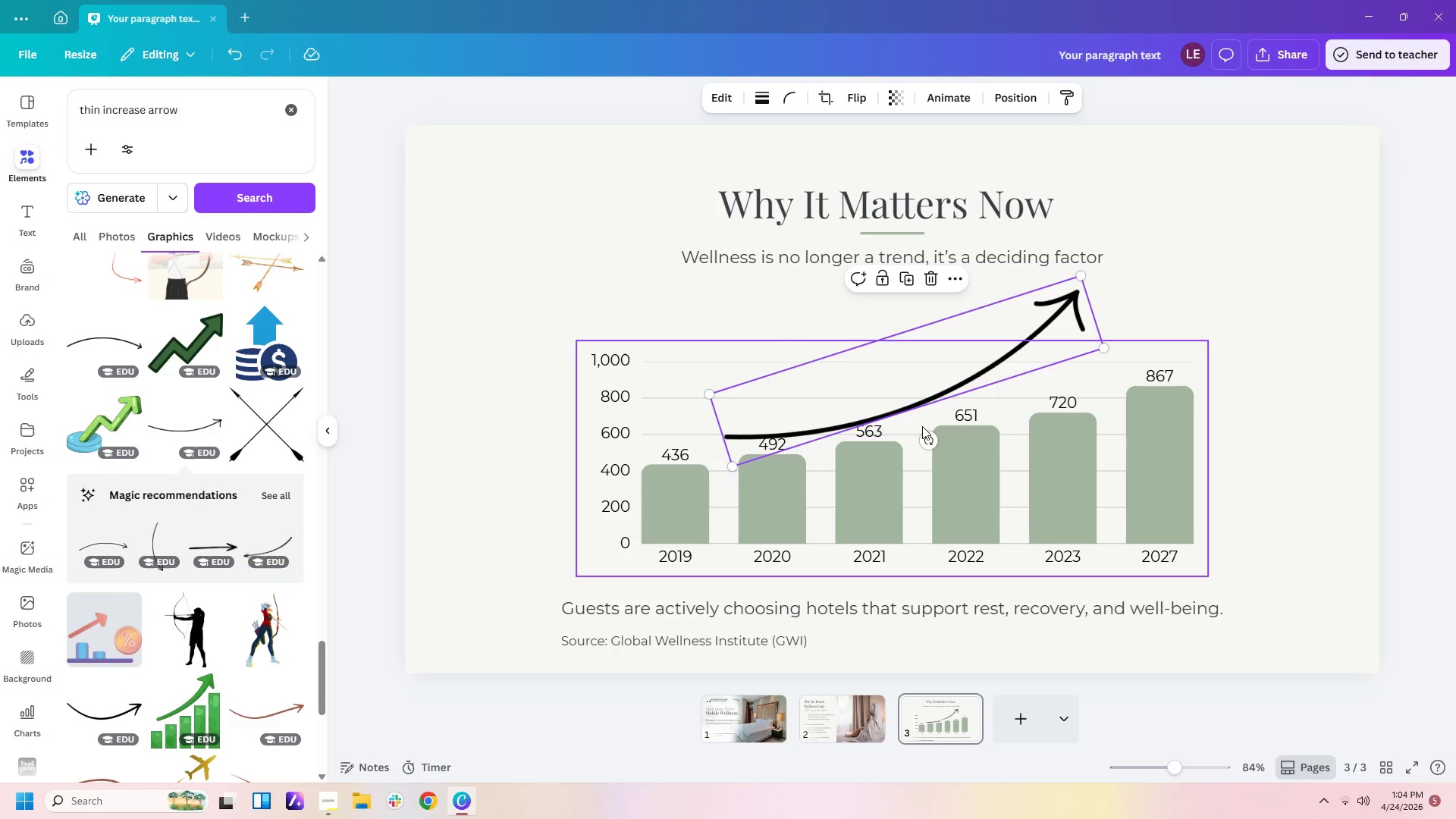 
key(Delete)
 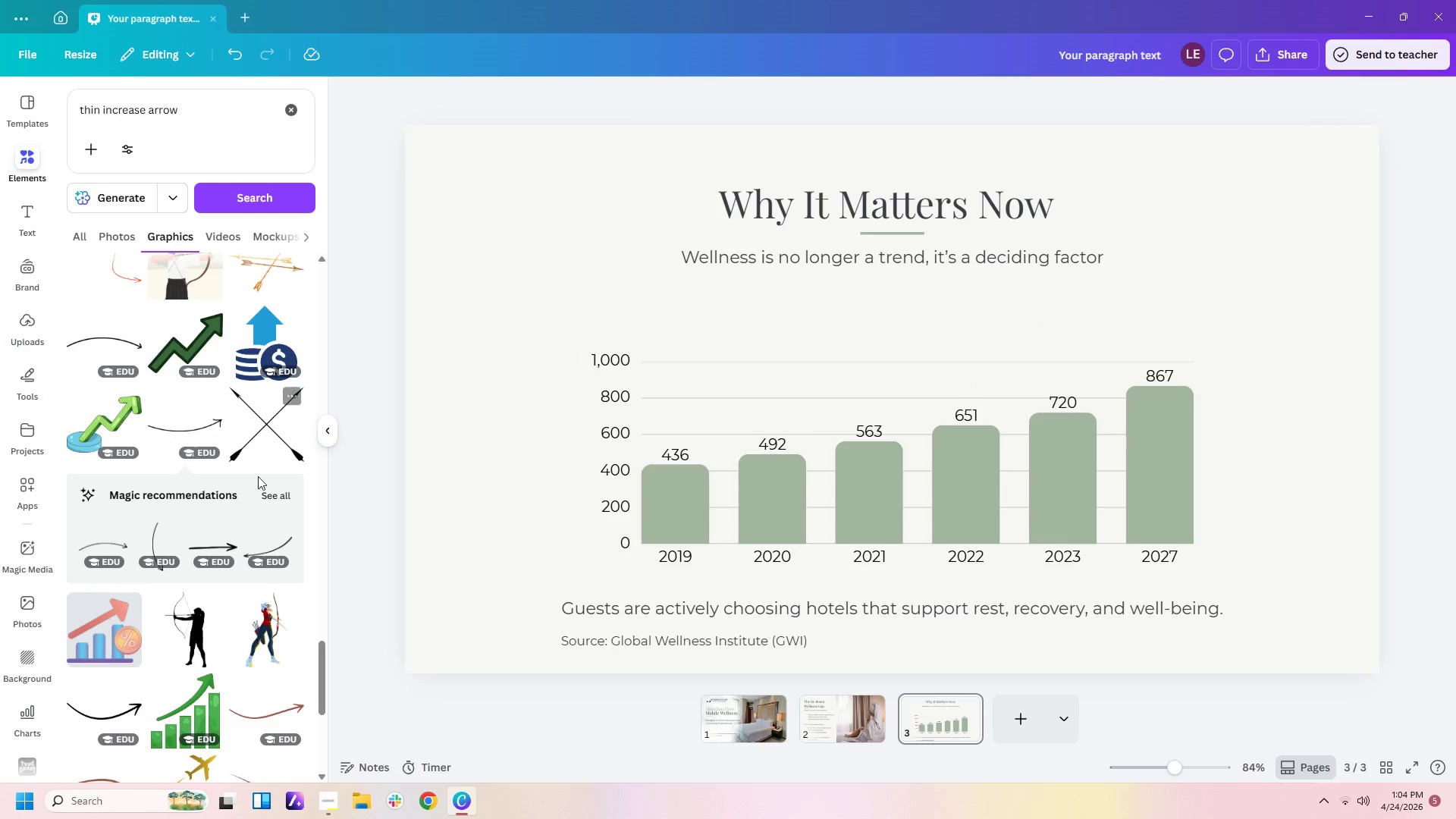 
scroll: coordinate [260, 535], scroll_direction: down, amount: 1.0
 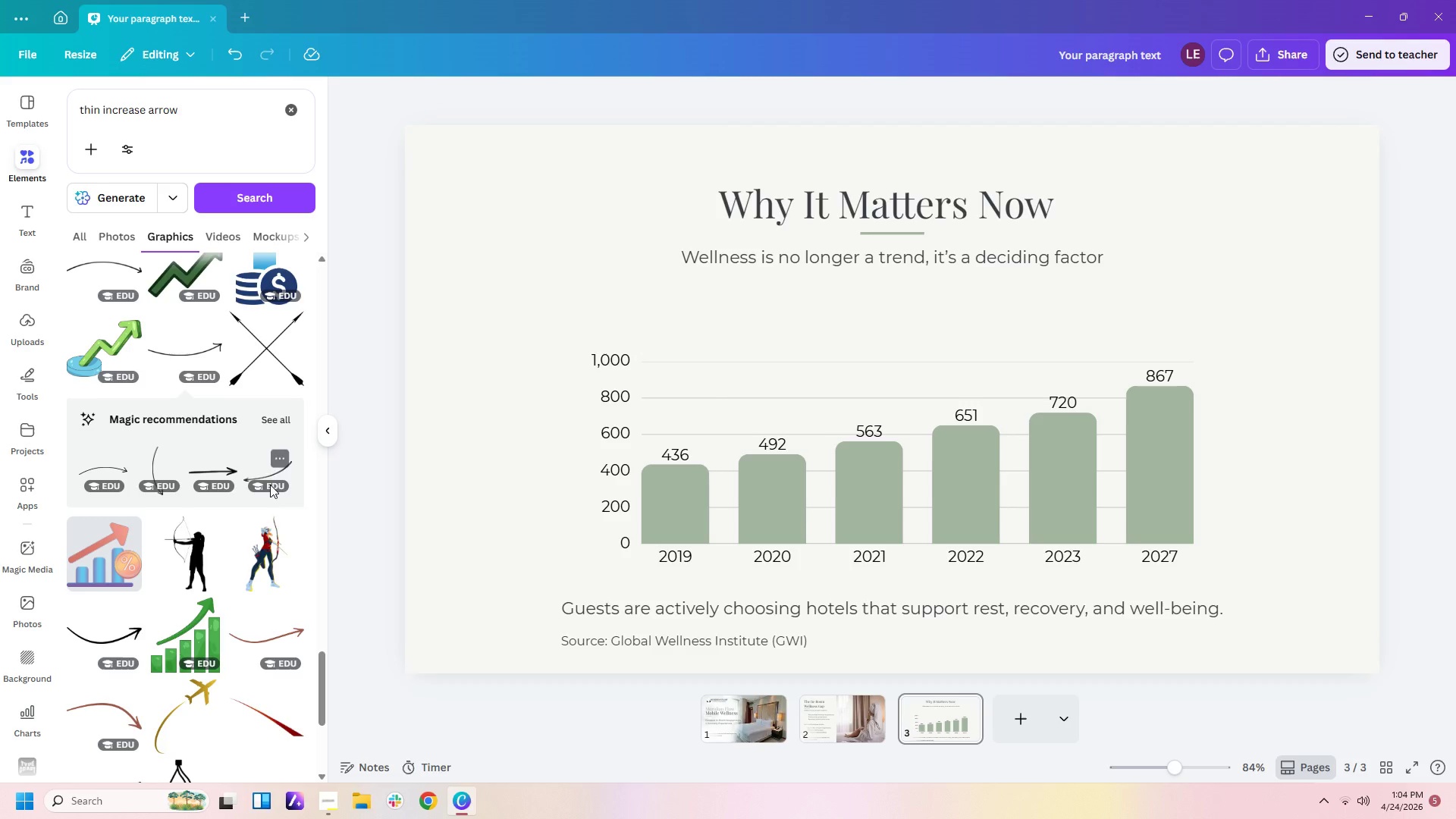 
left_click([268, 462])
 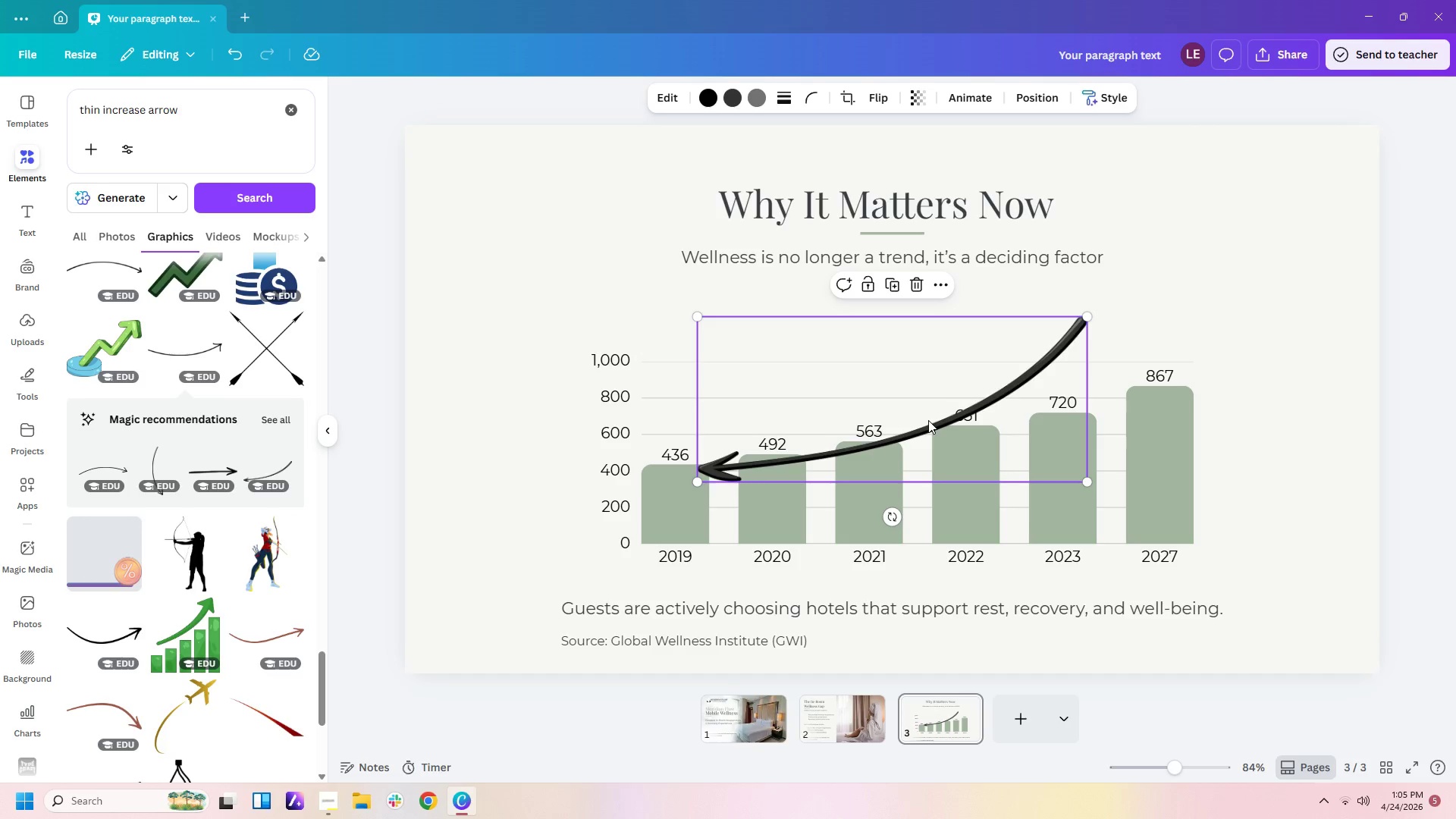 
key(Delete)
 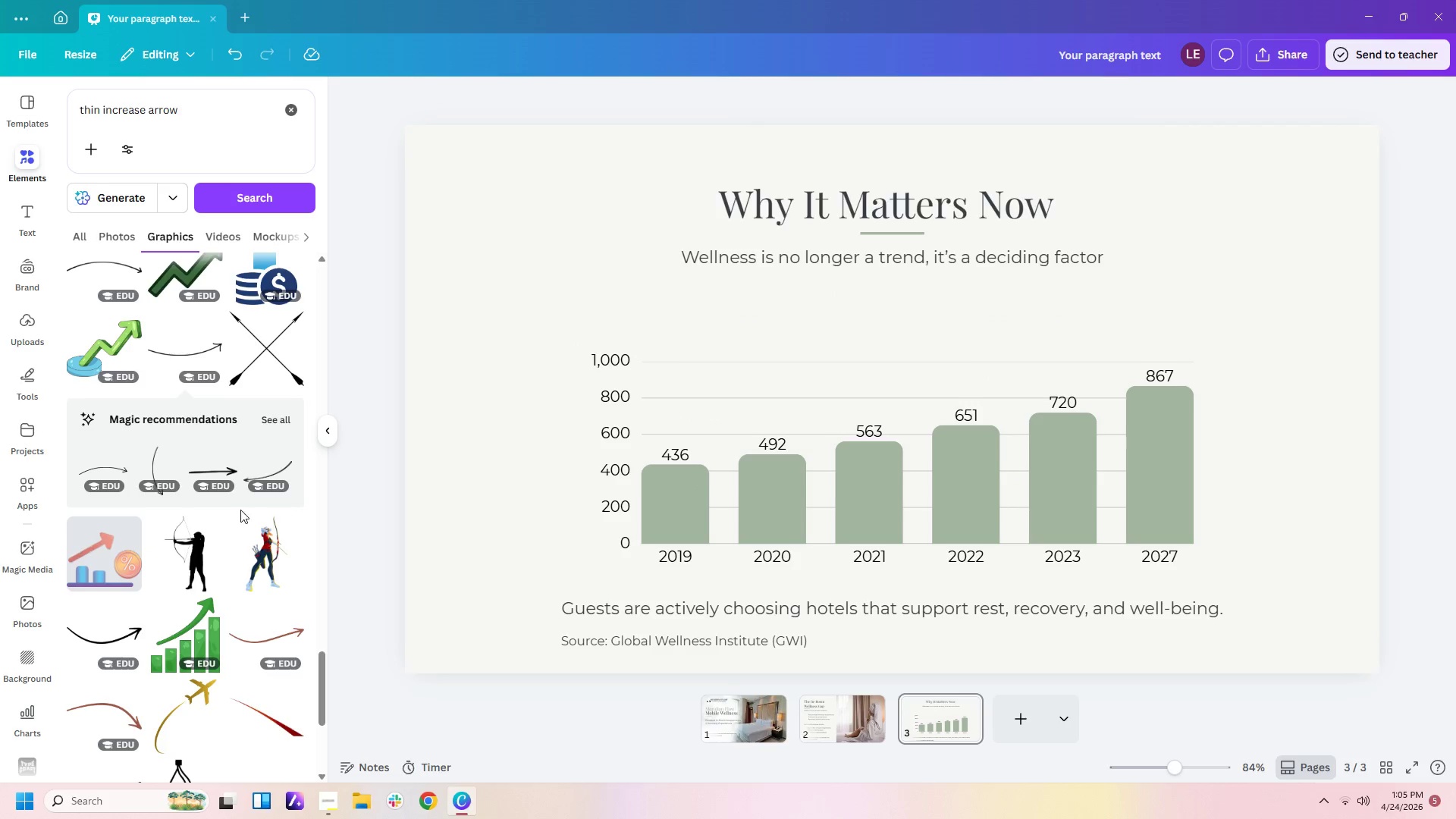 
scroll: coordinate [237, 510], scroll_direction: down, amount: 3.0
 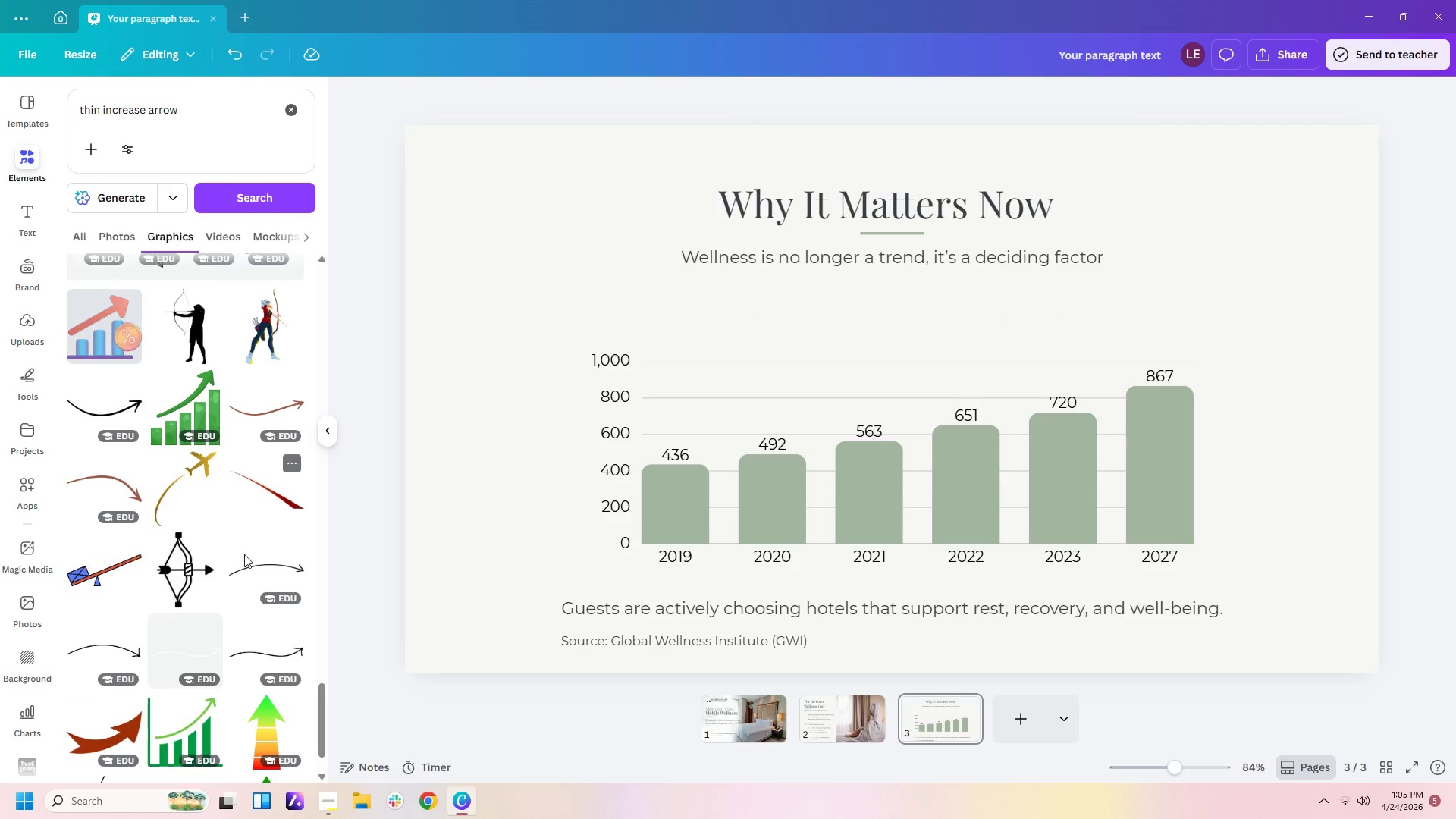 
left_click([268, 570])
 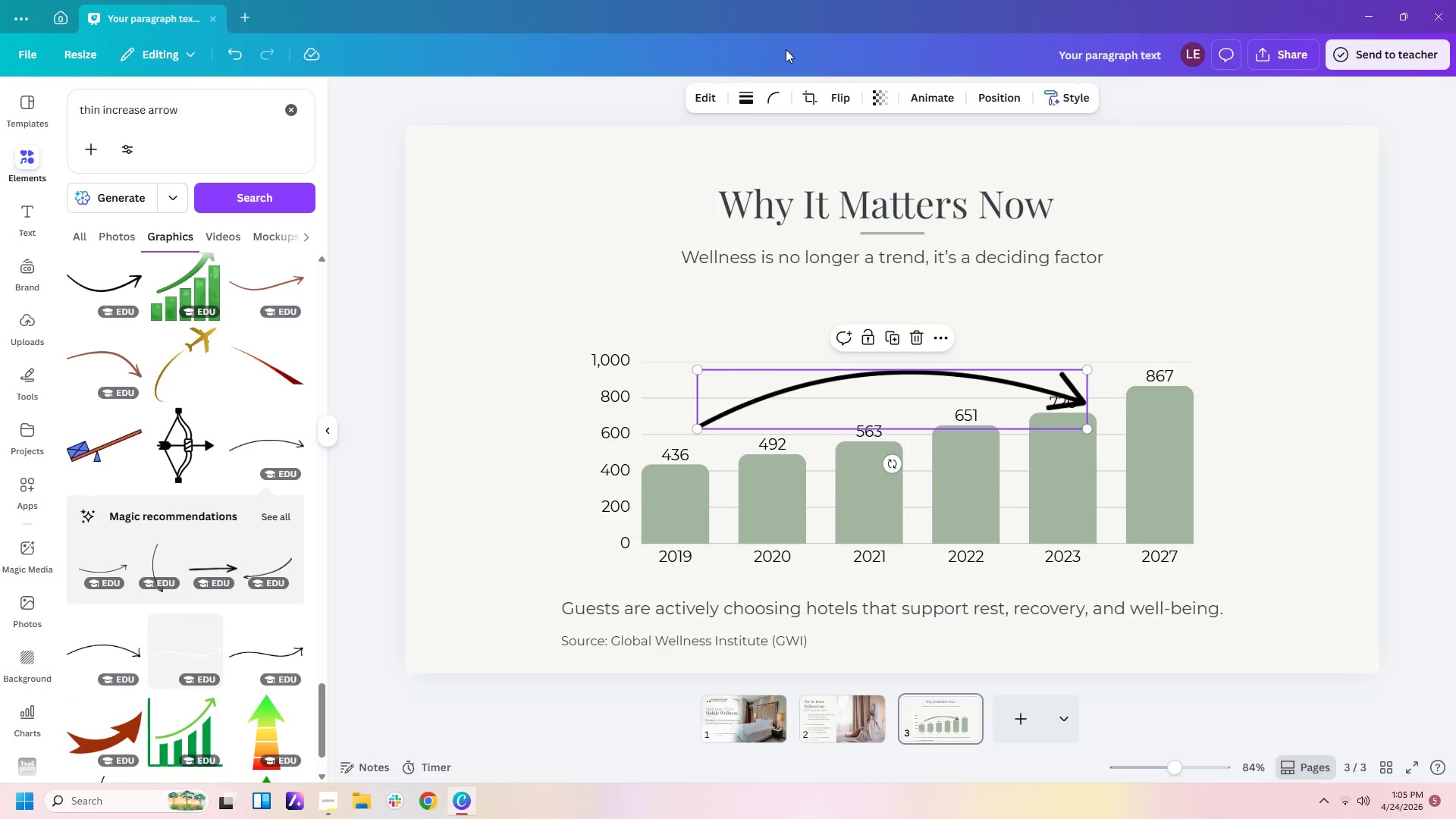 
left_click([837, 102])
 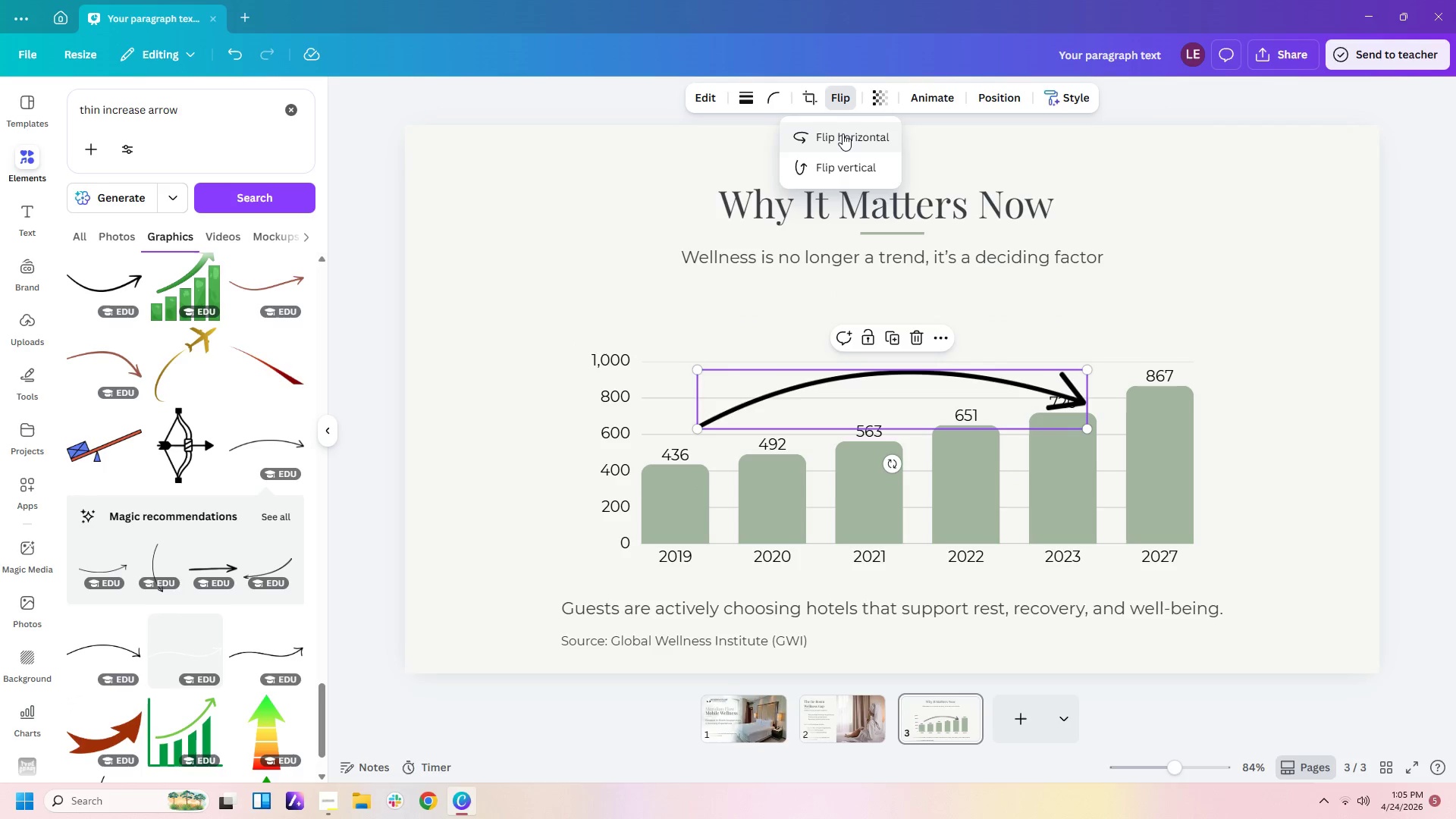 
left_click([843, 133])
 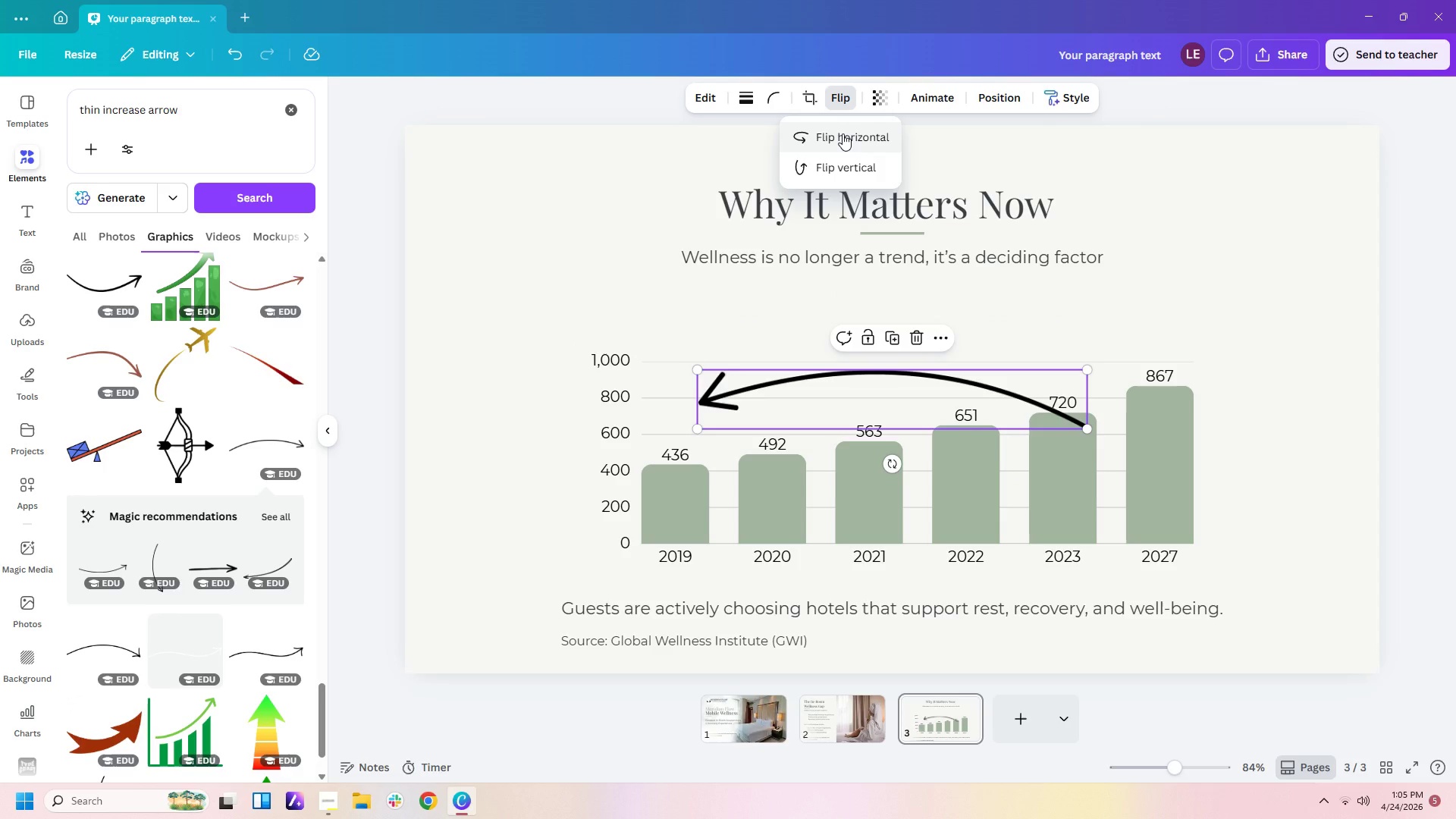 
left_click([843, 133])
 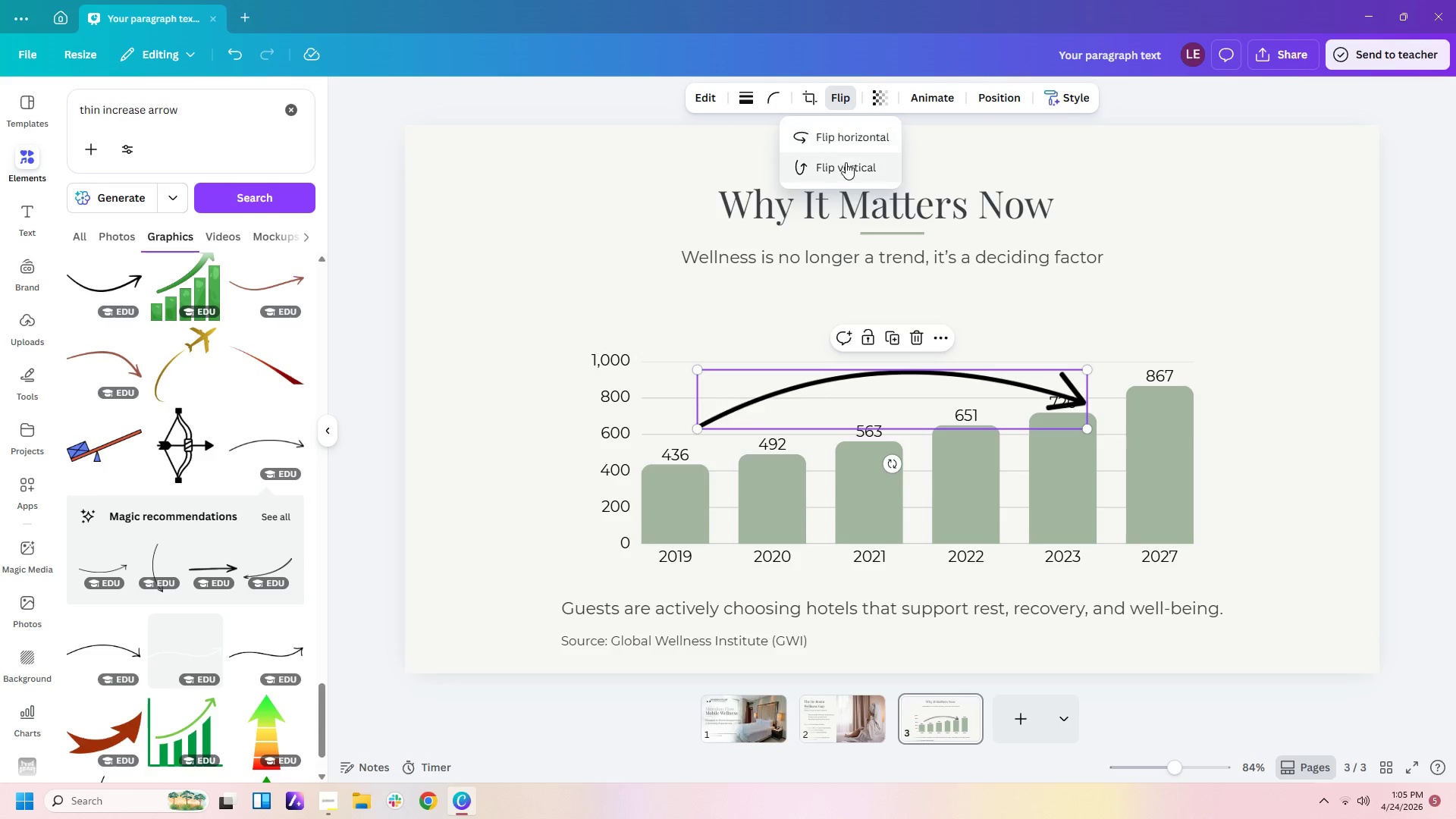 
left_click([846, 165])
 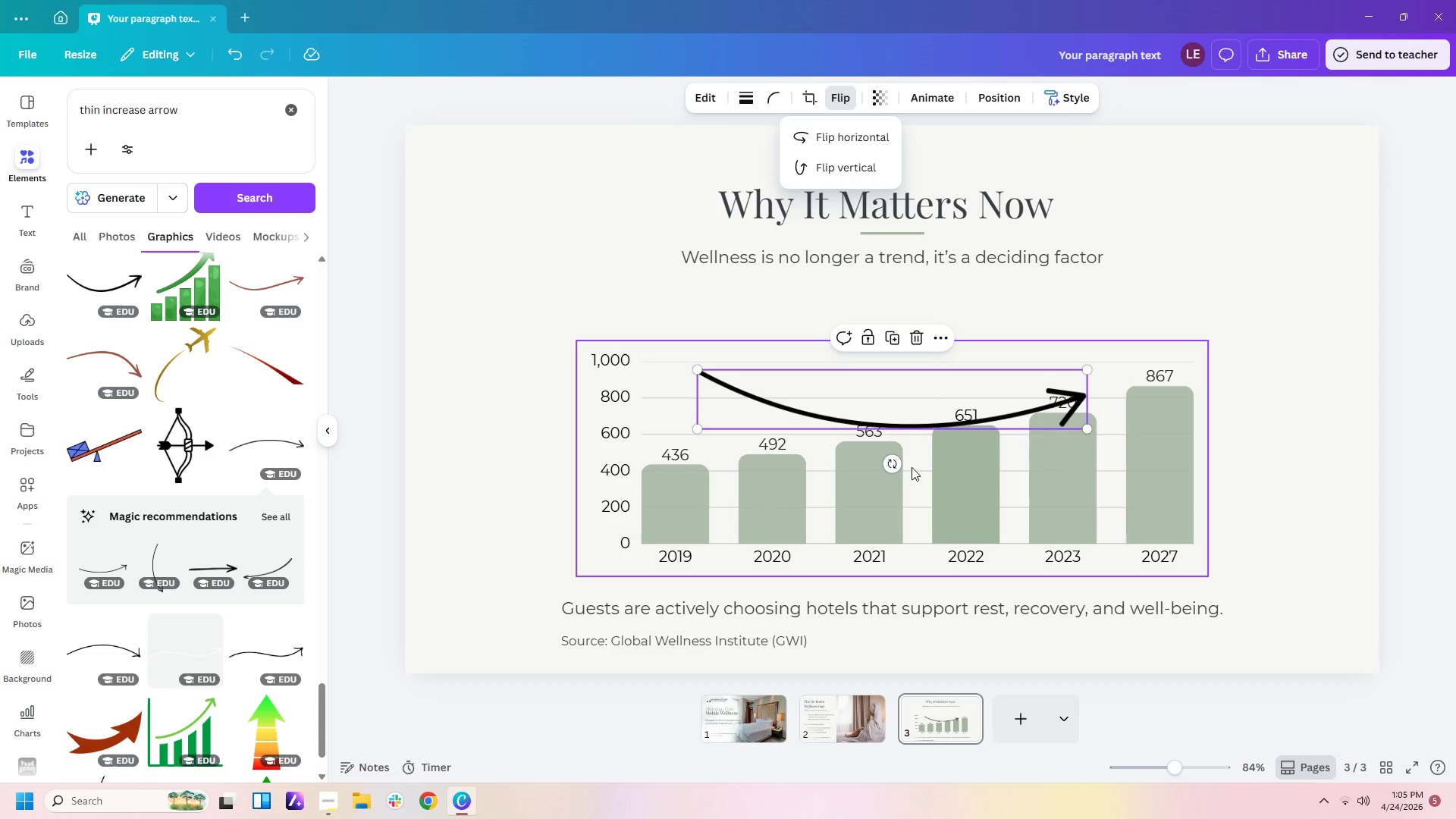 
left_click_drag(start_coordinate=[891, 466], to_coordinate=[908, 454])
 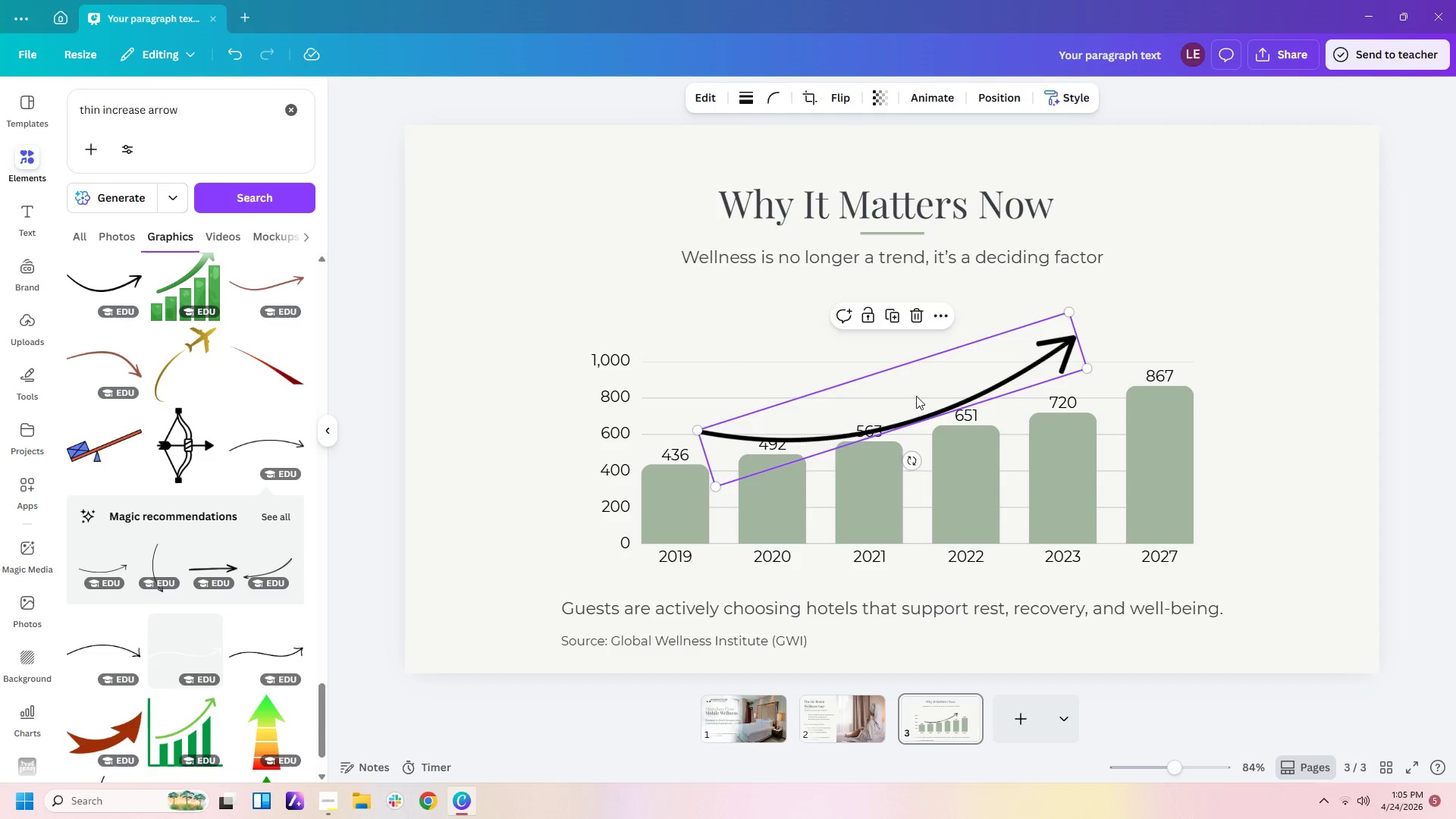 
left_click_drag(start_coordinate=[916, 396], to_coordinate=[931, 371])
 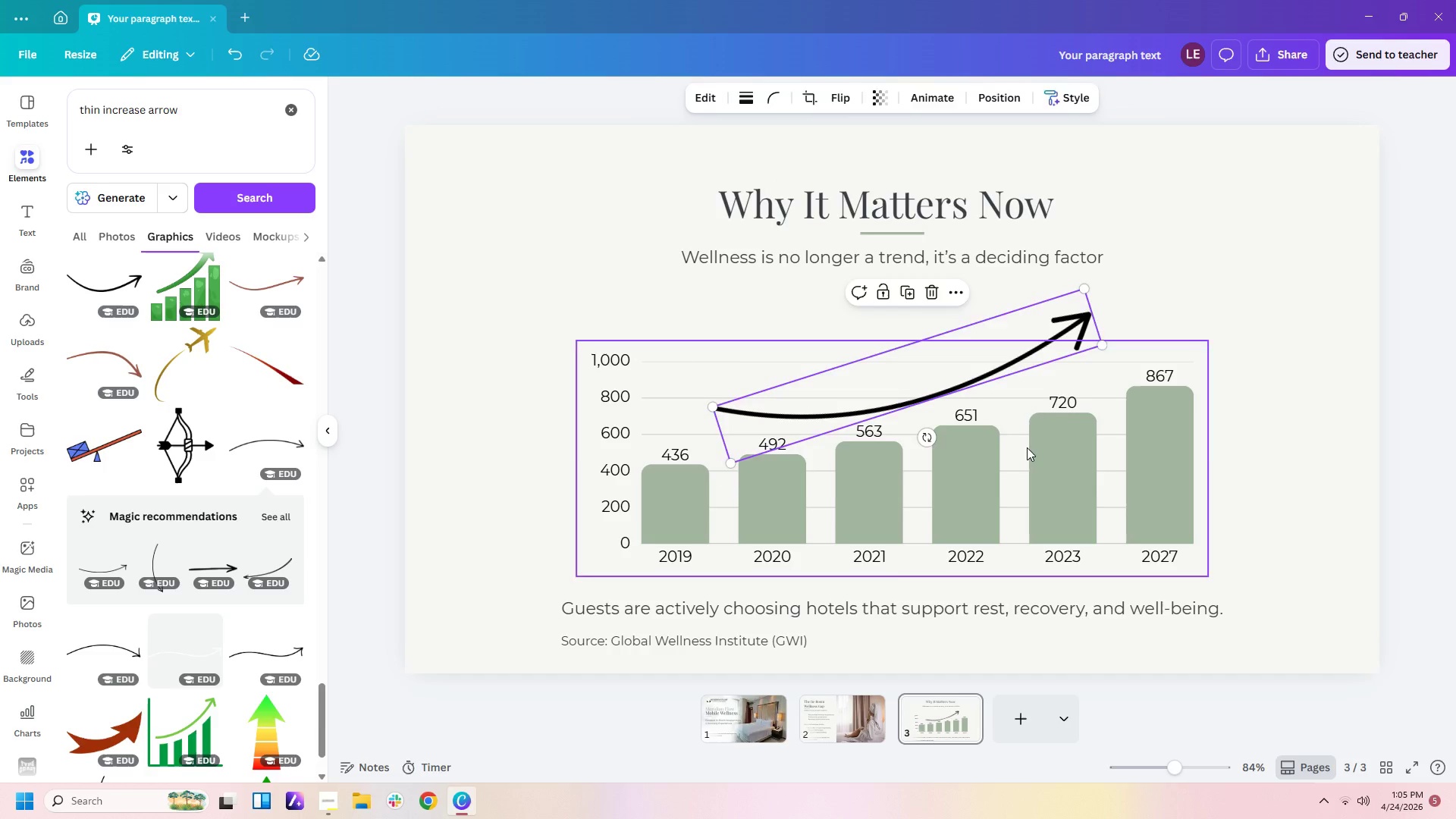 
left_click([1027, 447])
 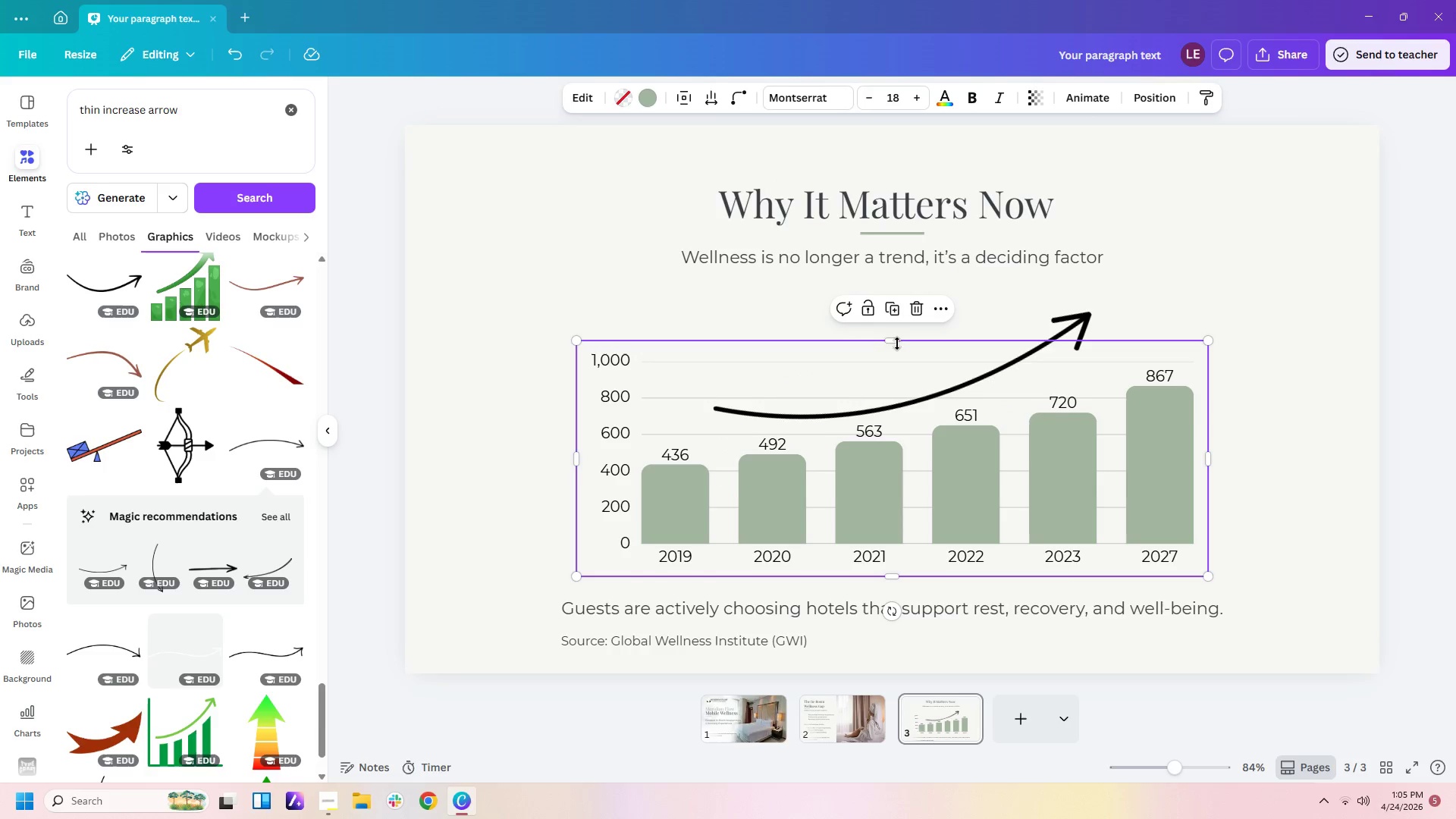 
left_click_drag(start_coordinate=[894, 342], to_coordinate=[892, 228])
 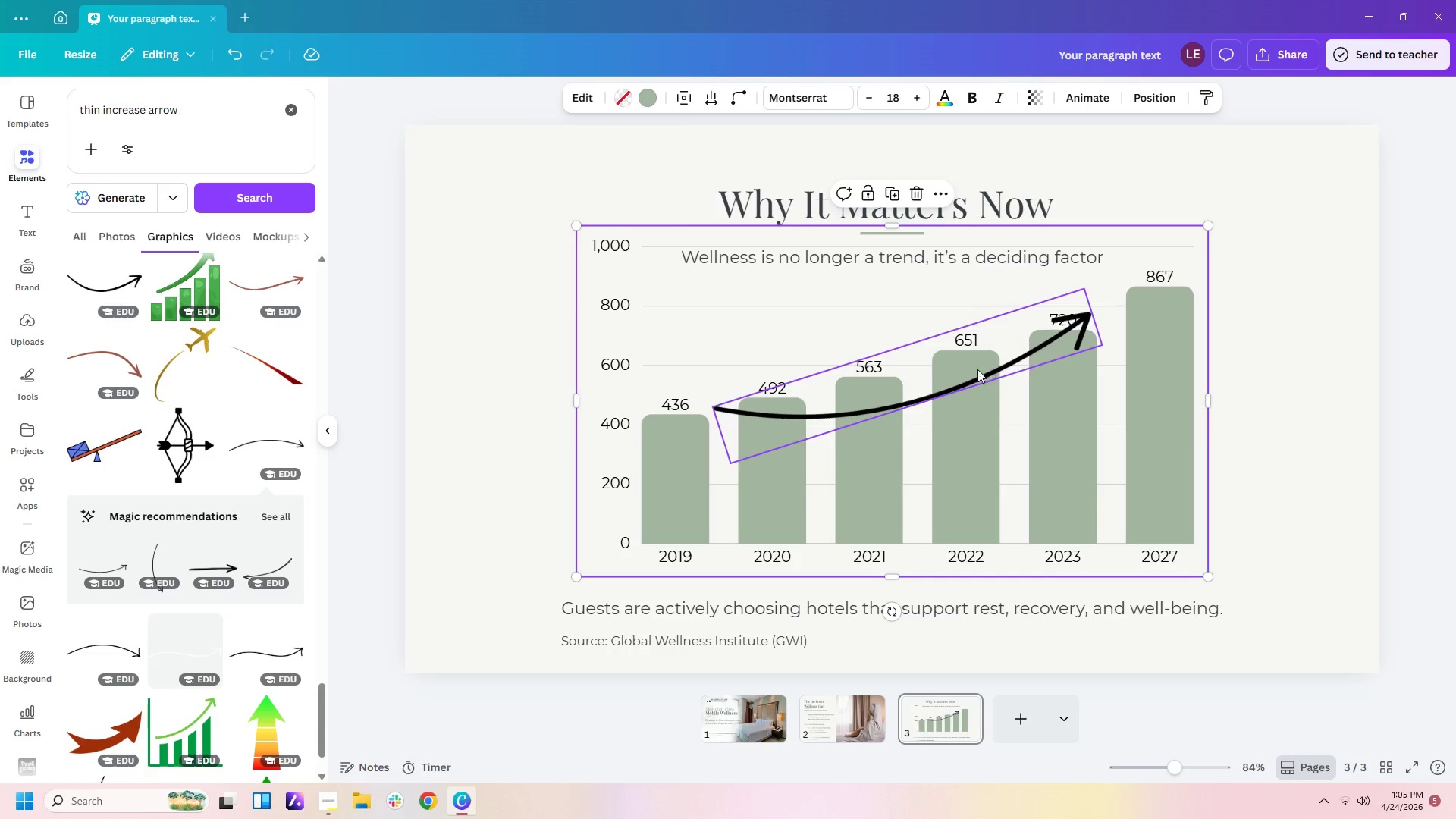 
left_click_drag(start_coordinate=[969, 373], to_coordinate=[967, 295])
 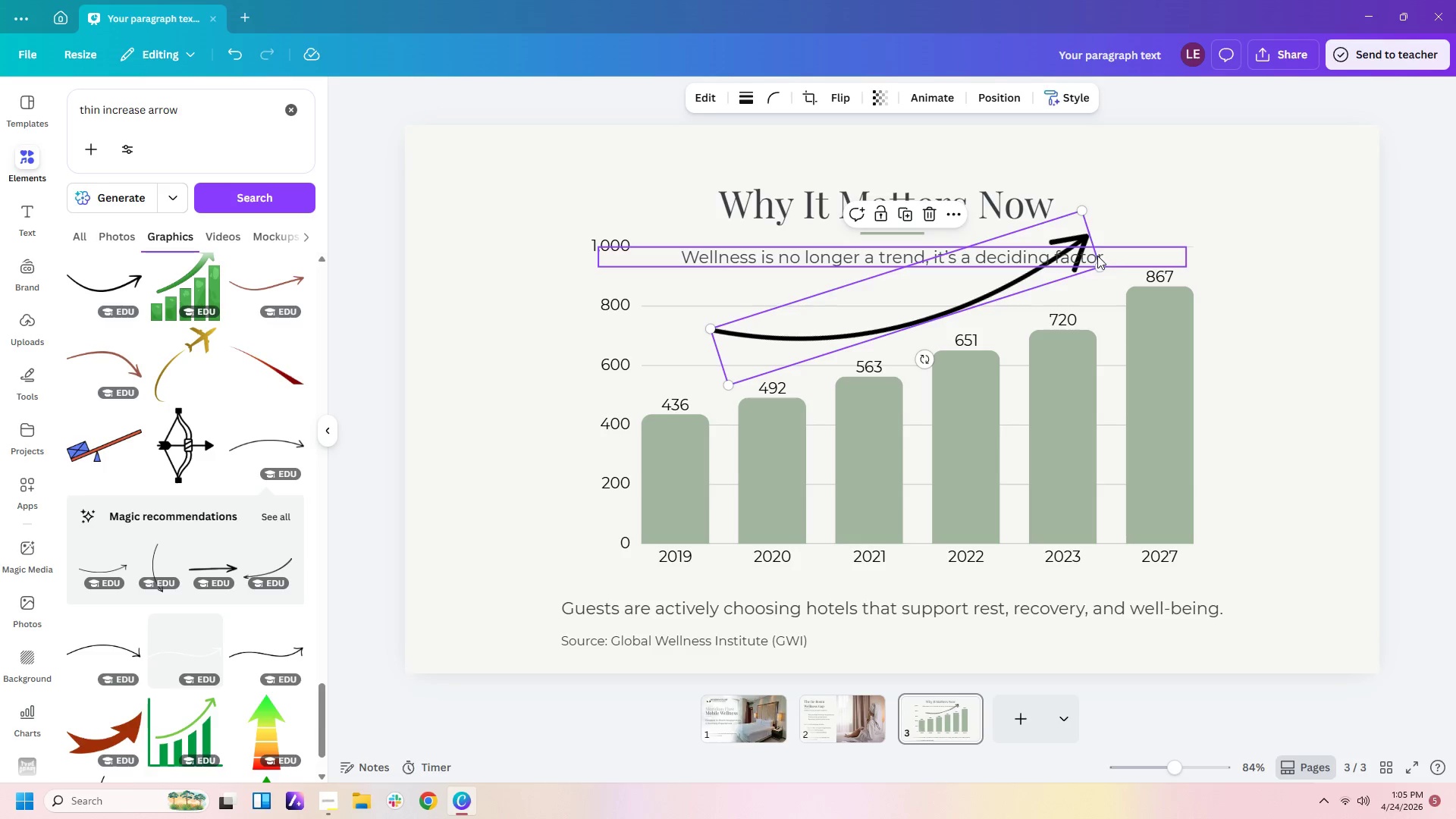 
left_click([1154, 338])
 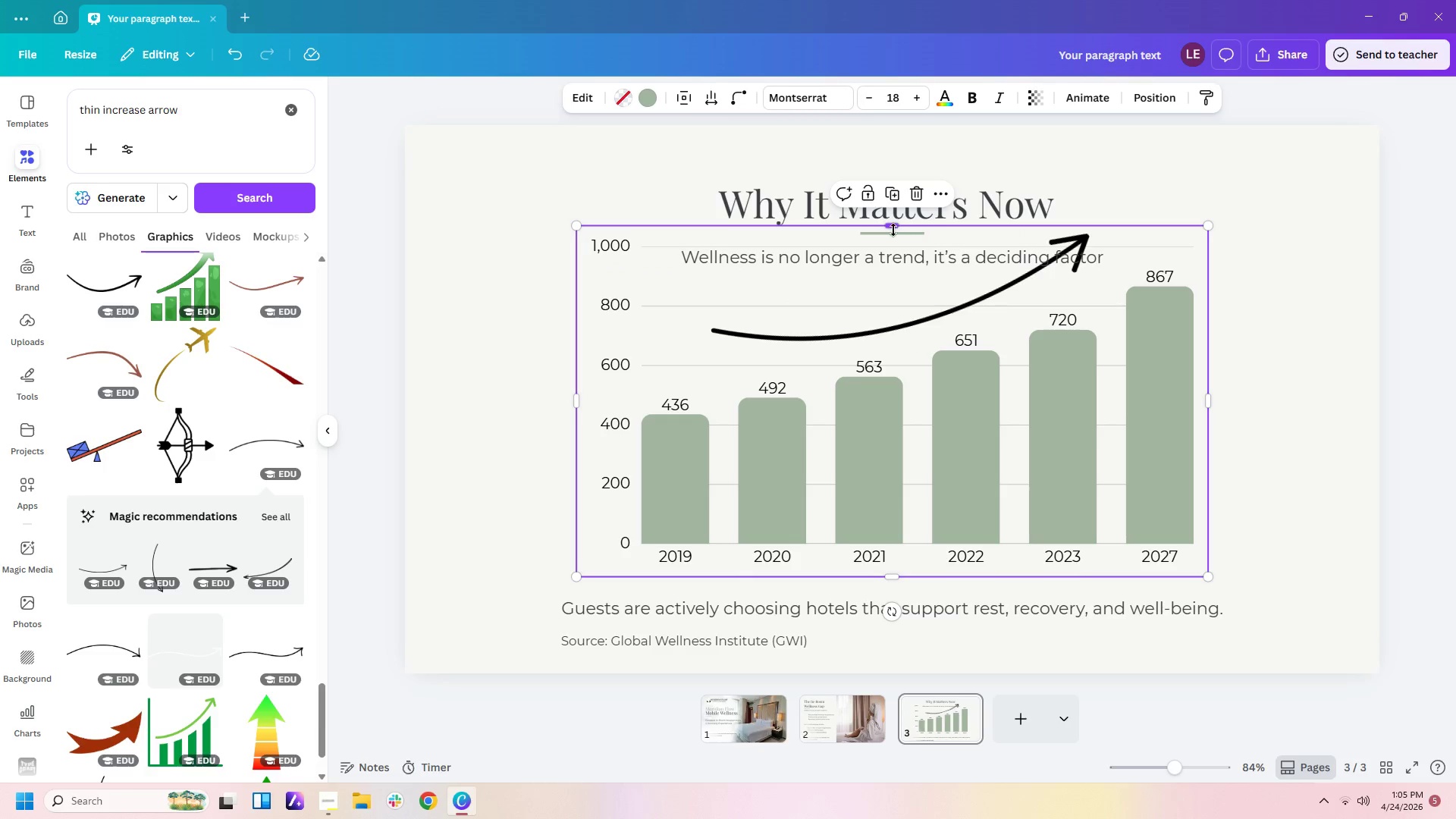 
left_click_drag(start_coordinate=[893, 230], to_coordinate=[887, 322])
 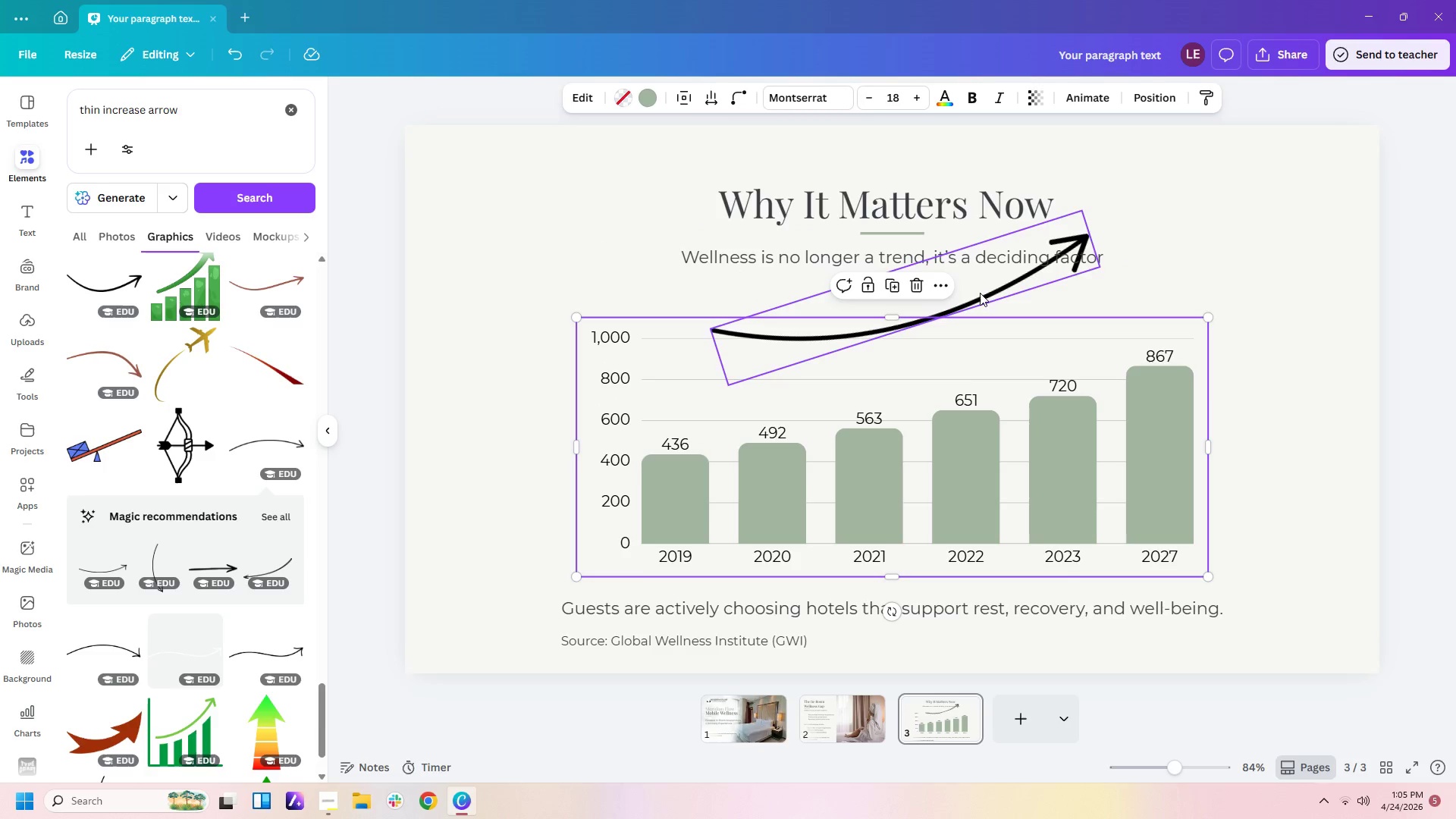 
left_click([982, 293])
 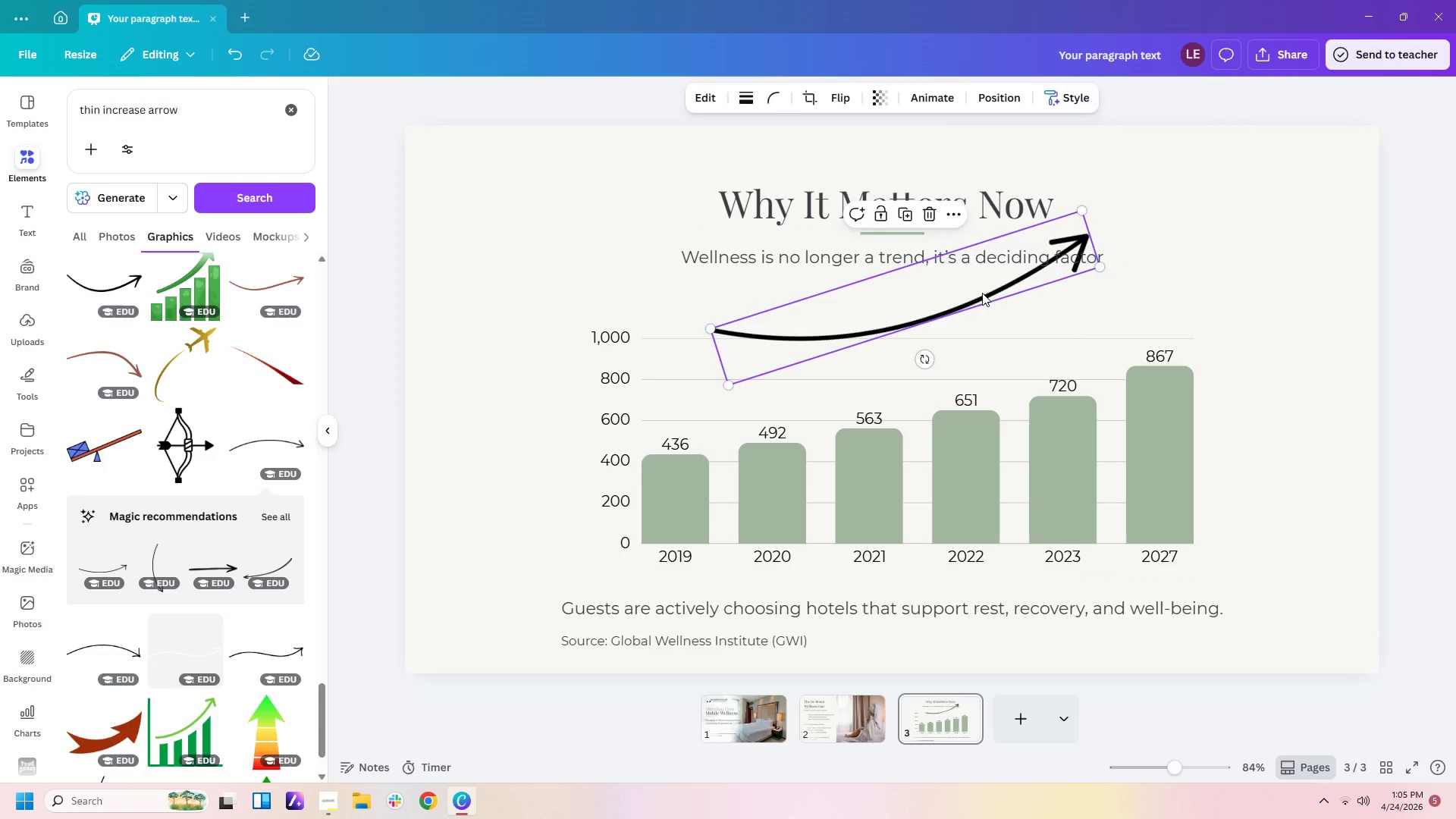 
key(Delete)
 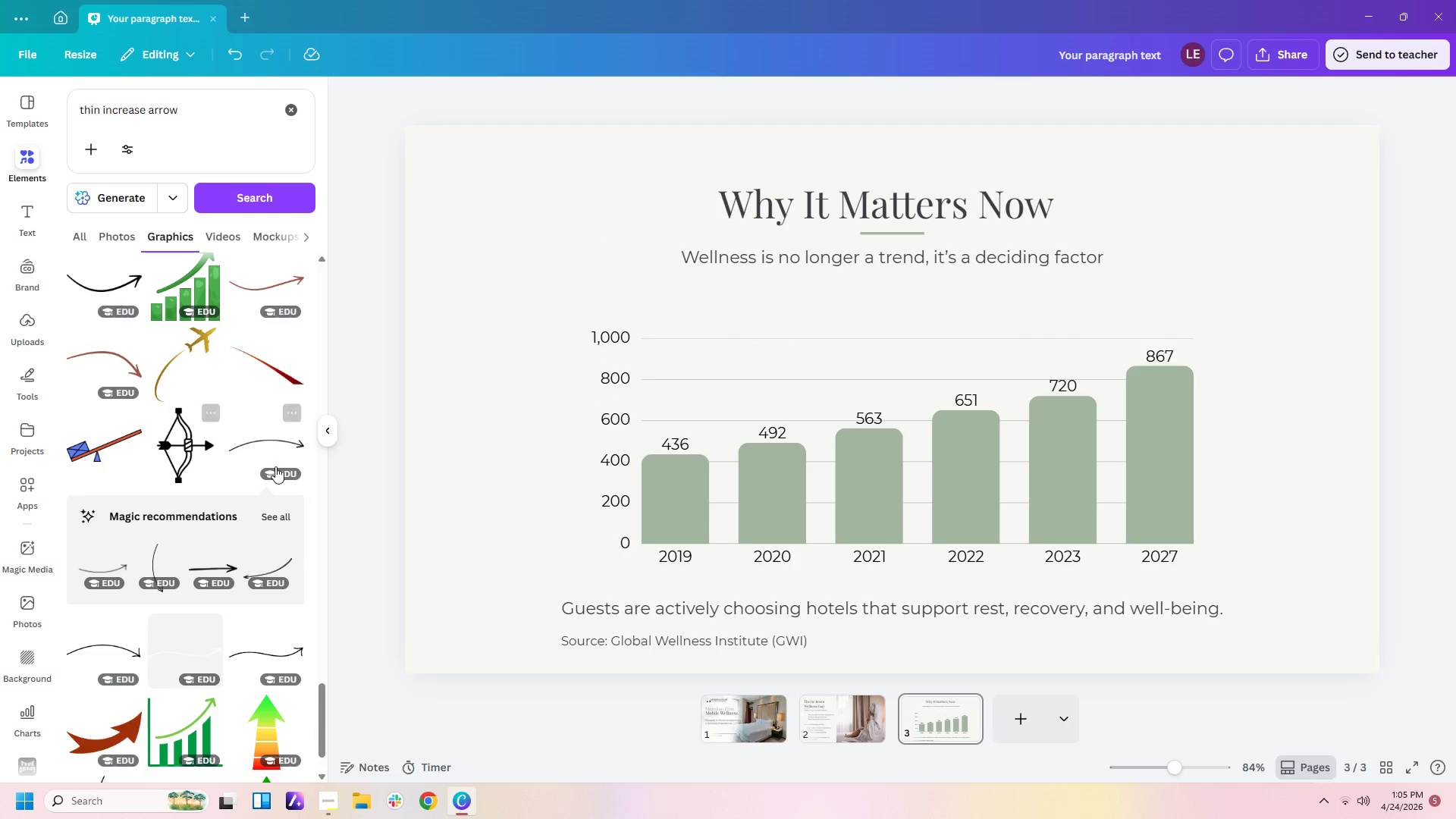 
left_click([272, 444])
 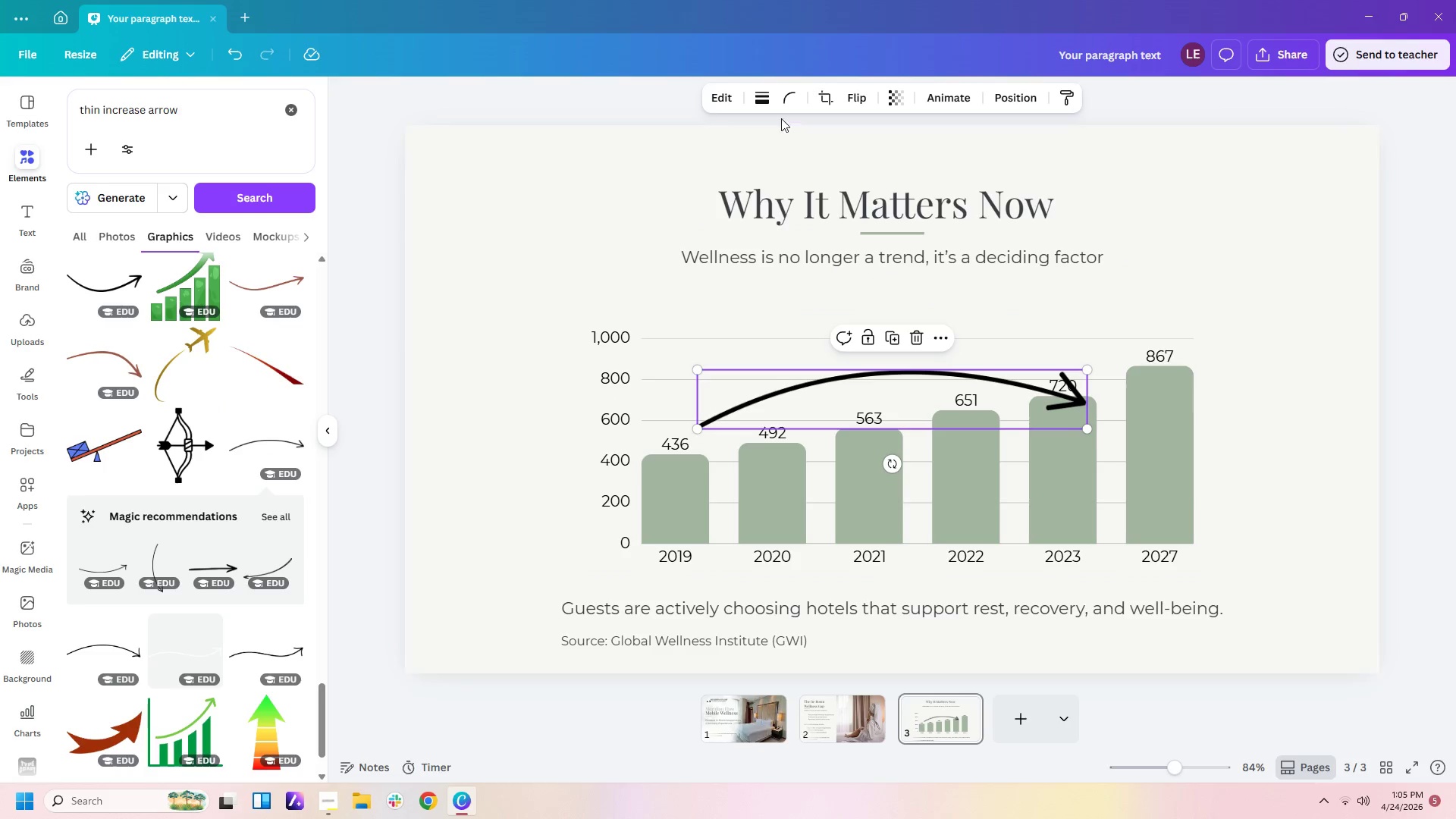 
left_click([861, 89])
 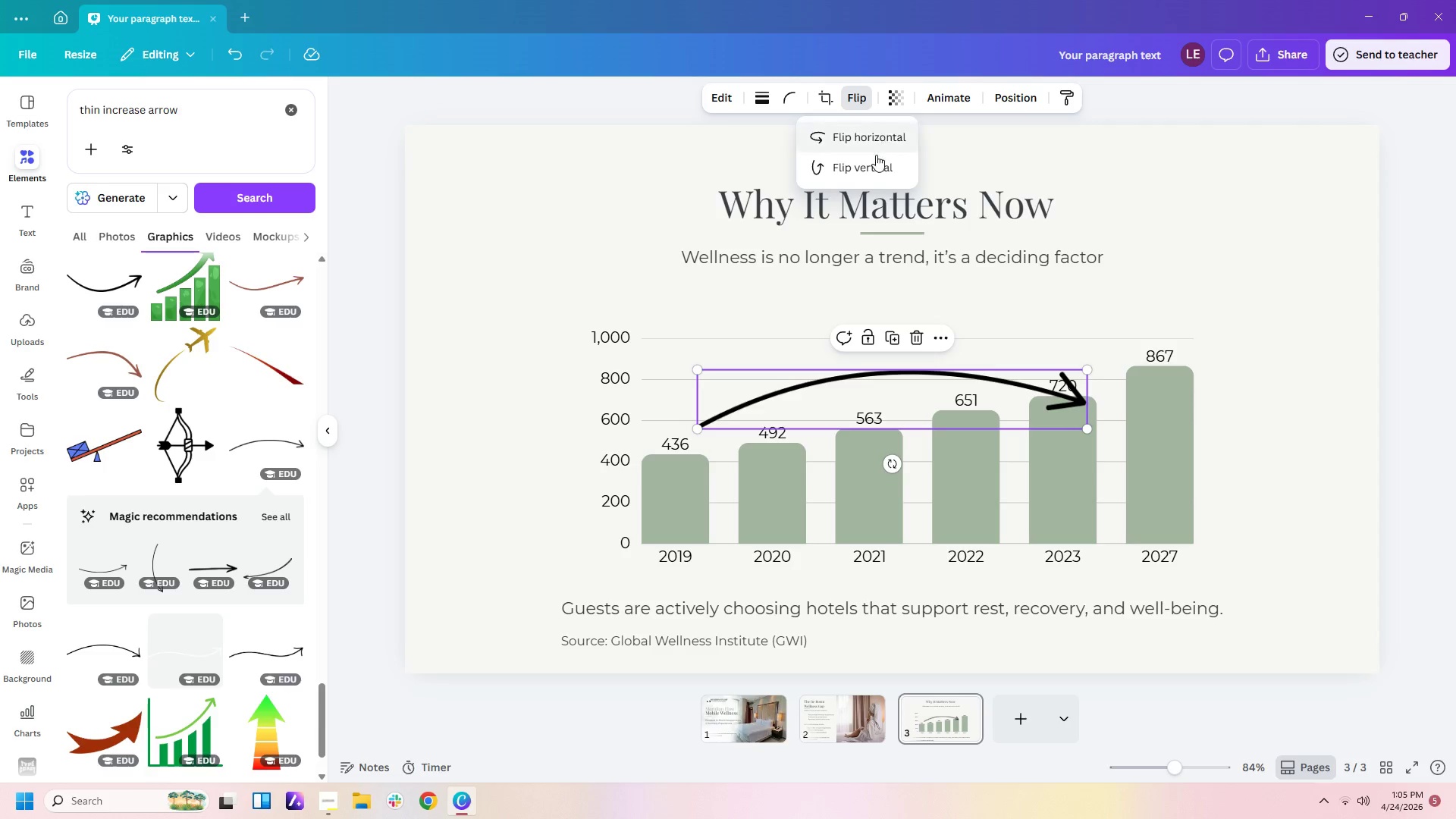 
left_click([872, 169])
 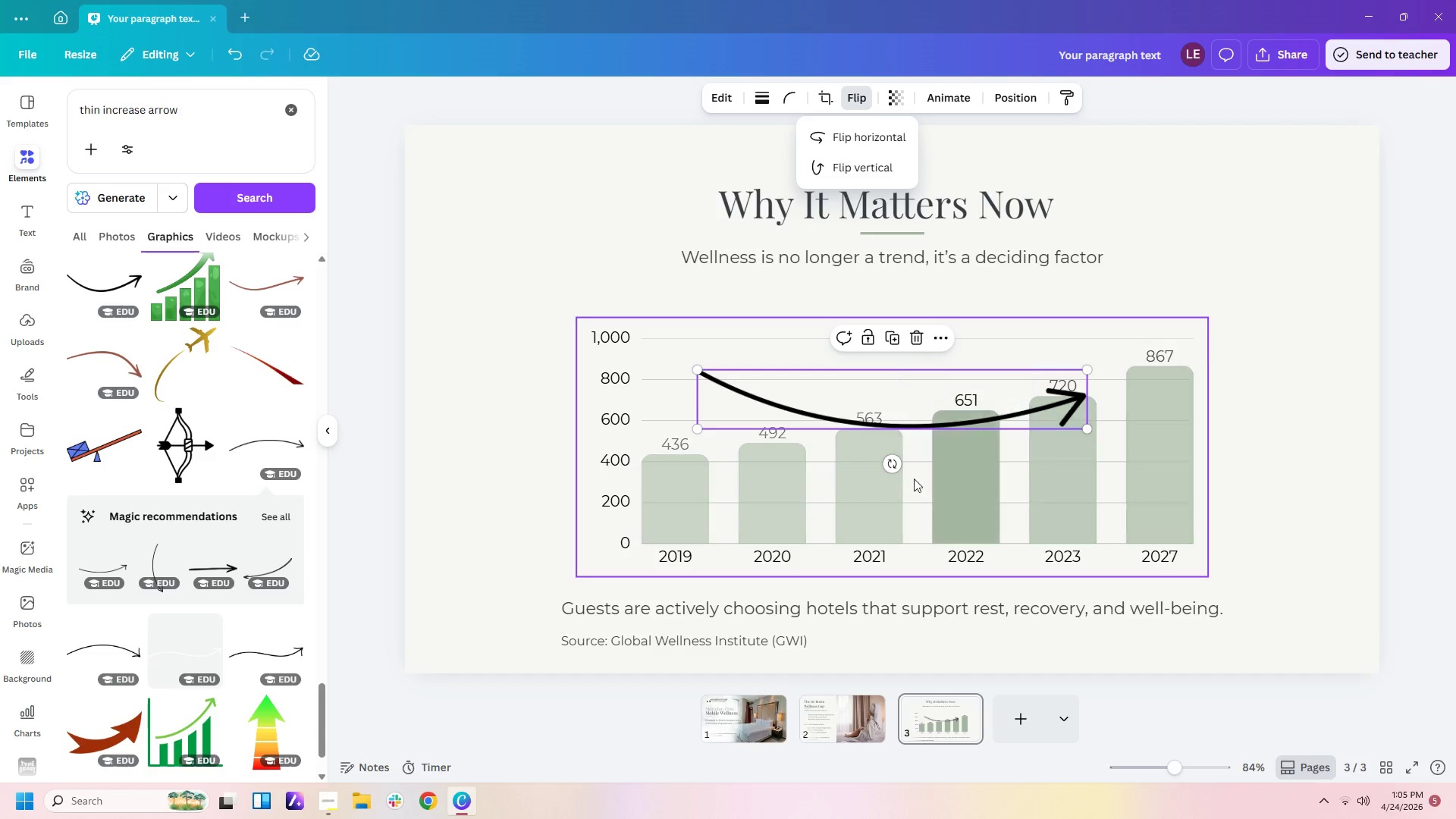 
left_click_drag(start_coordinate=[891, 466], to_coordinate=[906, 460])
 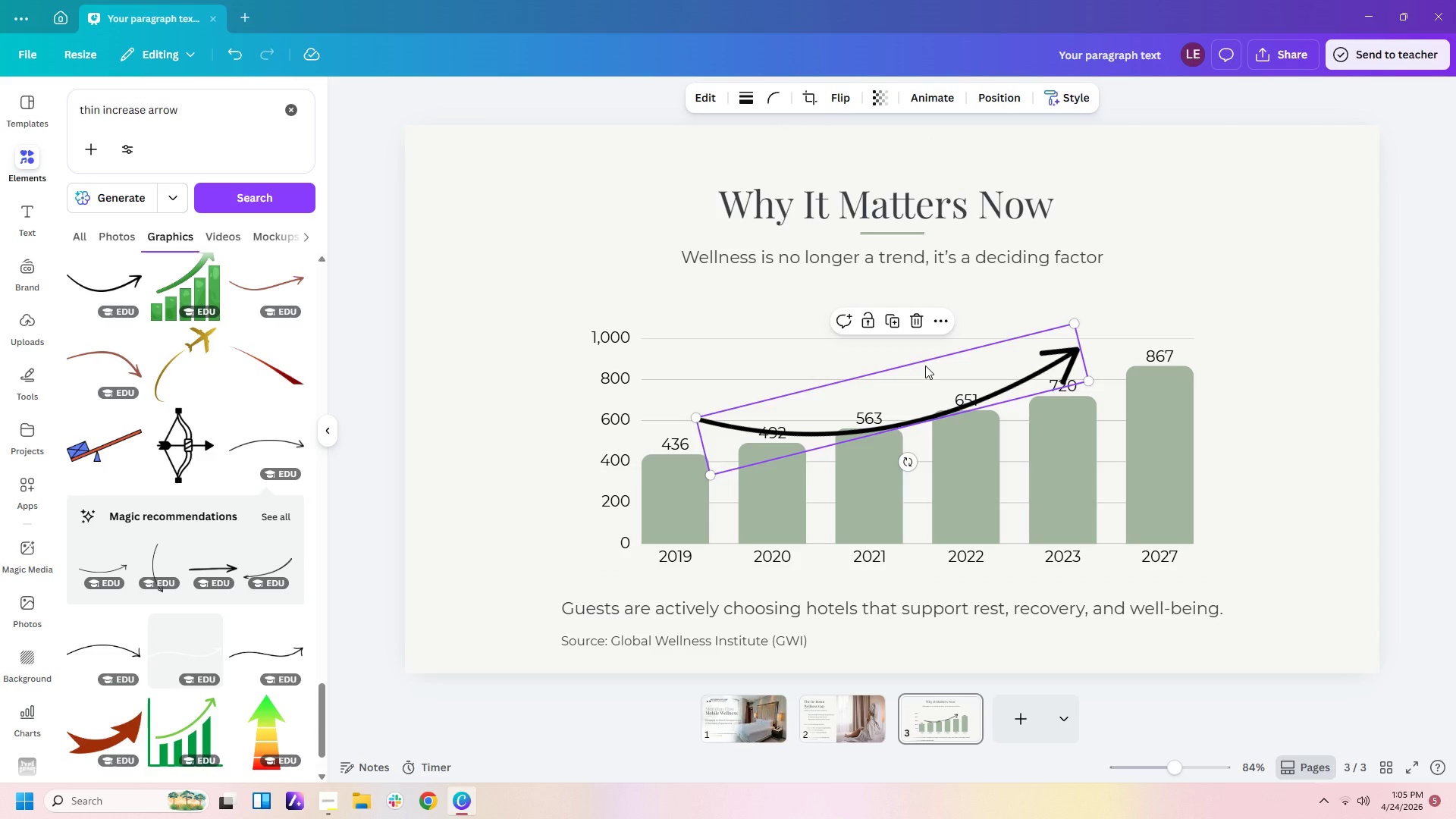 
left_click_drag(start_coordinate=[925, 366], to_coordinate=[933, 338])
 